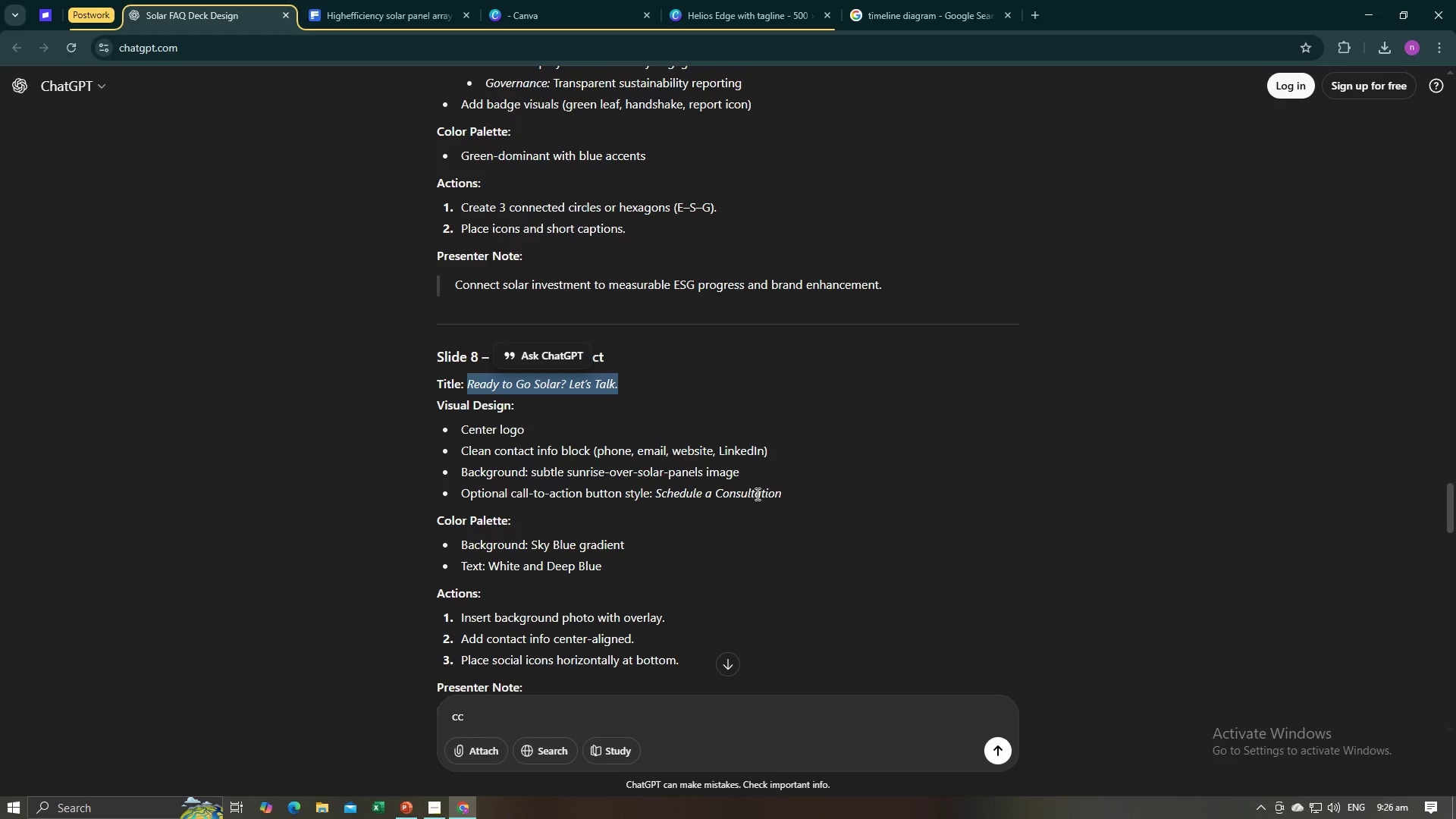 
left_click([949, 486])
 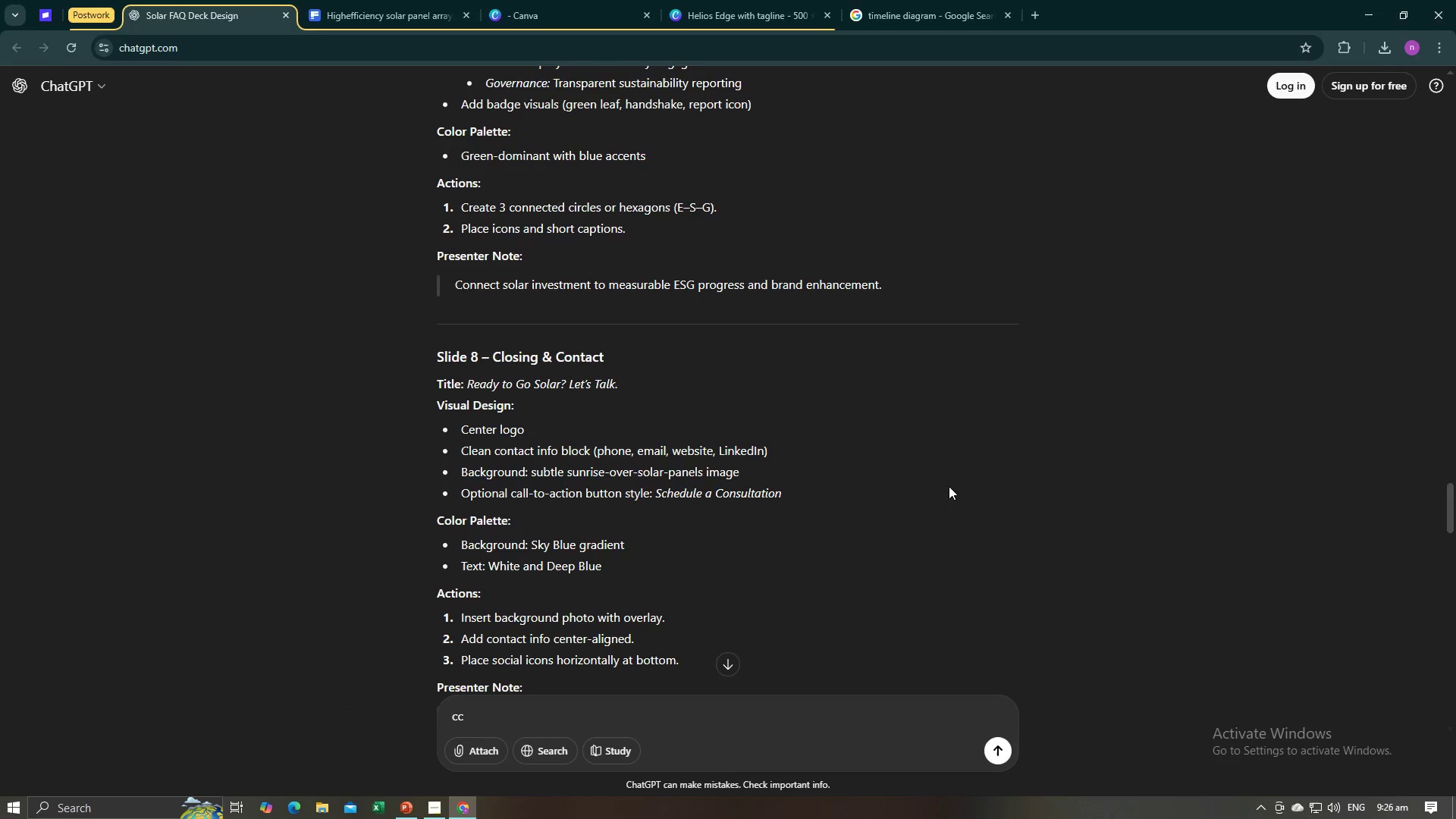 
key(Alt+AltLeft)
 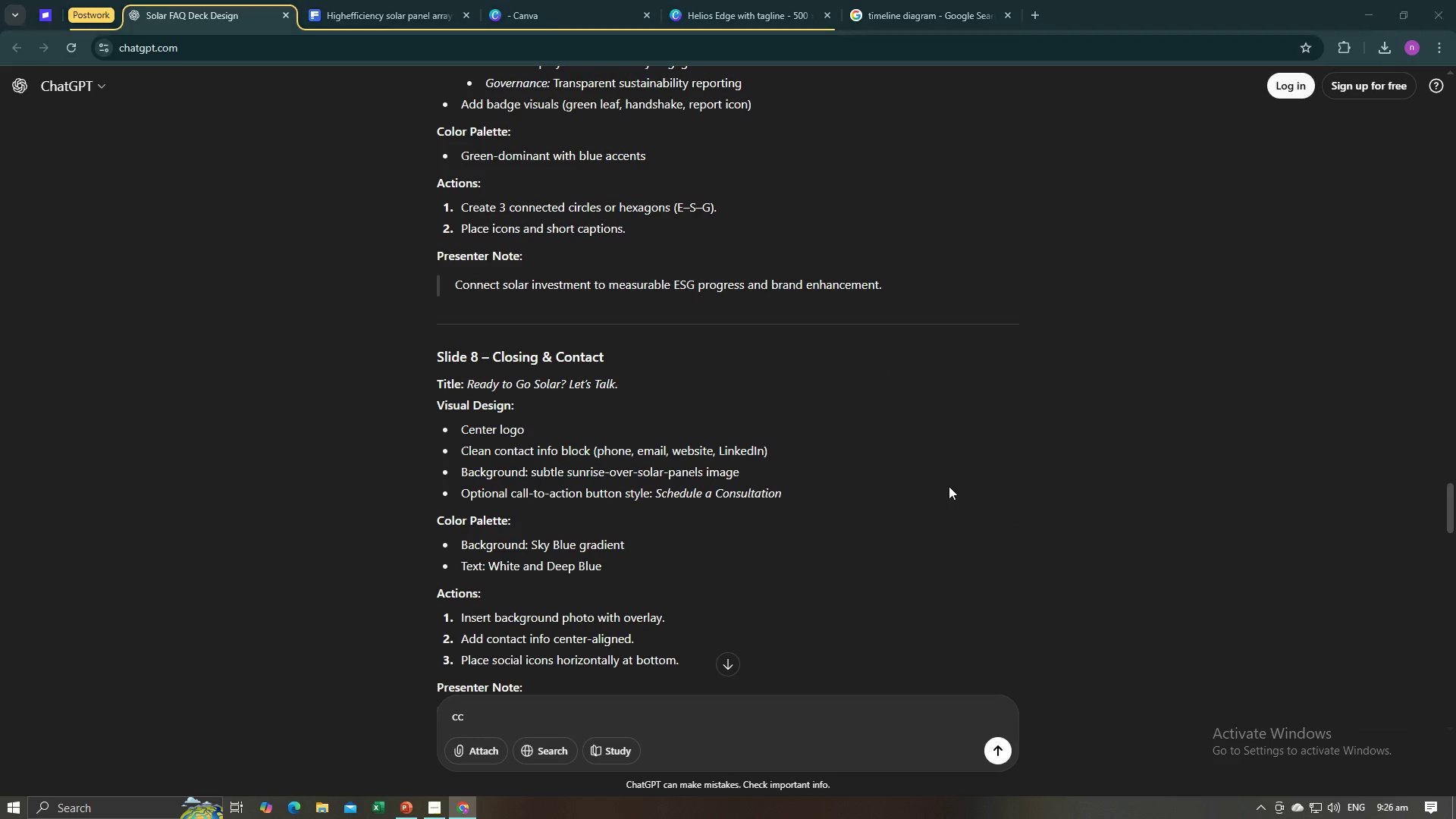 
key(Alt+Tab)
 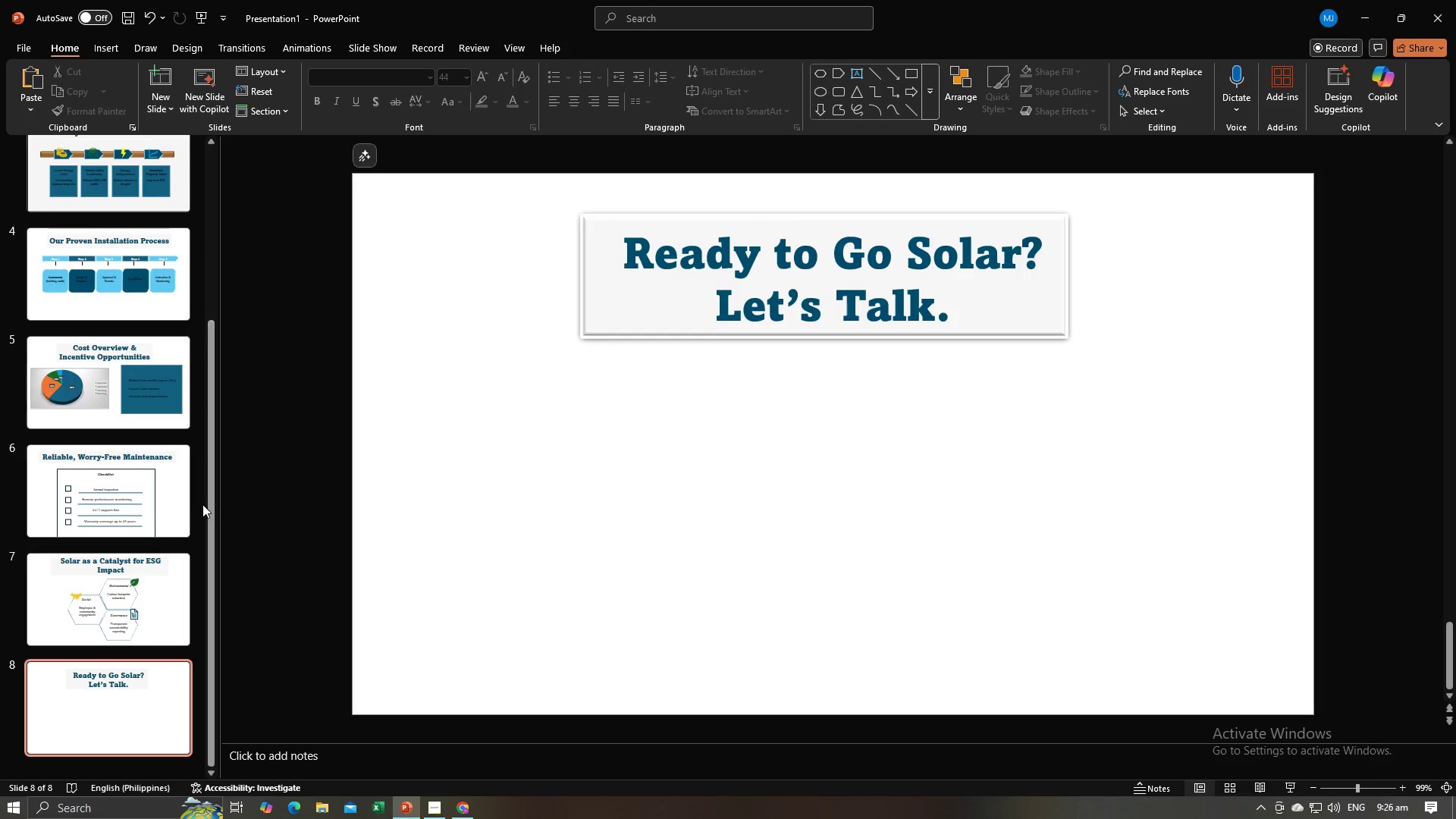 
scroll: coordinate [170, 432], scroll_direction: up, amount: 11.0
 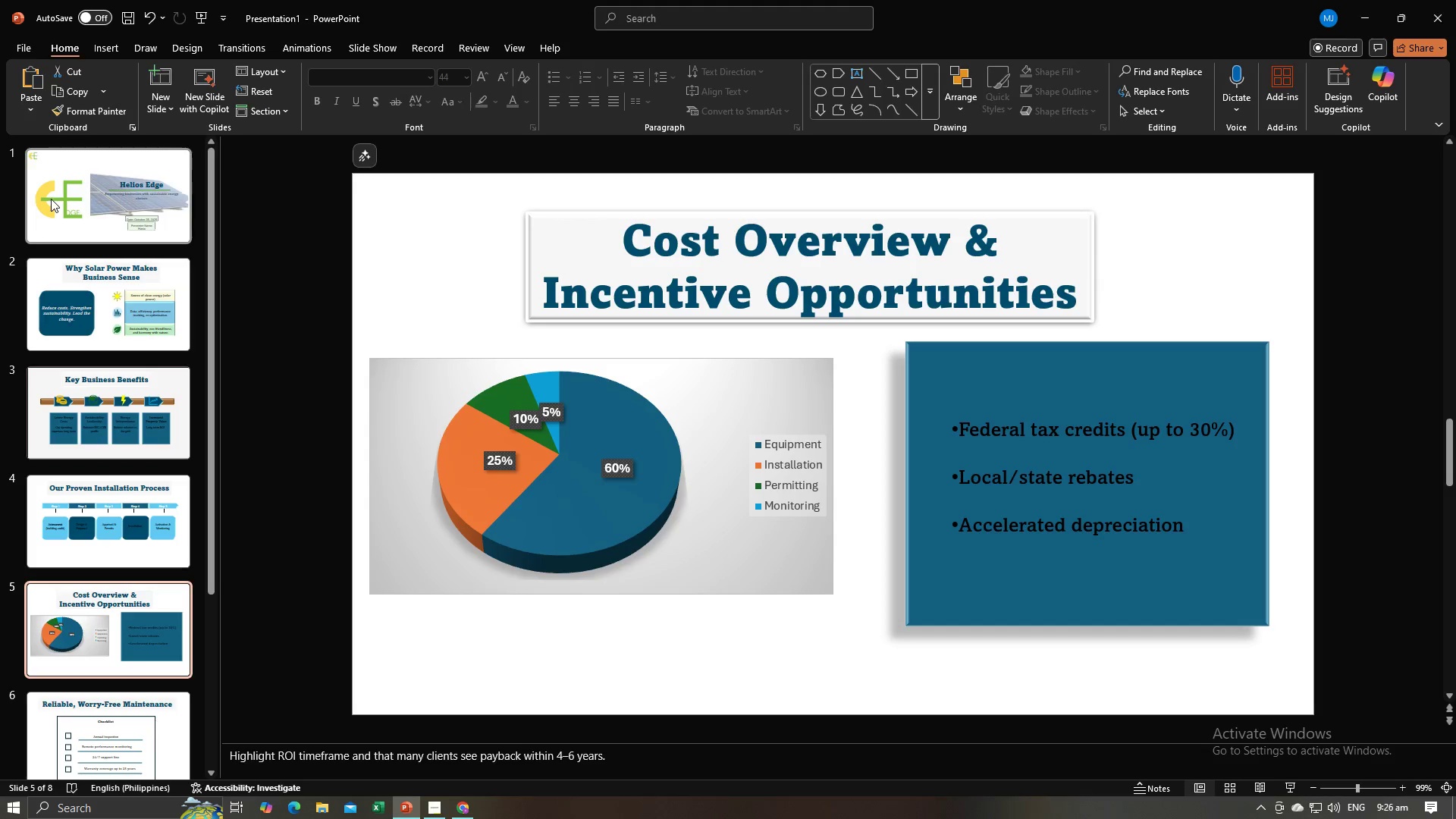 
left_click([51, 199])
 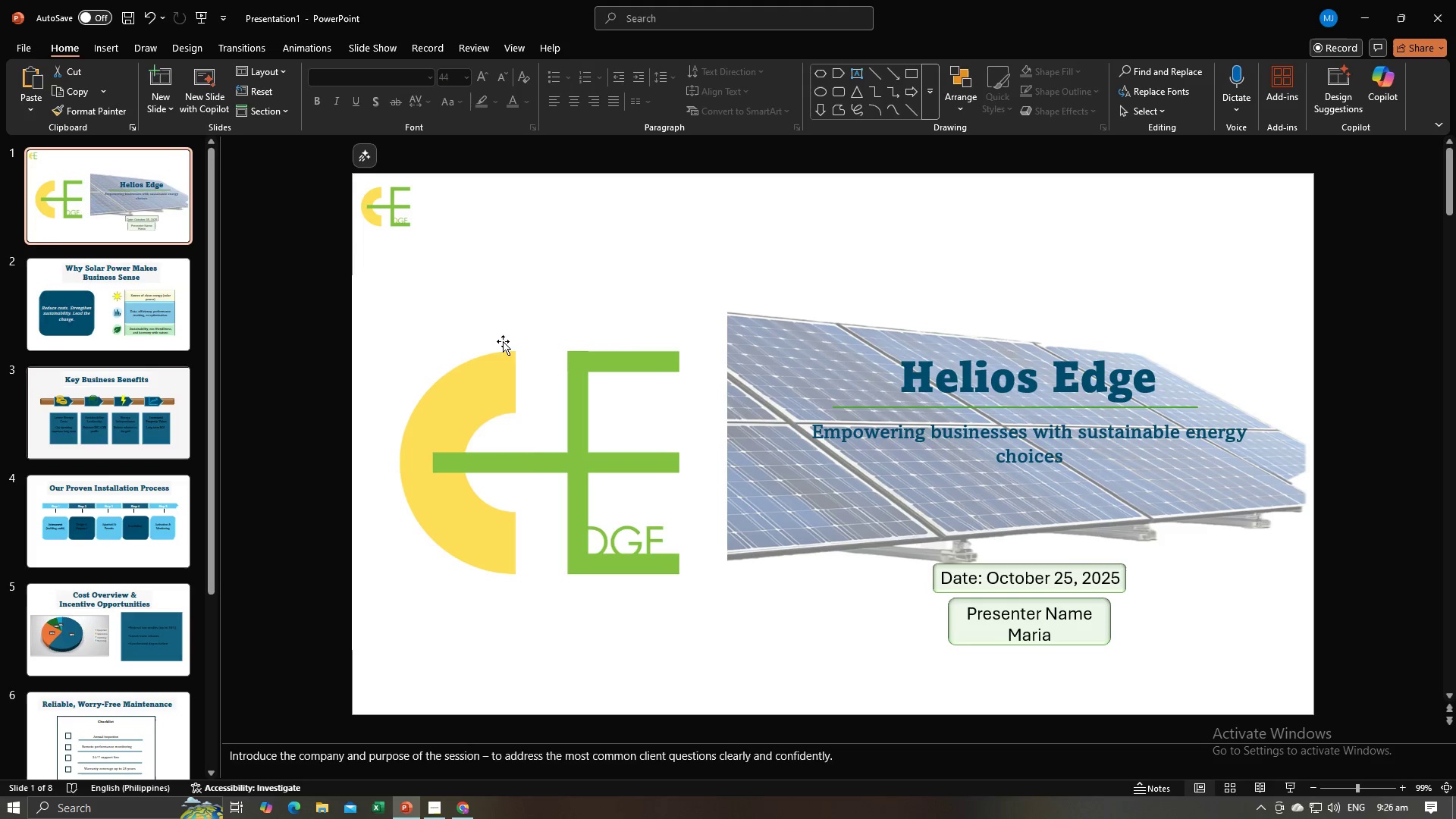 
left_click([527, 460])
 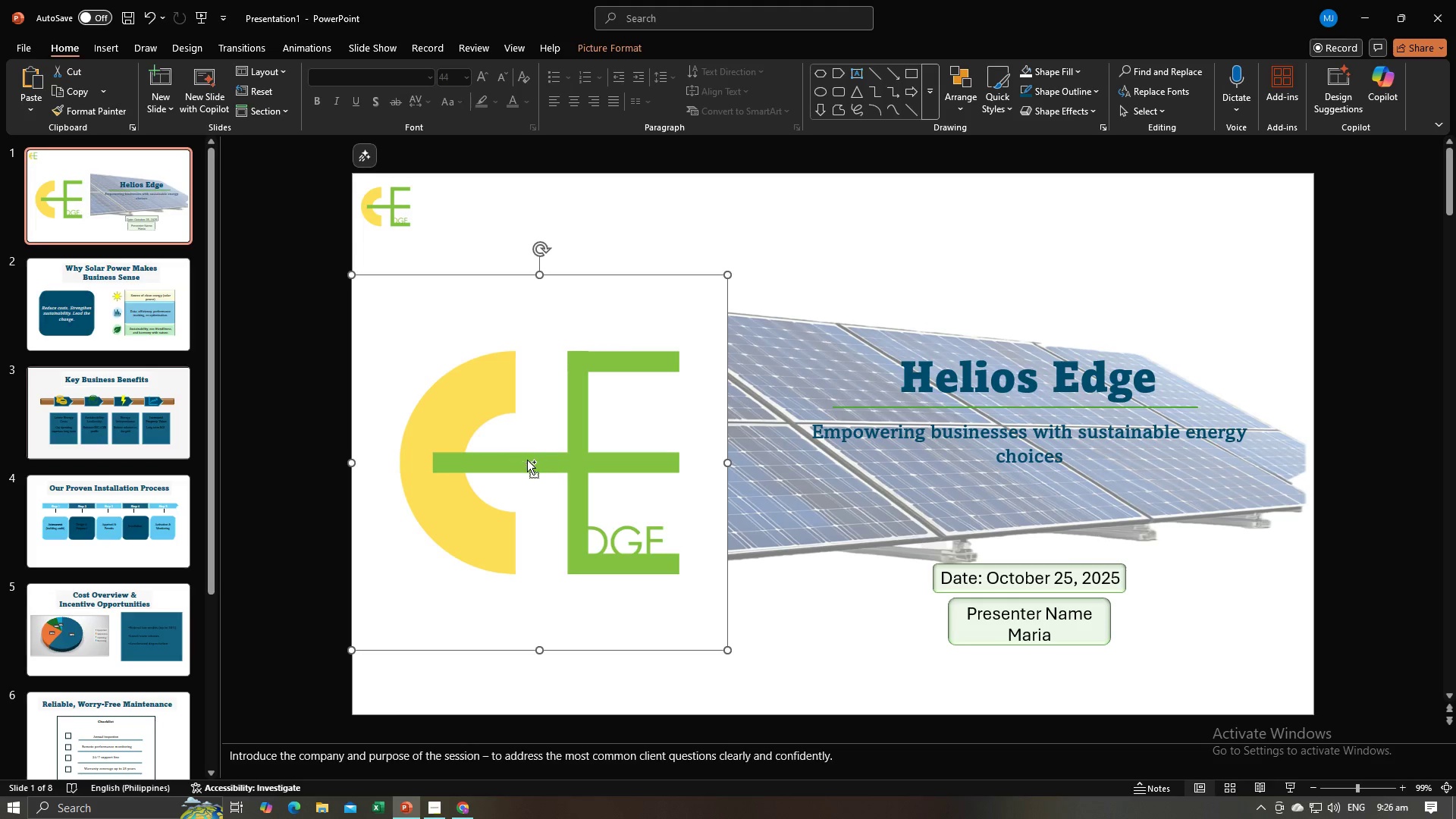 
key(Control+C)
 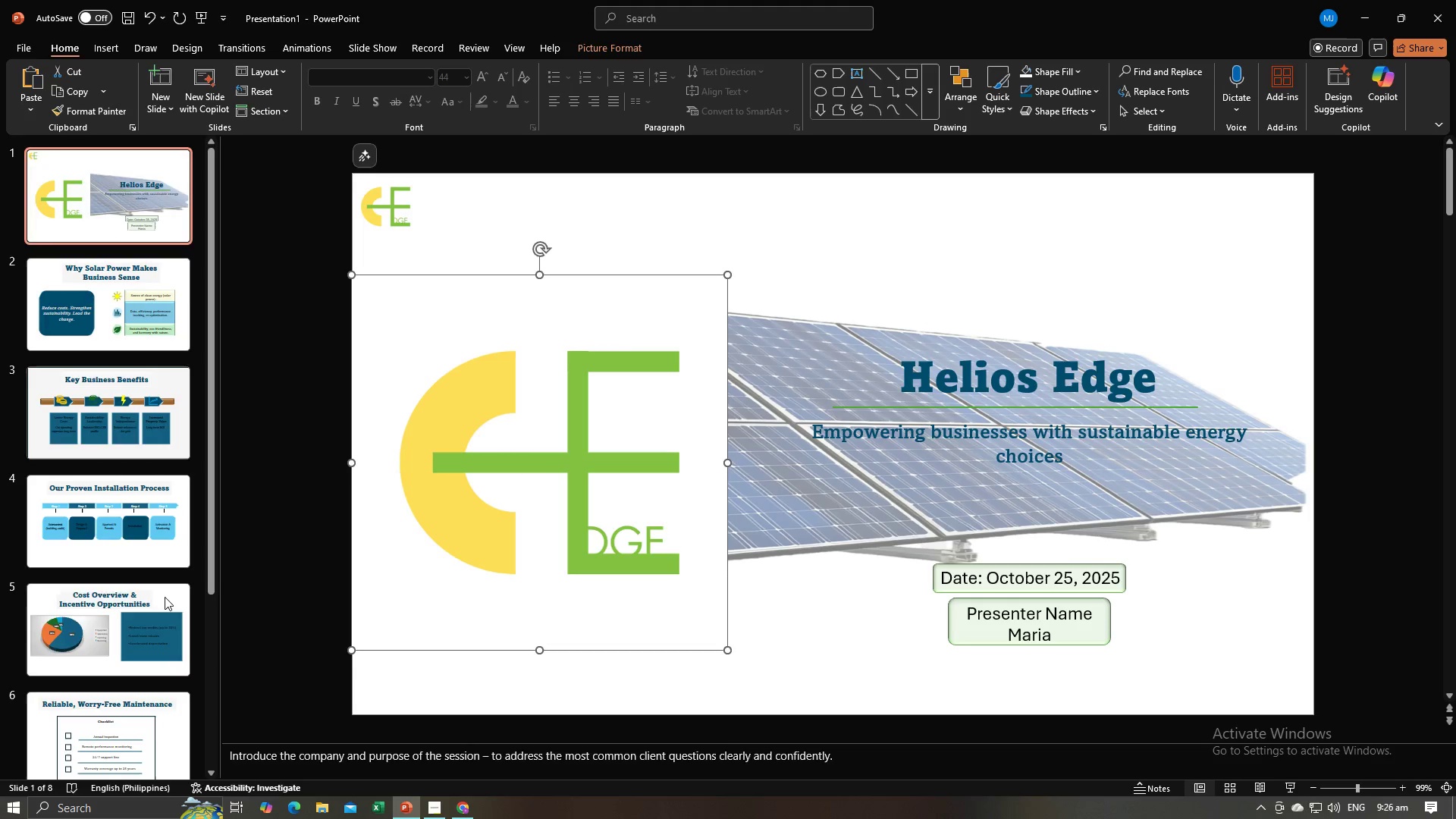 
scroll: coordinate [153, 577], scroll_direction: down, amount: 7.0
 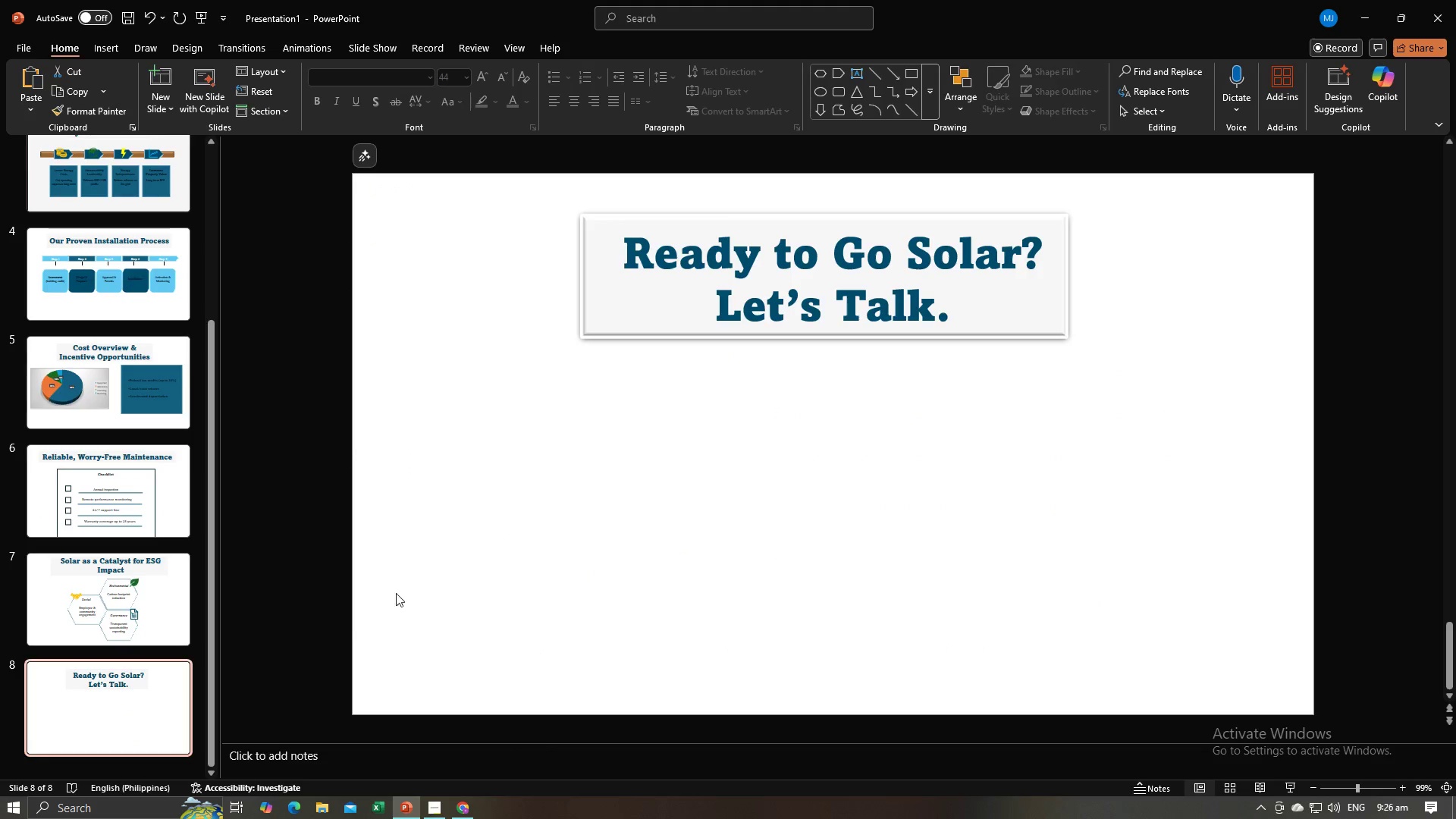 
left_click([649, 582])
 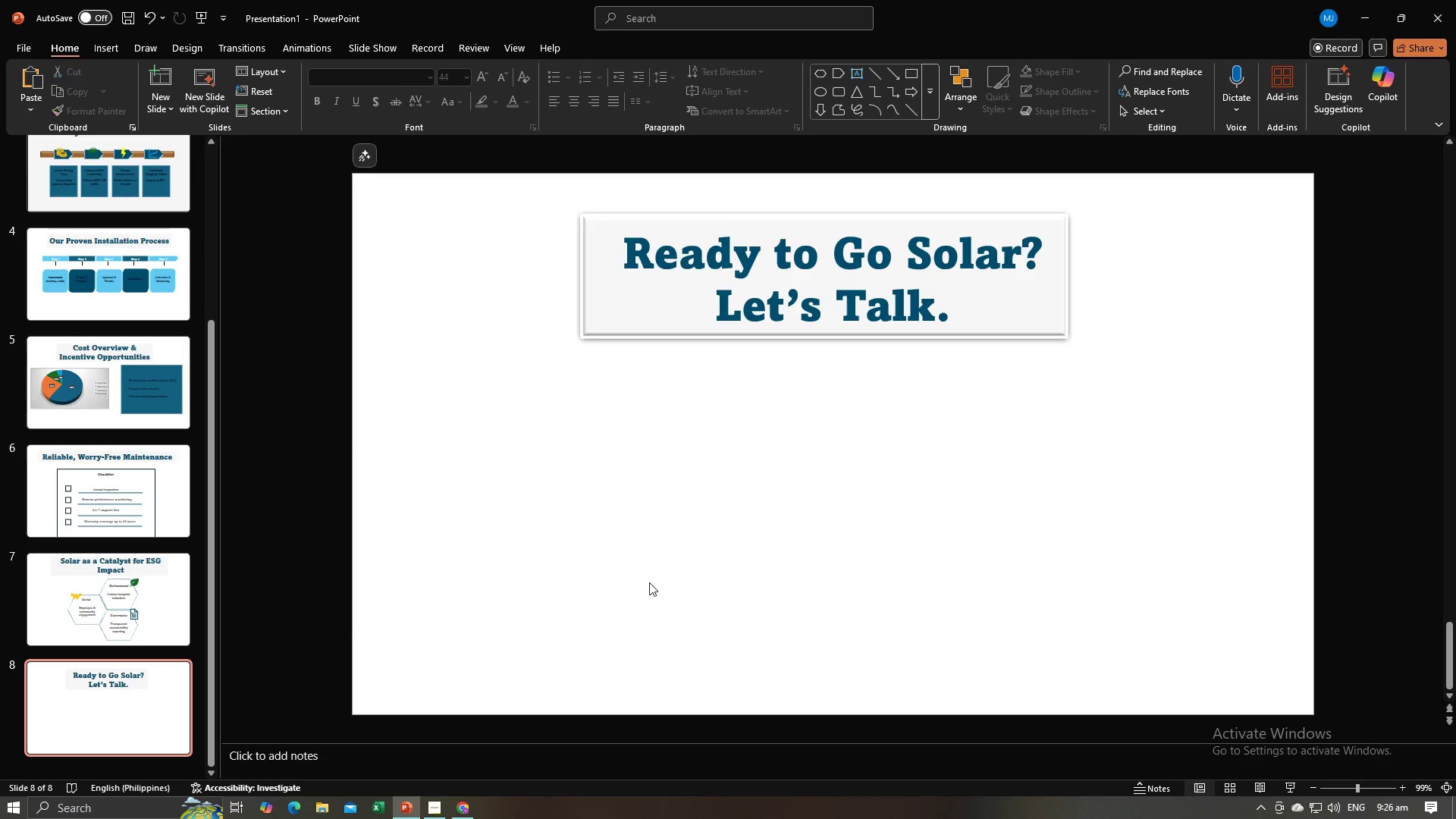 
key(Control+V)
 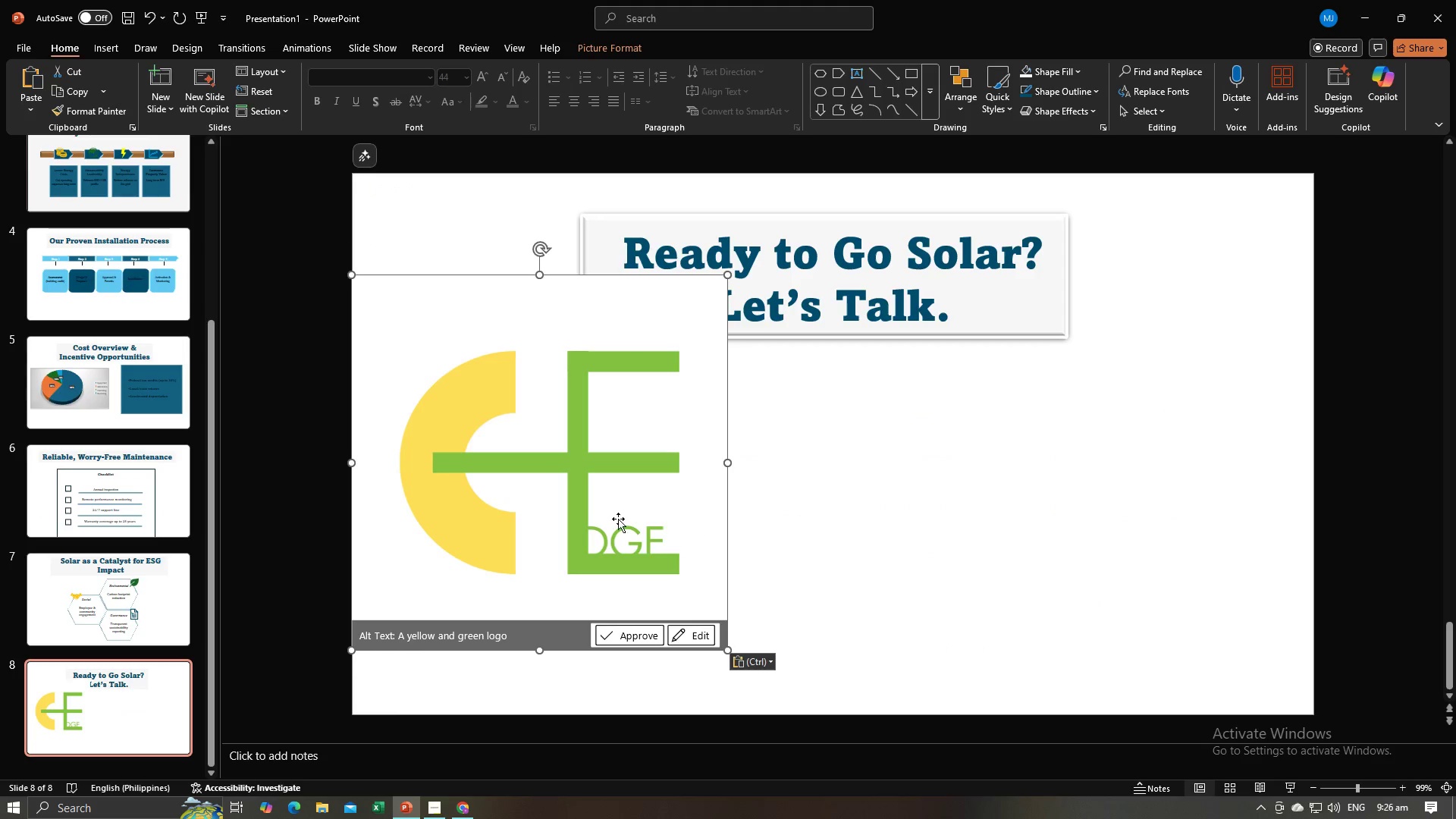 
left_click_drag(start_coordinate=[588, 515], to_coordinate=[887, 572])
 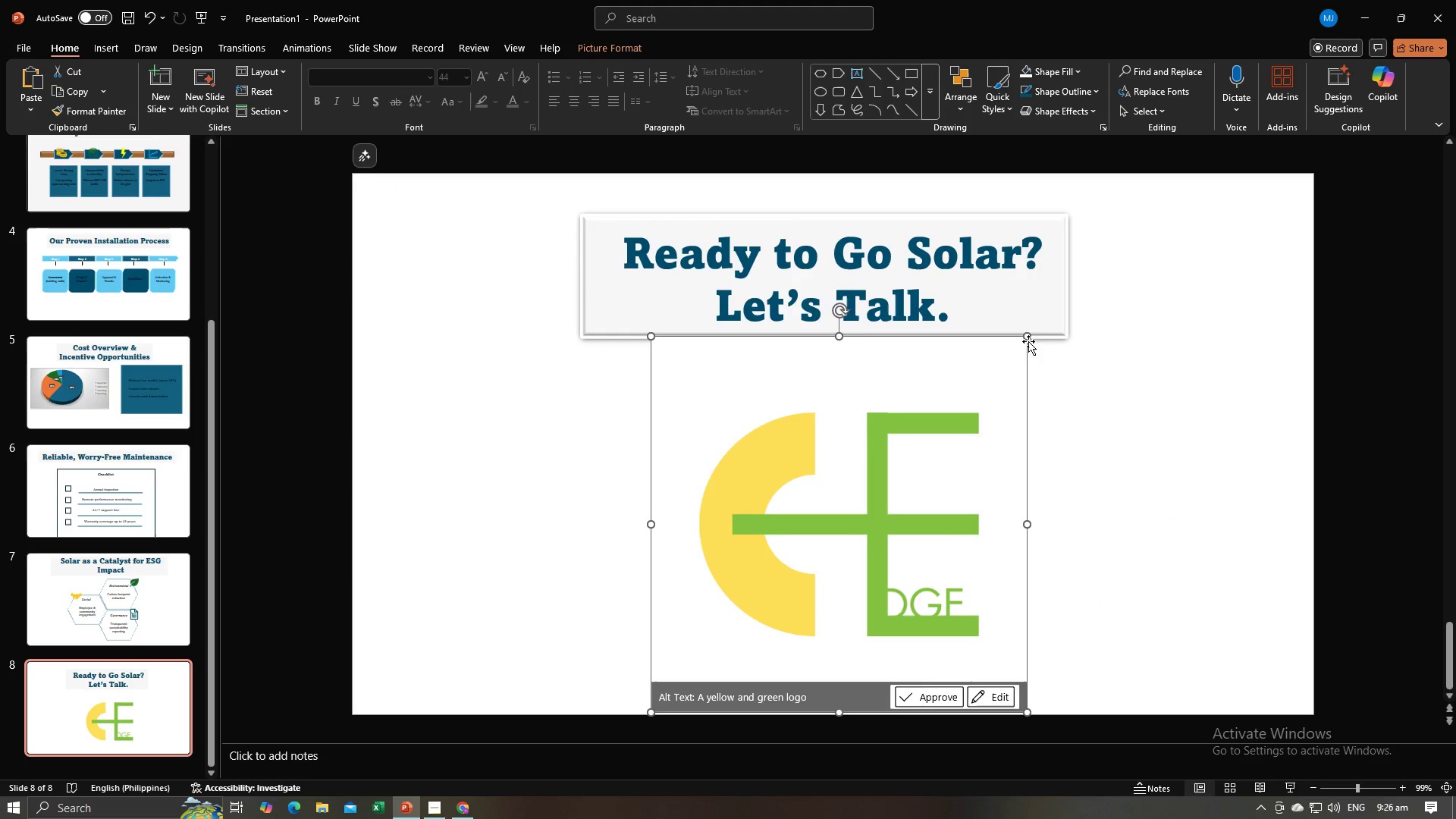 
left_click_drag(start_coordinate=[1028, 334], to_coordinate=[999, 391])
 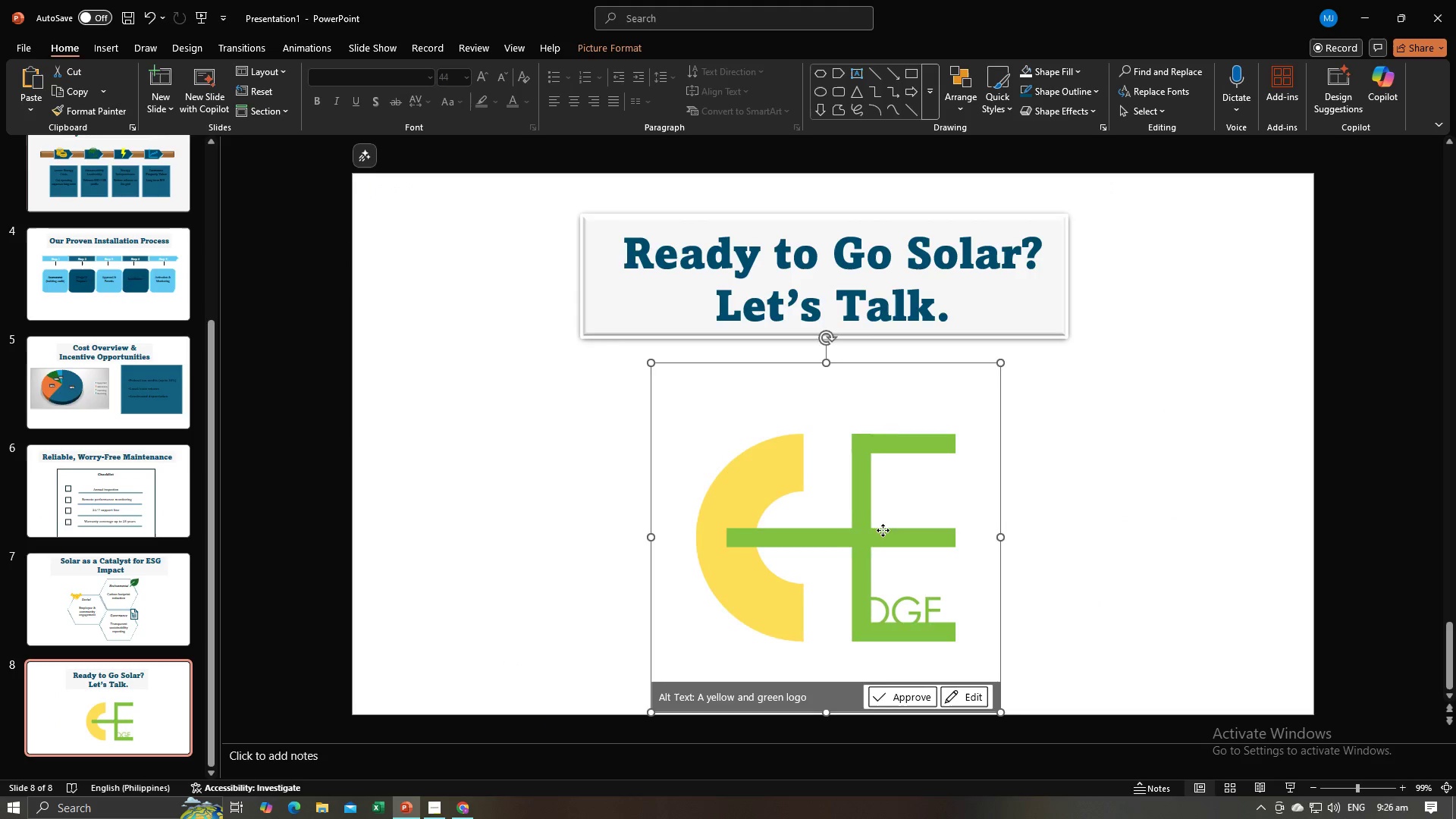 
left_click_drag(start_coordinate=[883, 530], to_coordinate=[893, 517])
 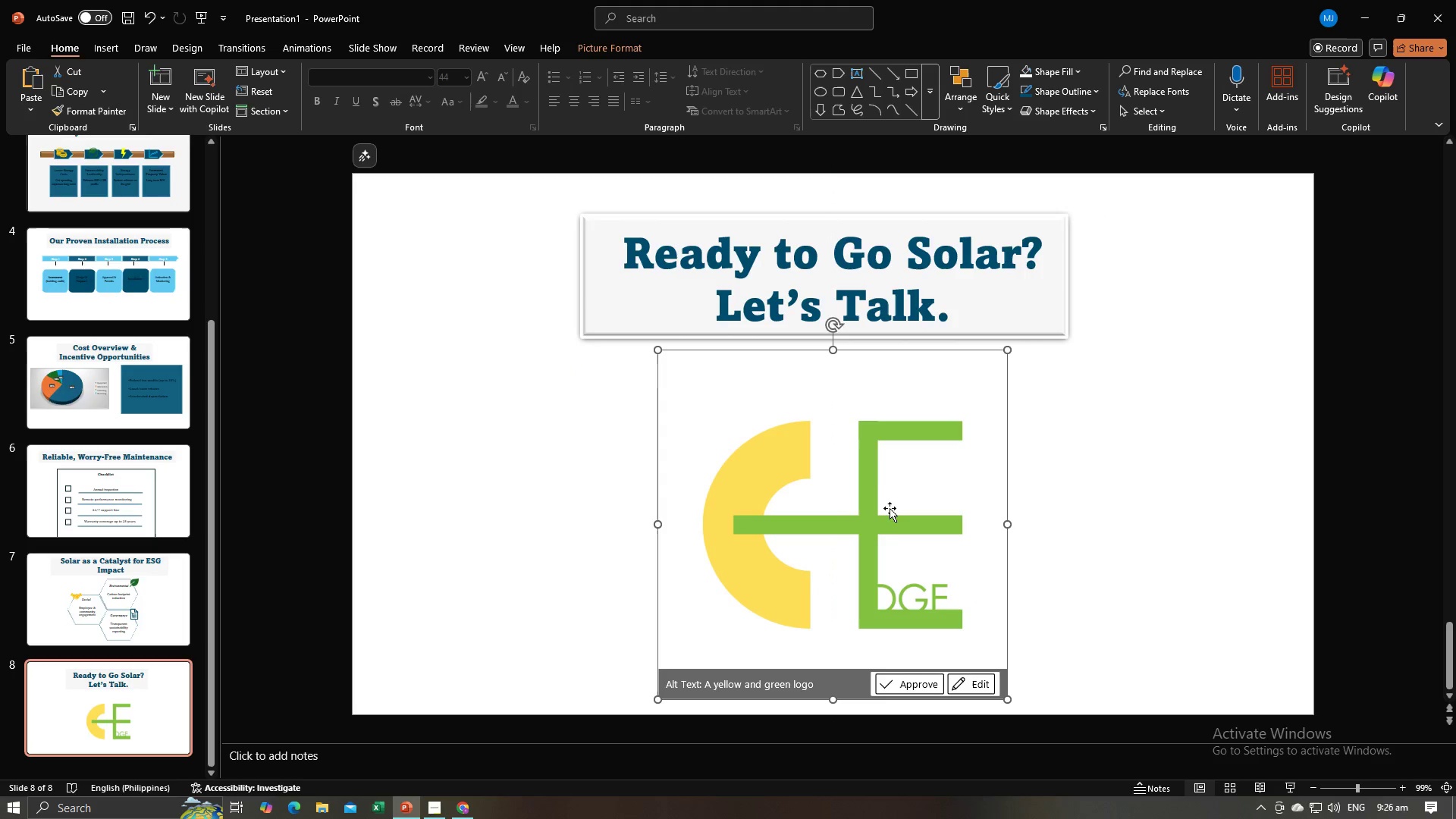 
double_click([889, 510])
 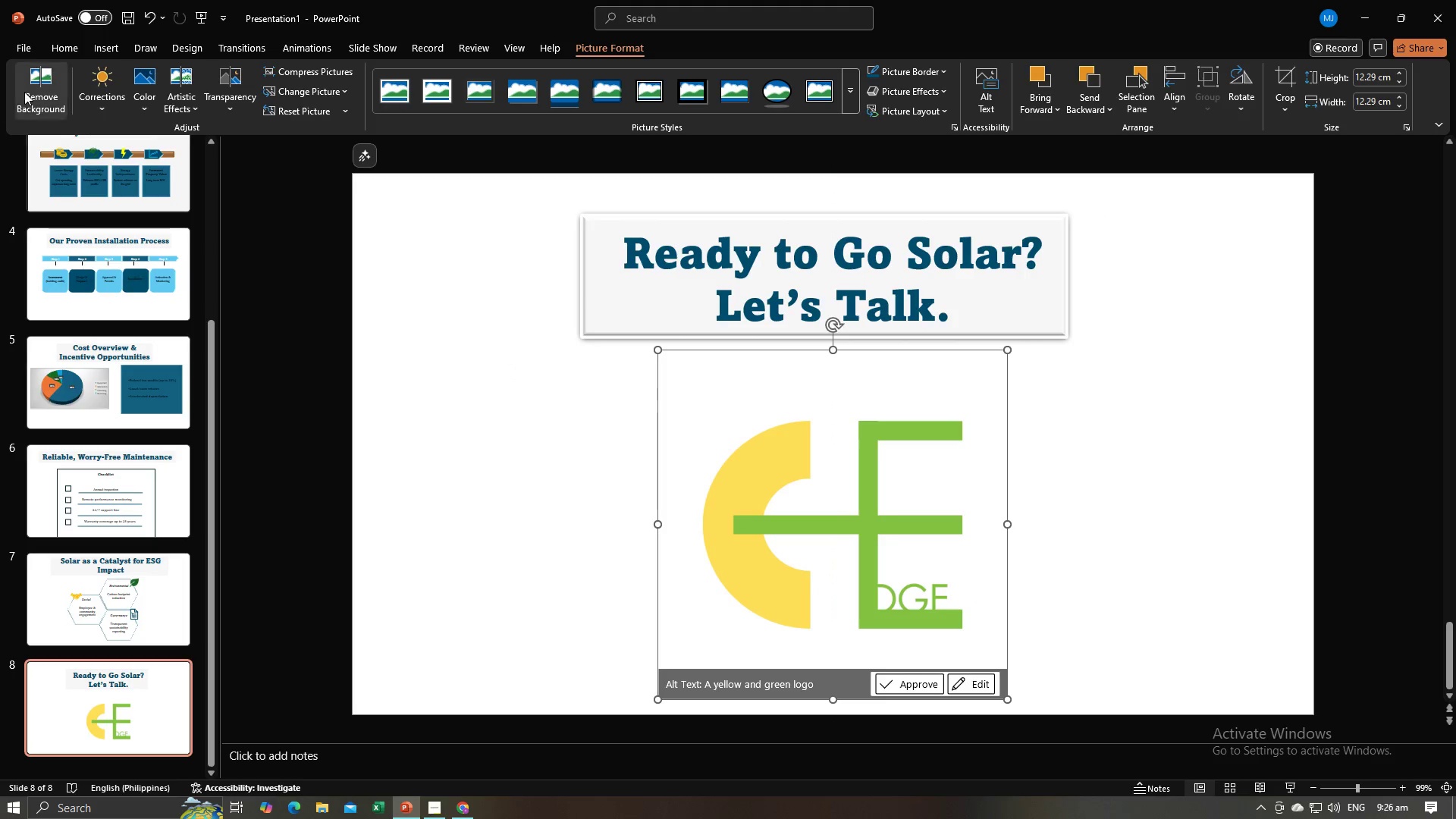 
left_click([26, 92])
 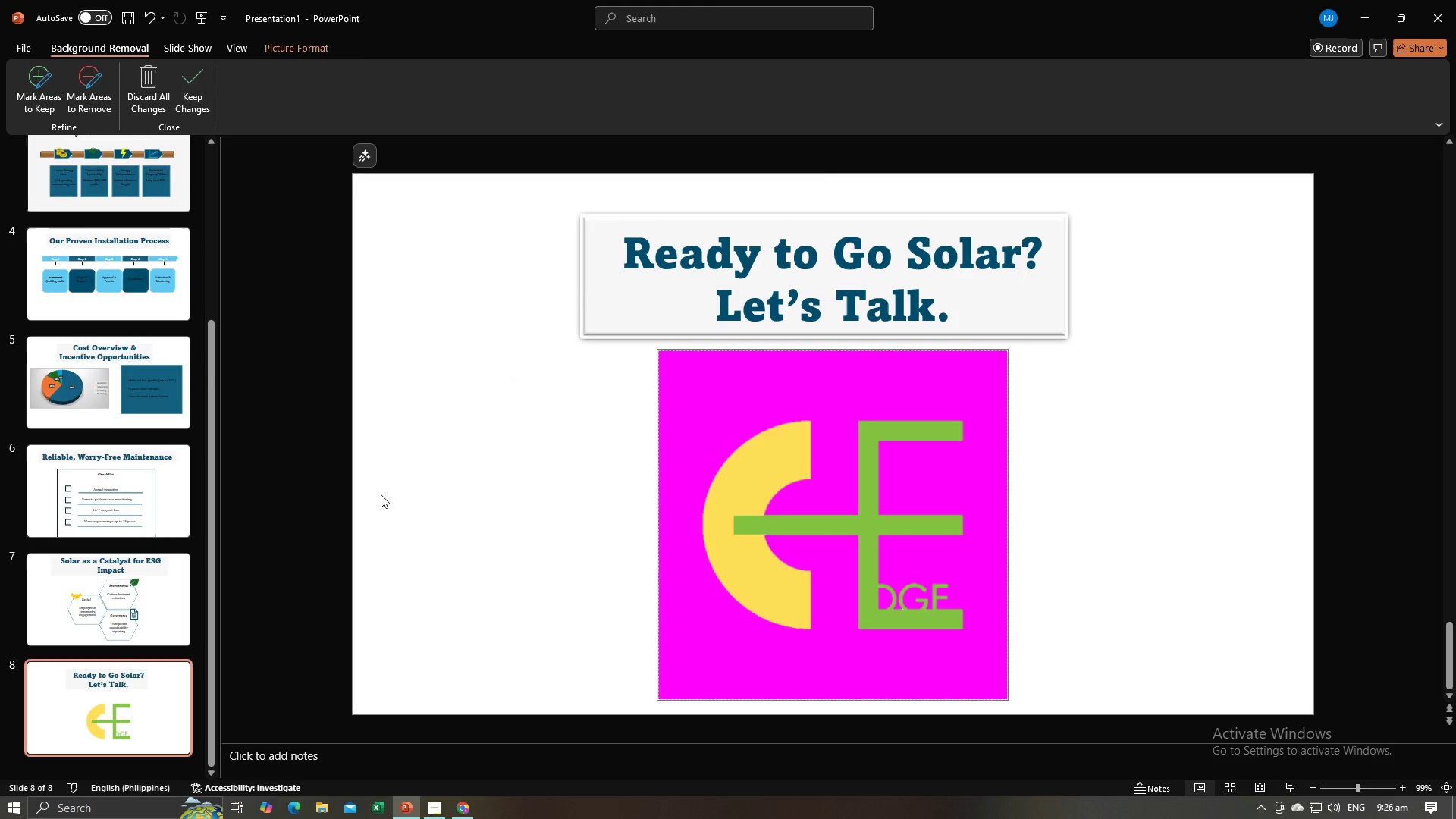 
left_click([381, 494])
 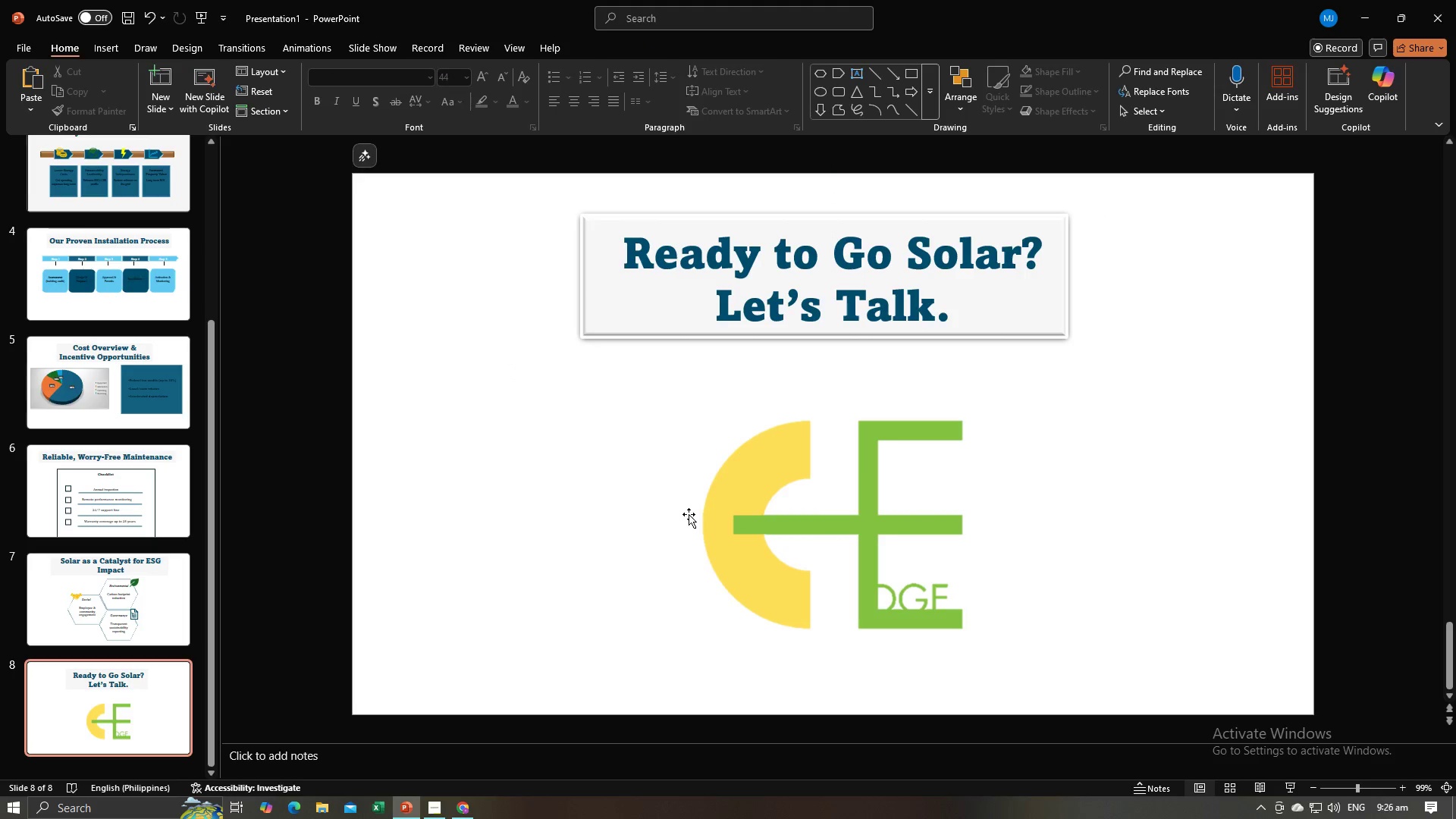 
left_click([767, 519])
 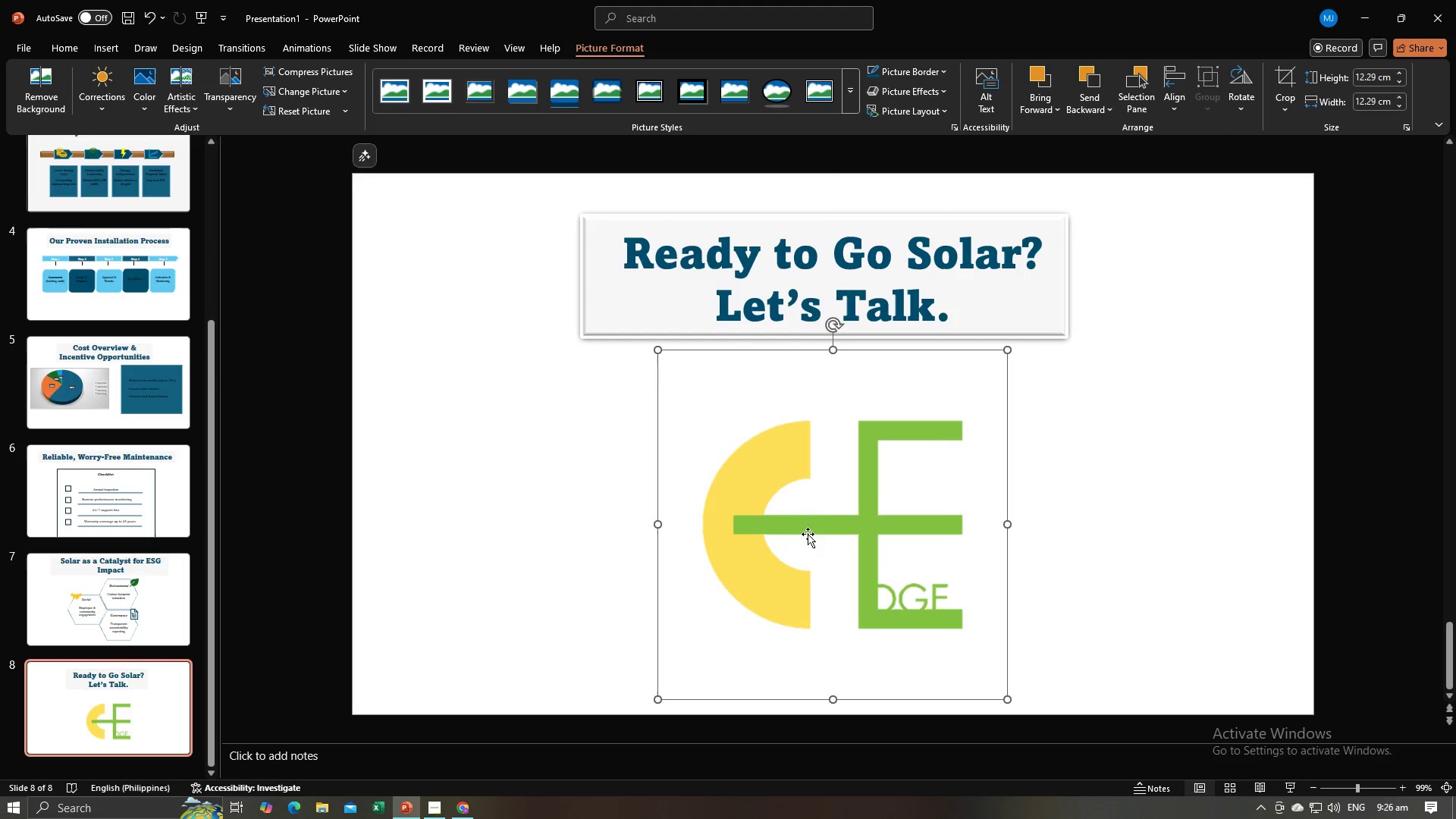 
left_click_drag(start_coordinate=[808, 534], to_coordinate=[802, 527])
 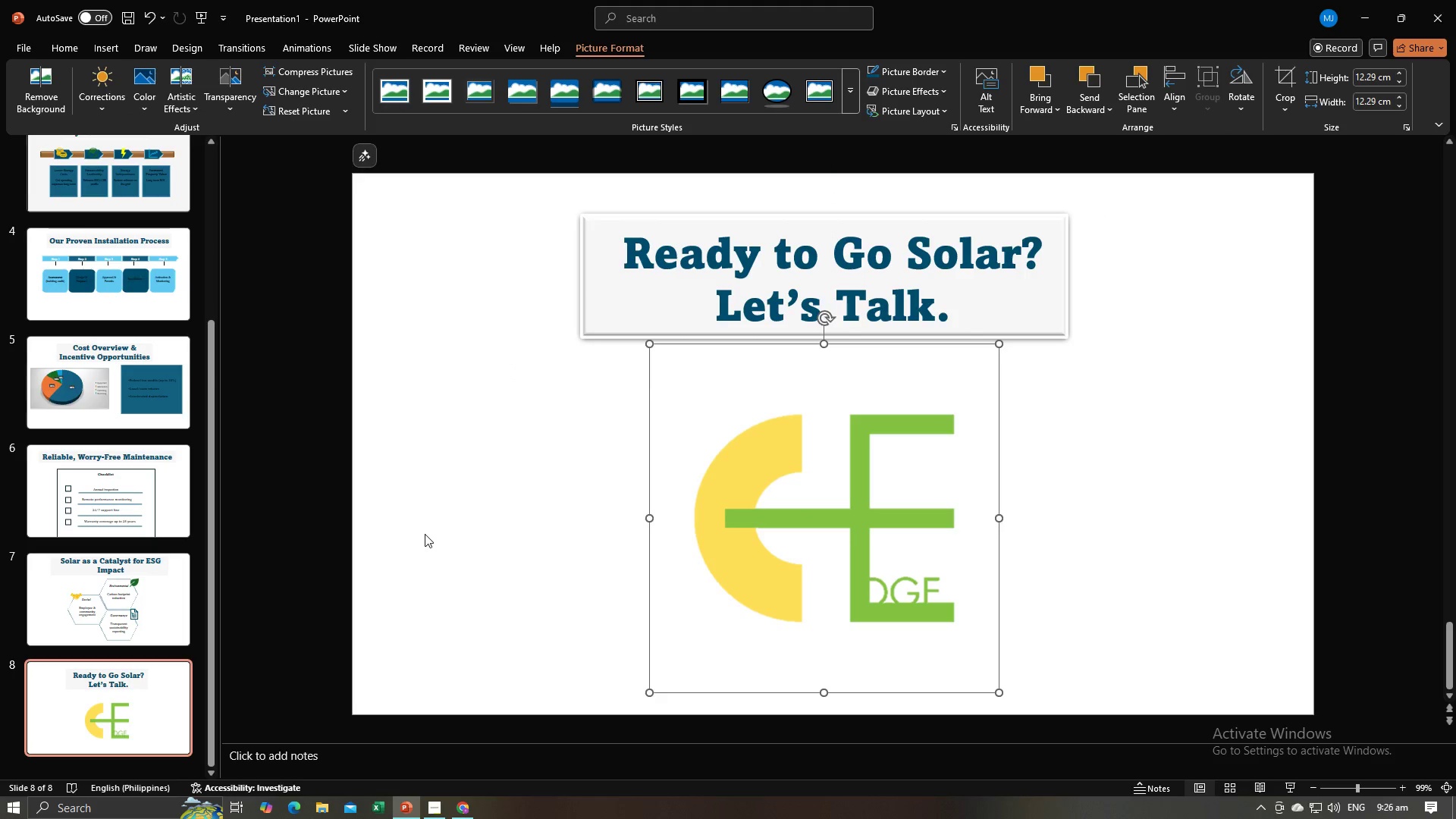 
key(Alt+AltLeft)
 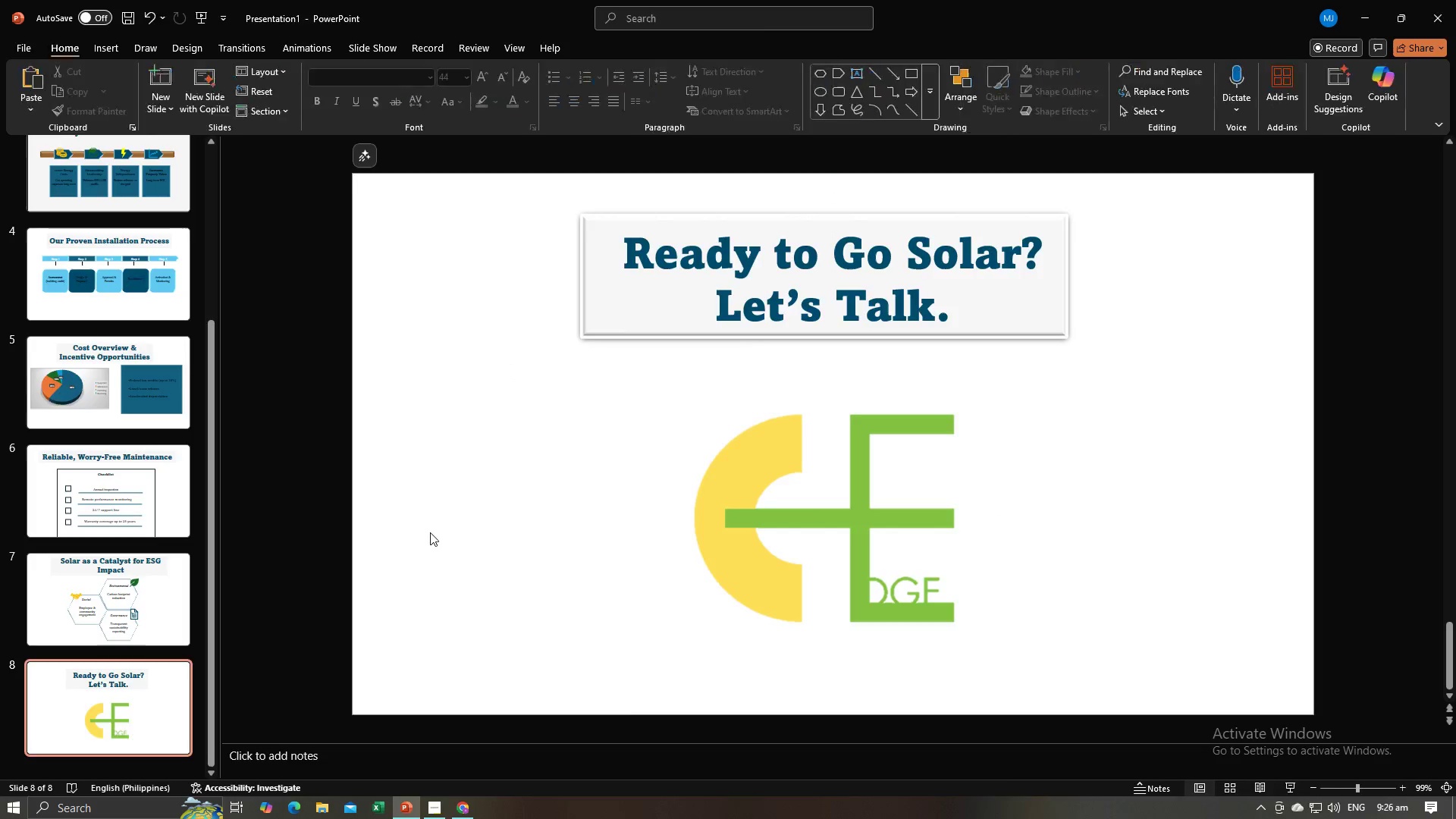 
key(Alt+Tab)
 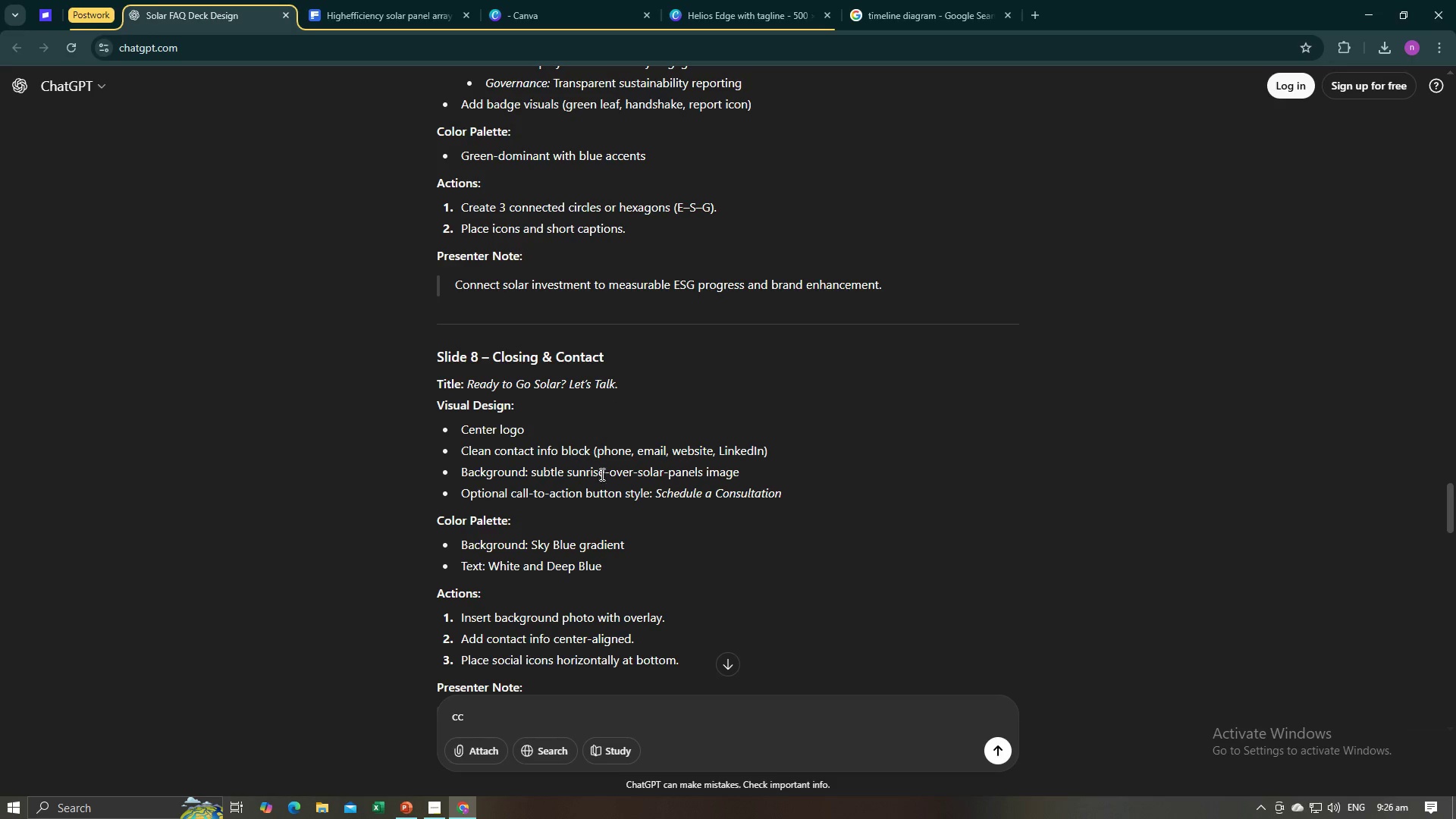 
wait(7.53)
 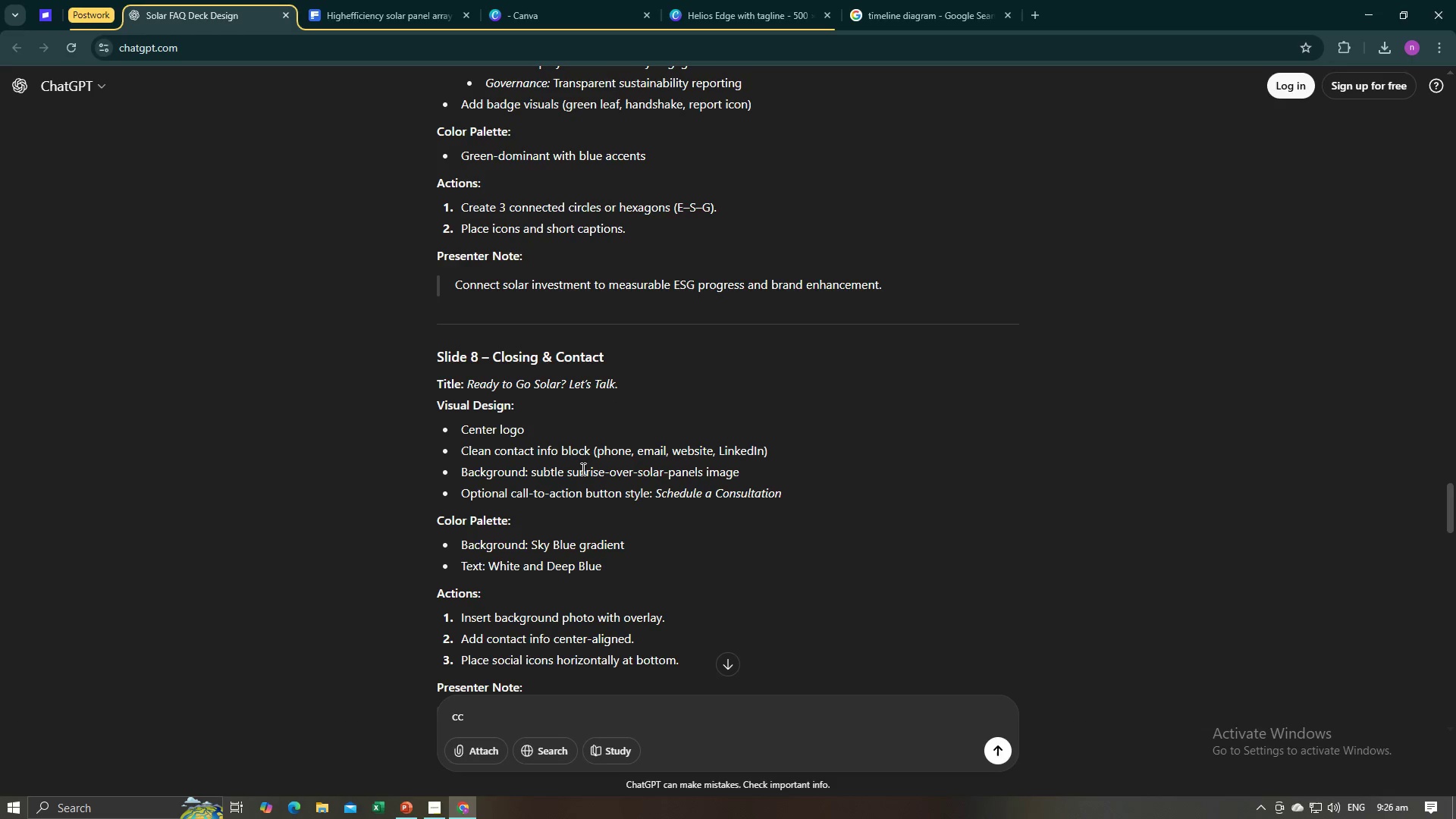 
left_click_drag(start_coordinate=[741, 469], to_coordinate=[532, 475])
 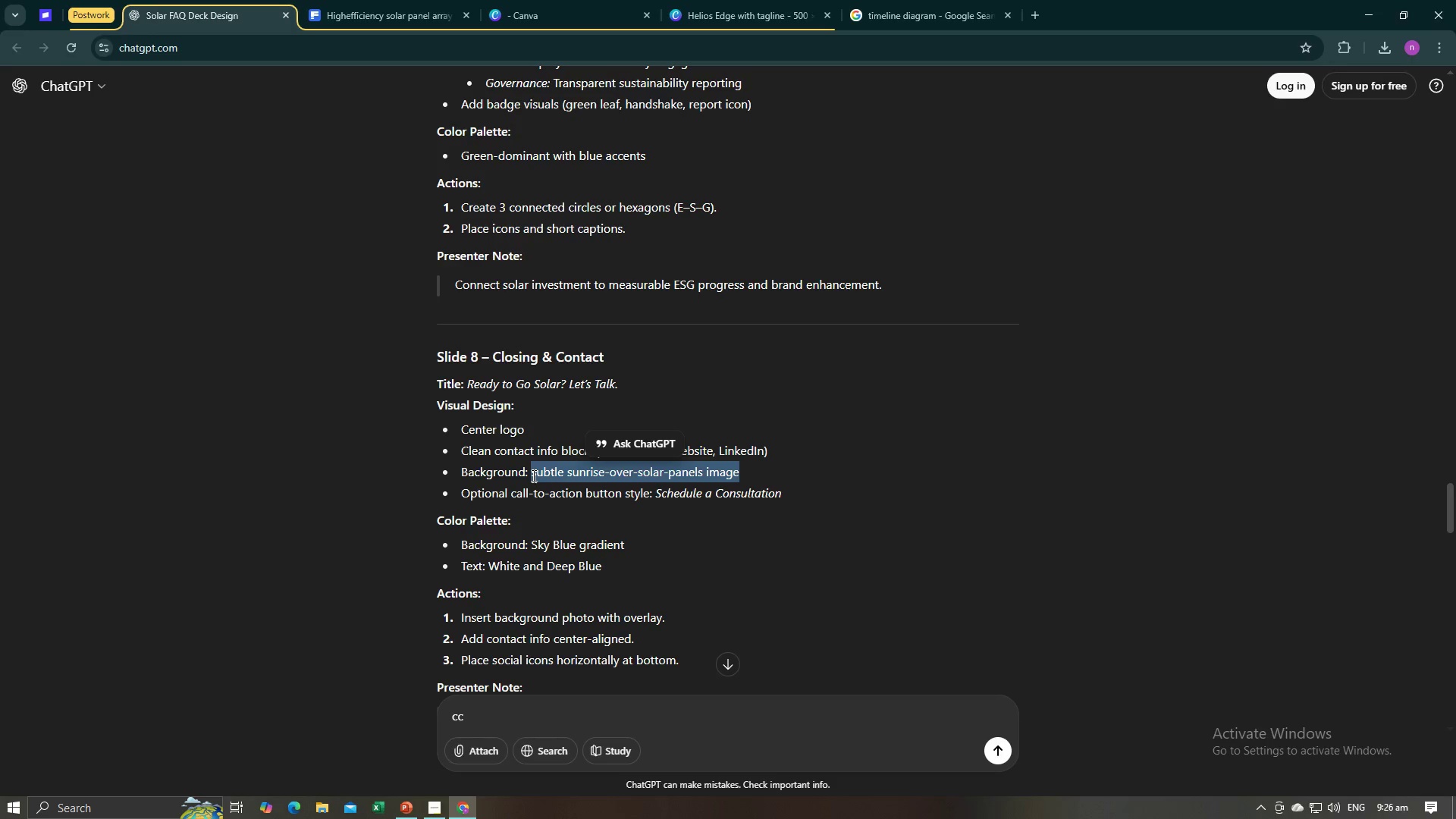 
key(Control+C)
 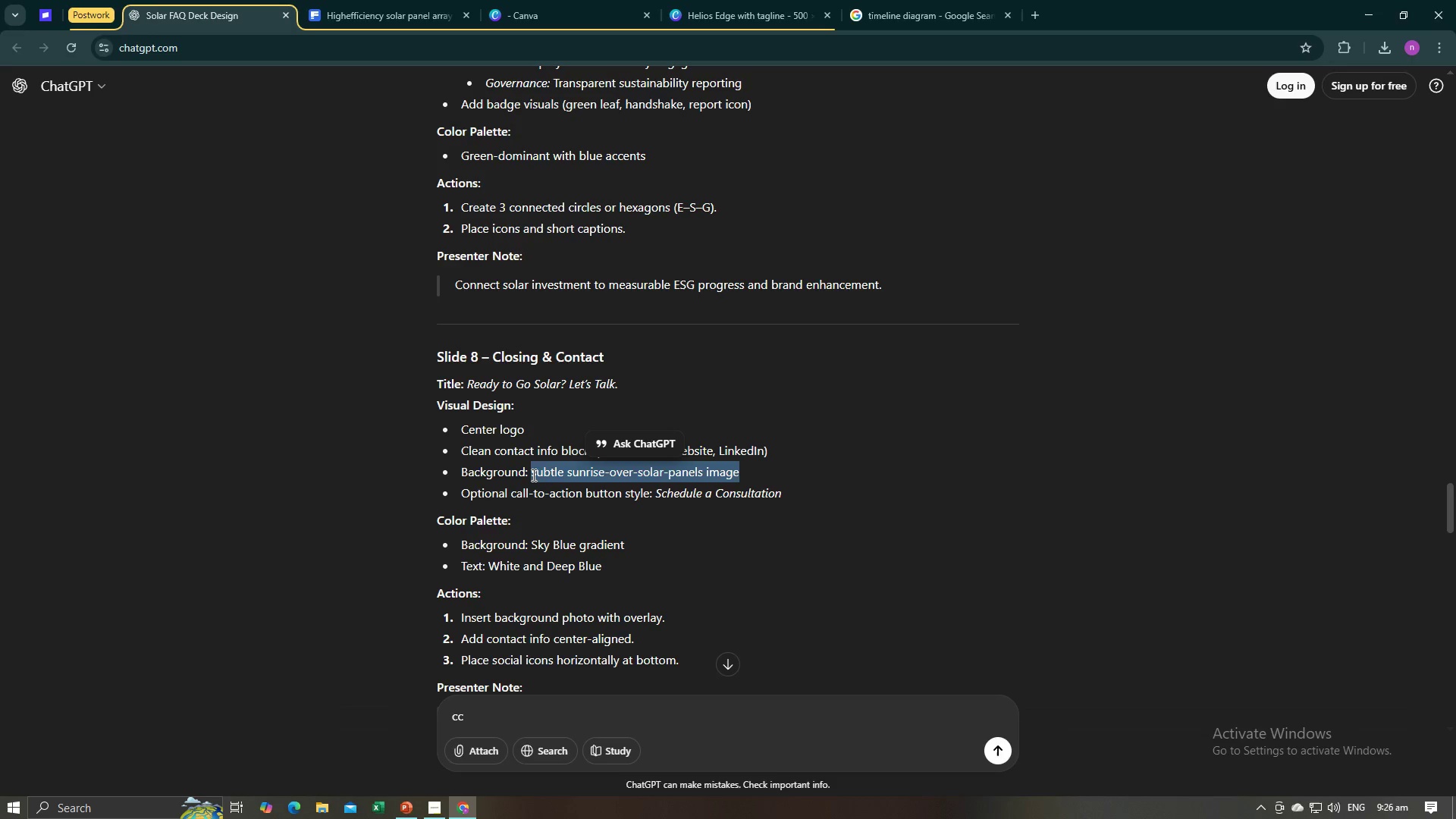 
key(Control+C)
 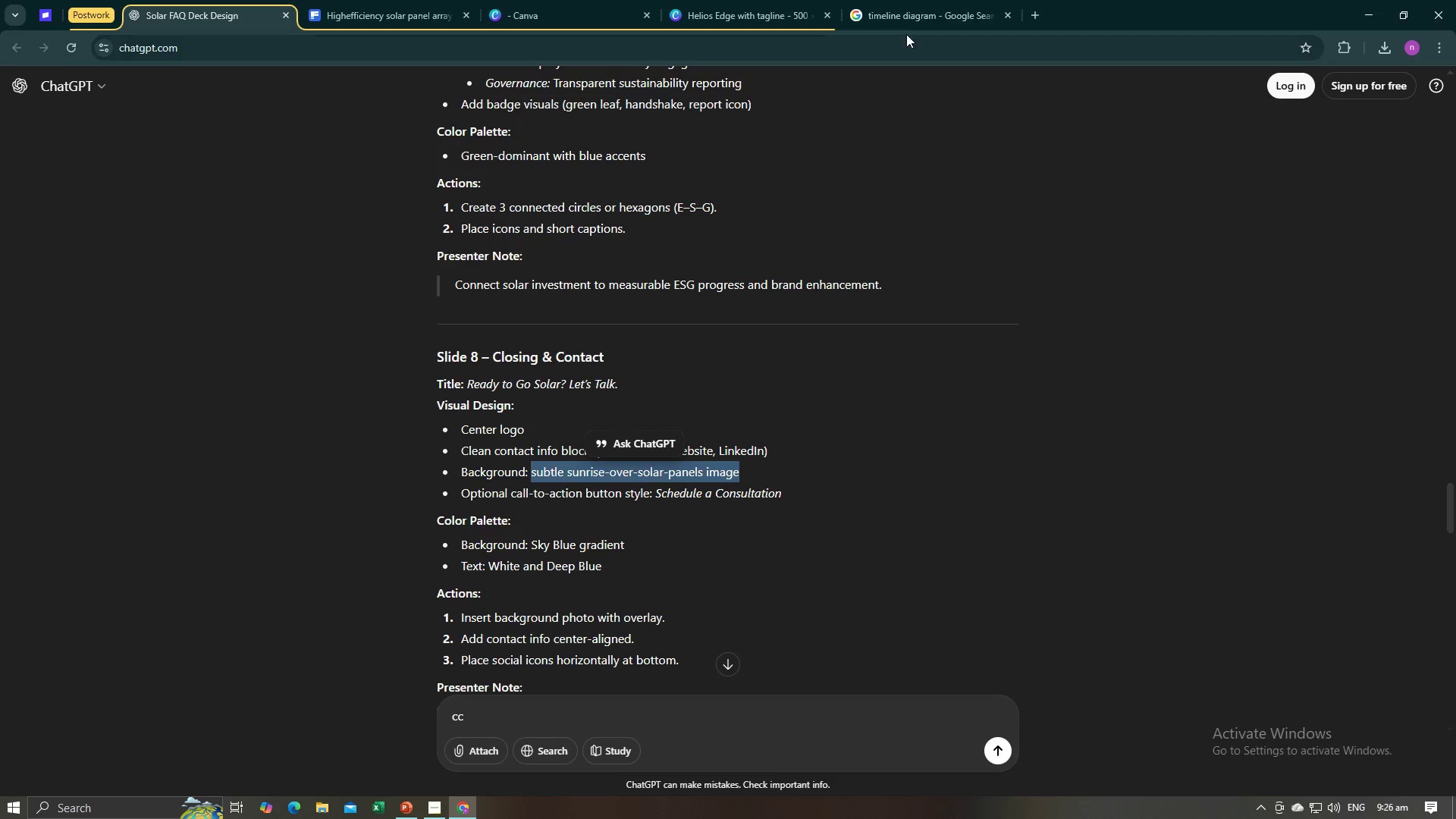 
left_click([925, 8])
 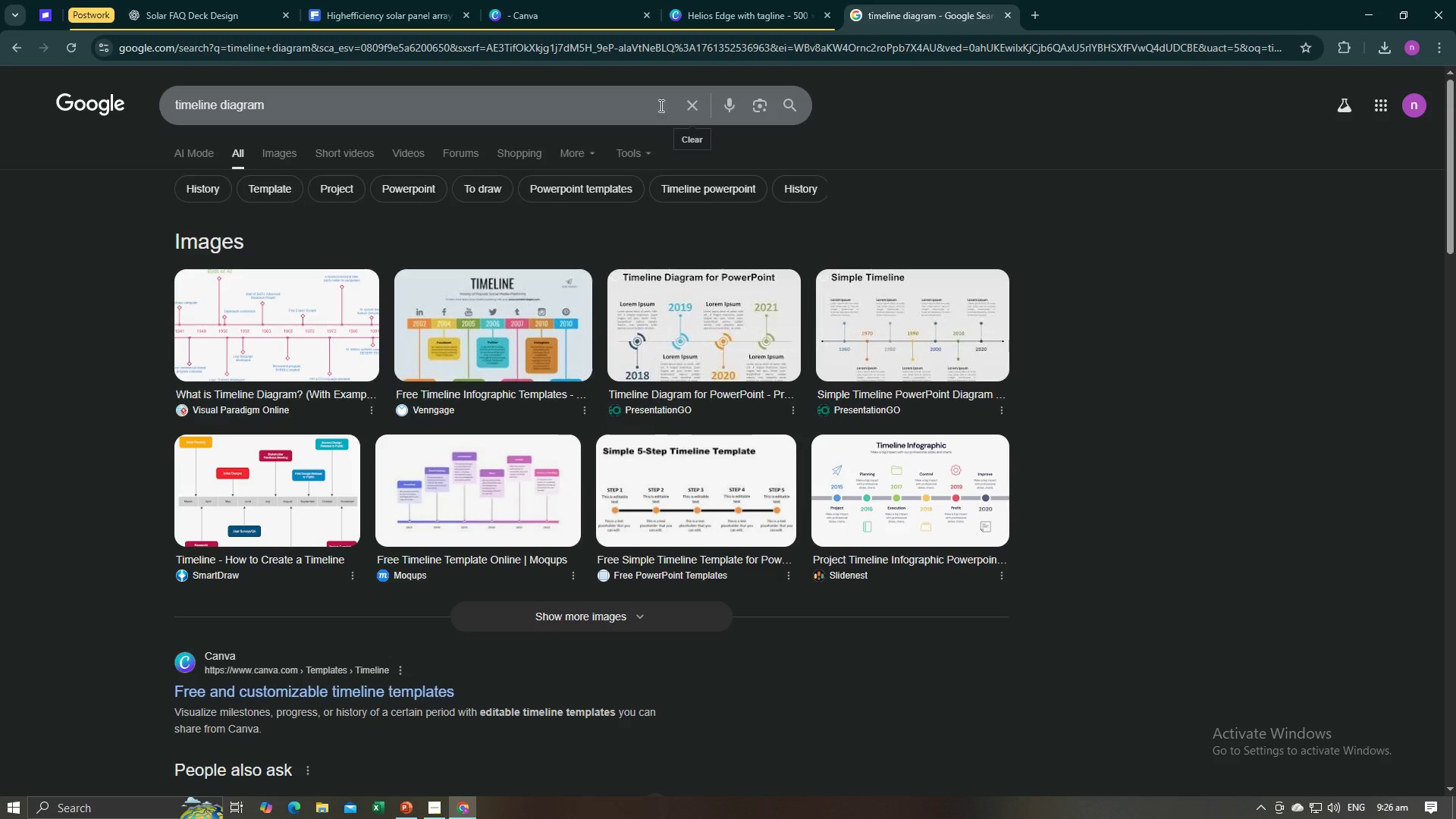 
left_click([658, 106])
 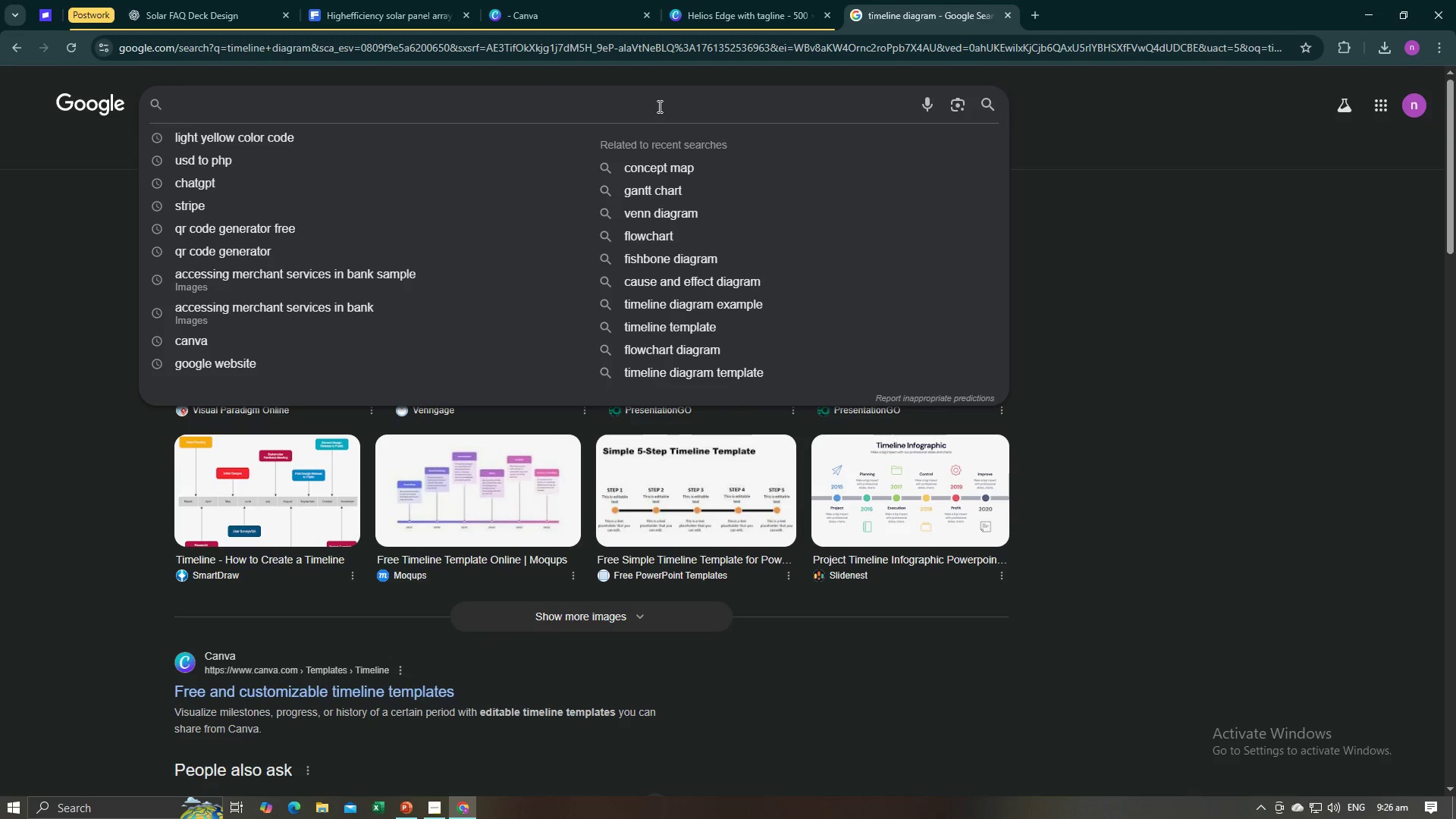 
key(Control+V)
 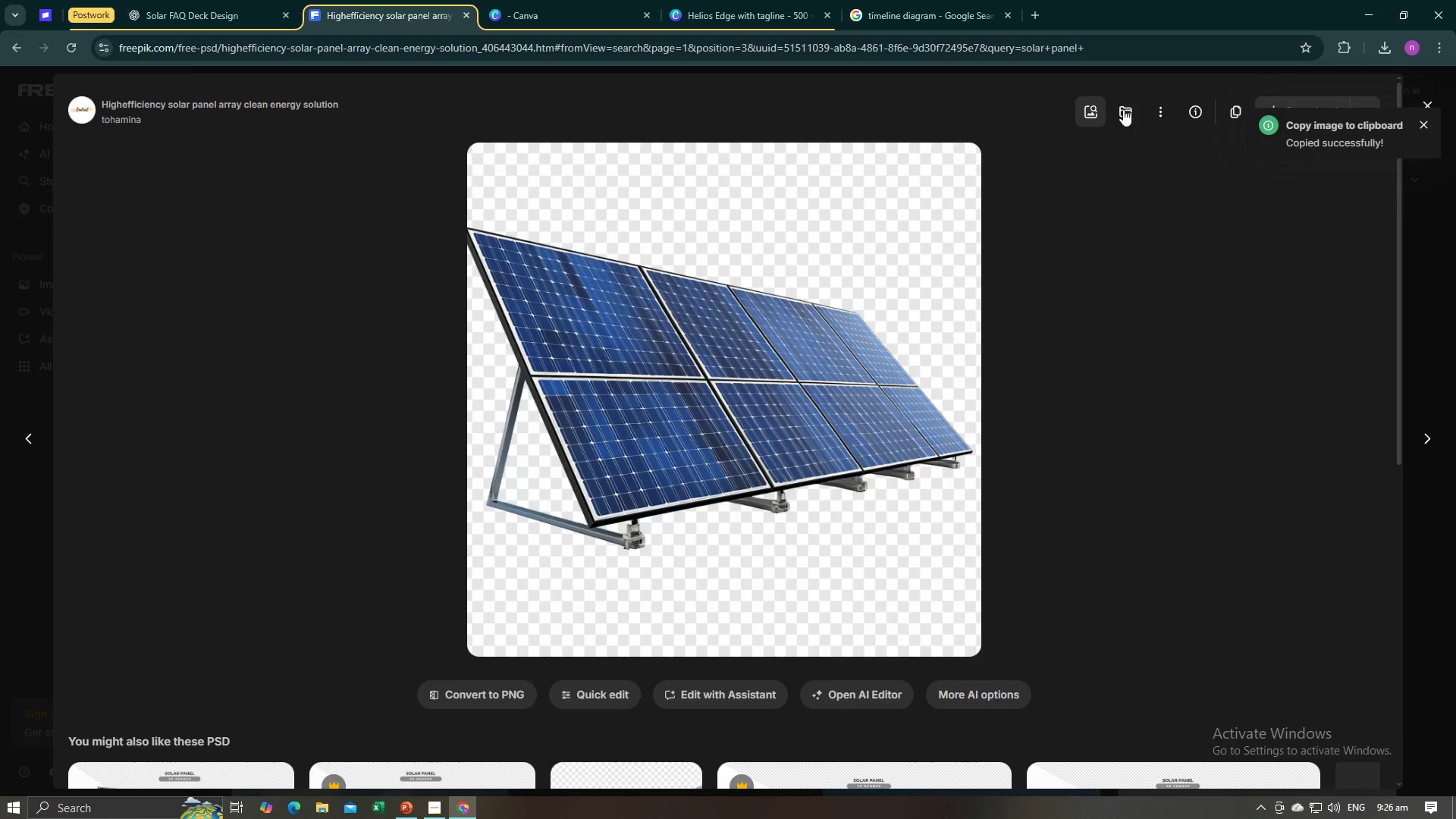 
left_click([1424, 100])
 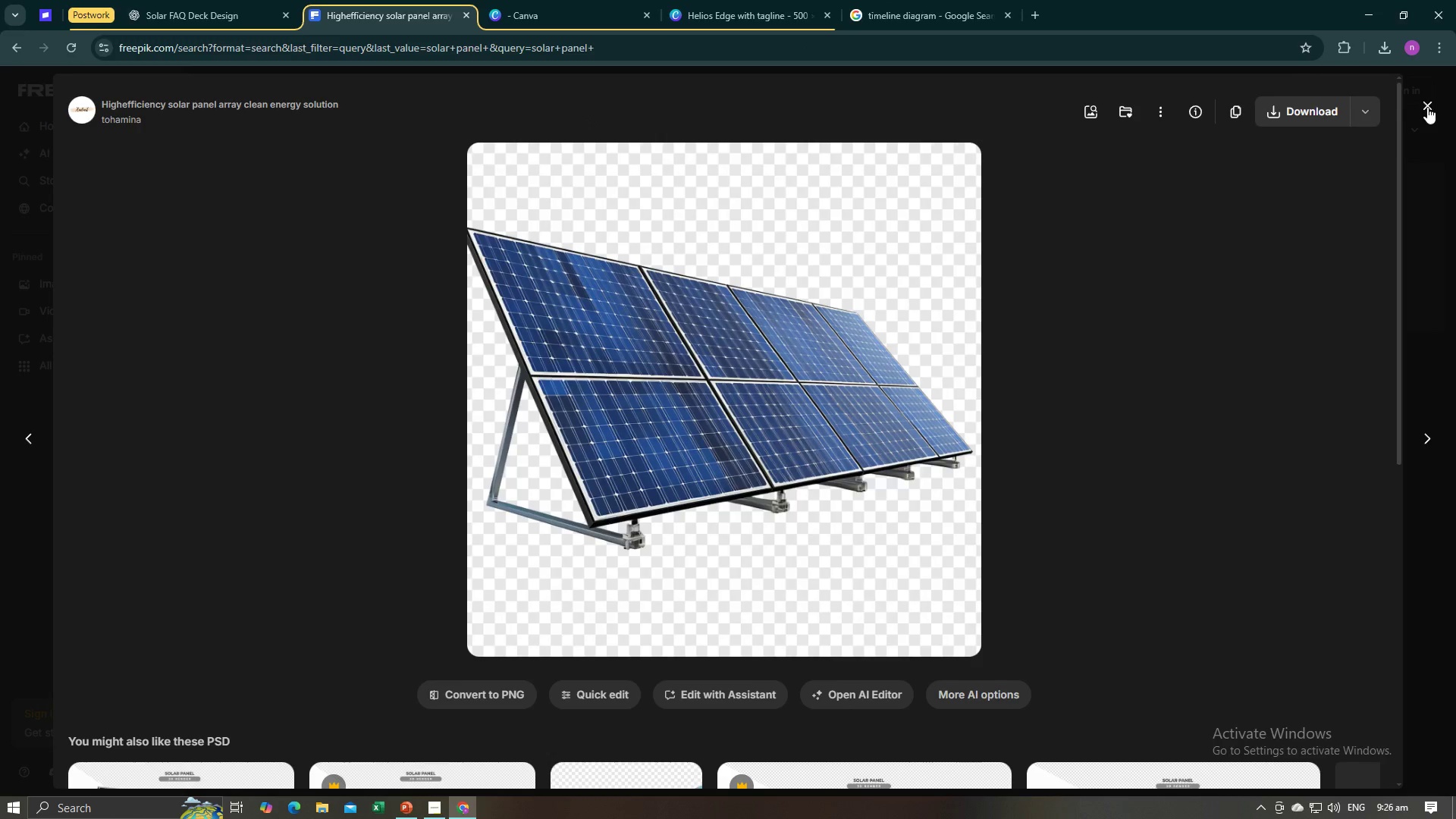 
double_click([1427, 107])
 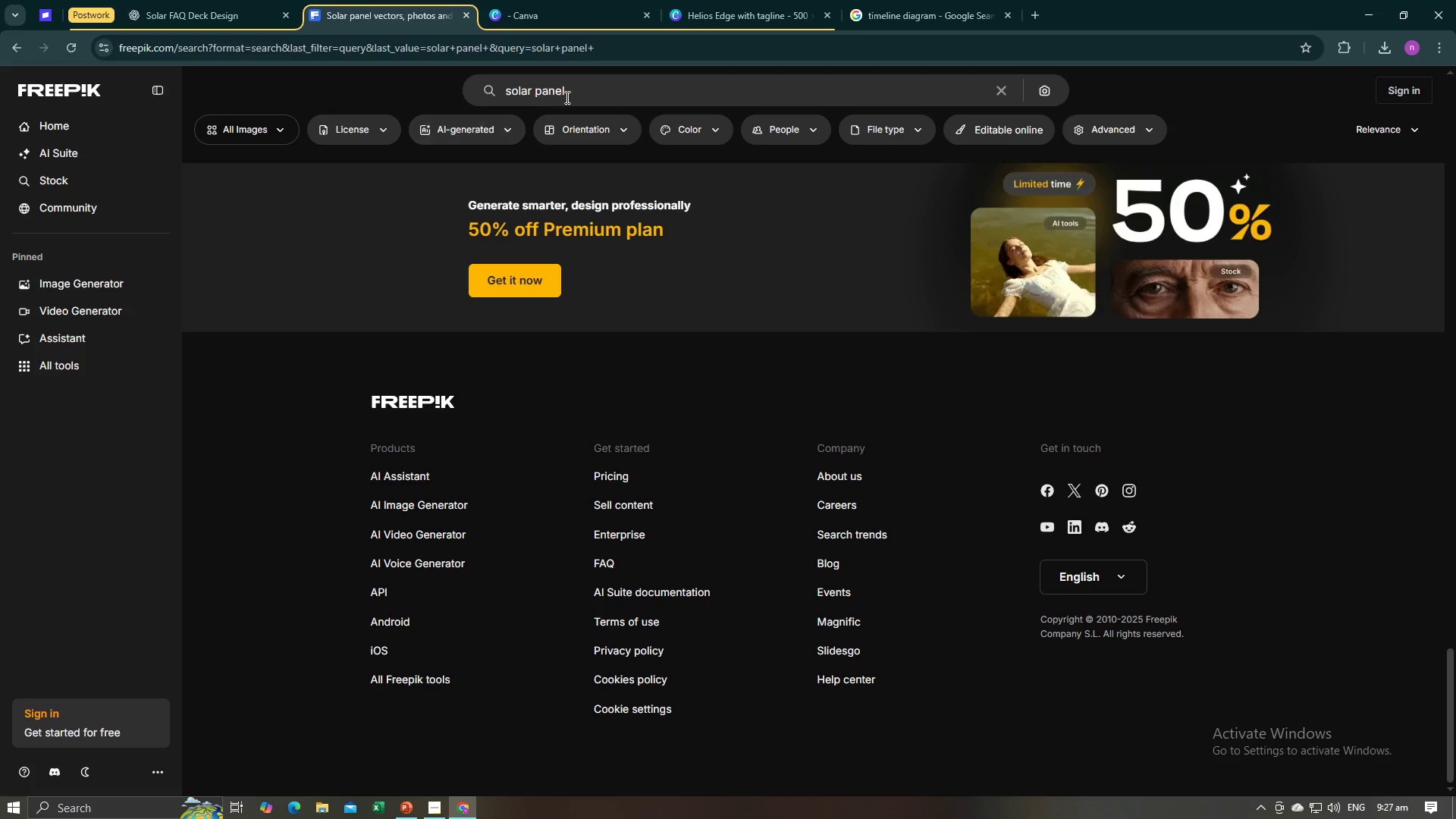 
left_click_drag(start_coordinate=[624, 91], to_coordinate=[479, 93])
 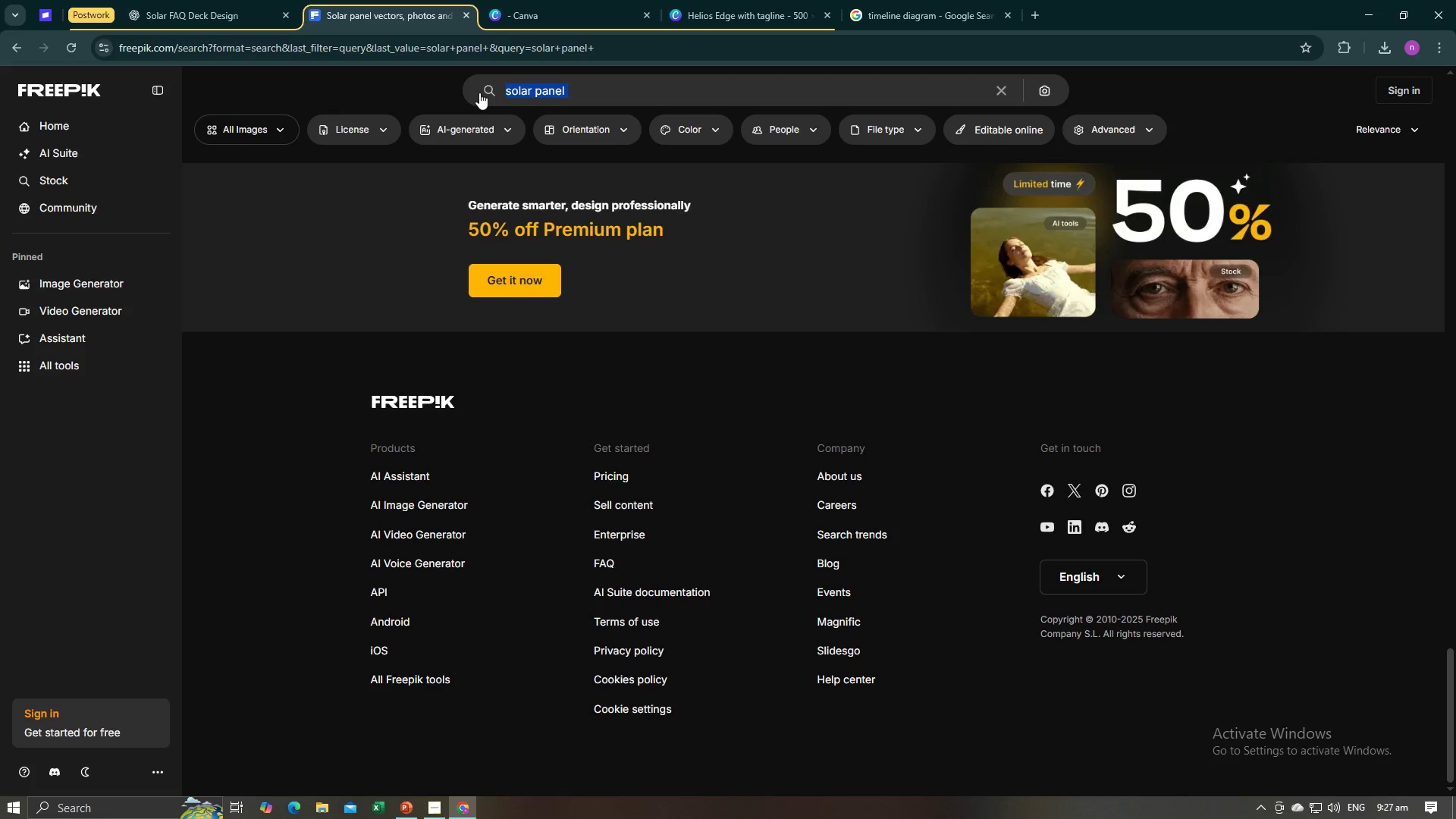 
key(Control+V)
 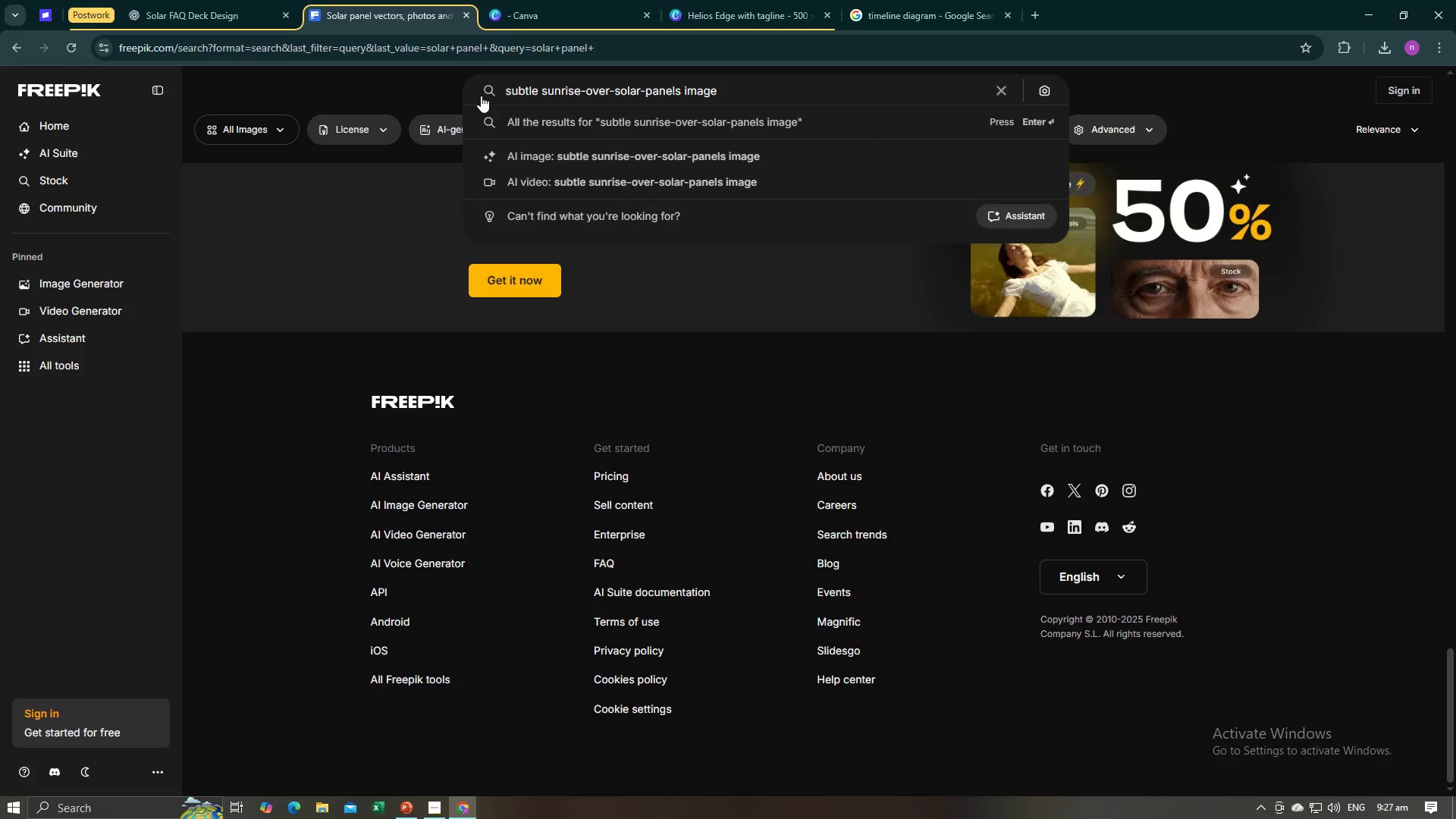 
key(Enter)
 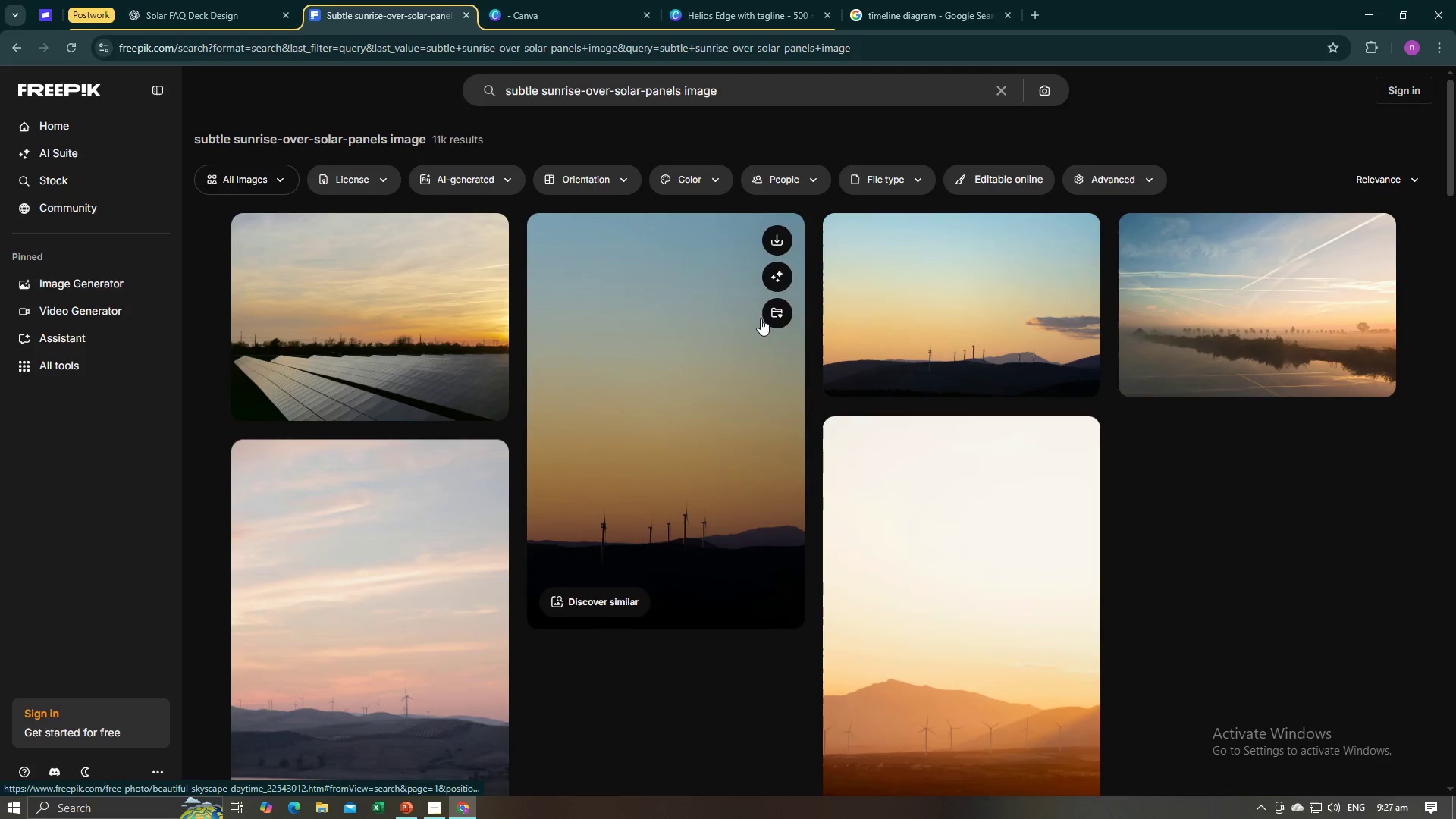 
wait(6.44)
 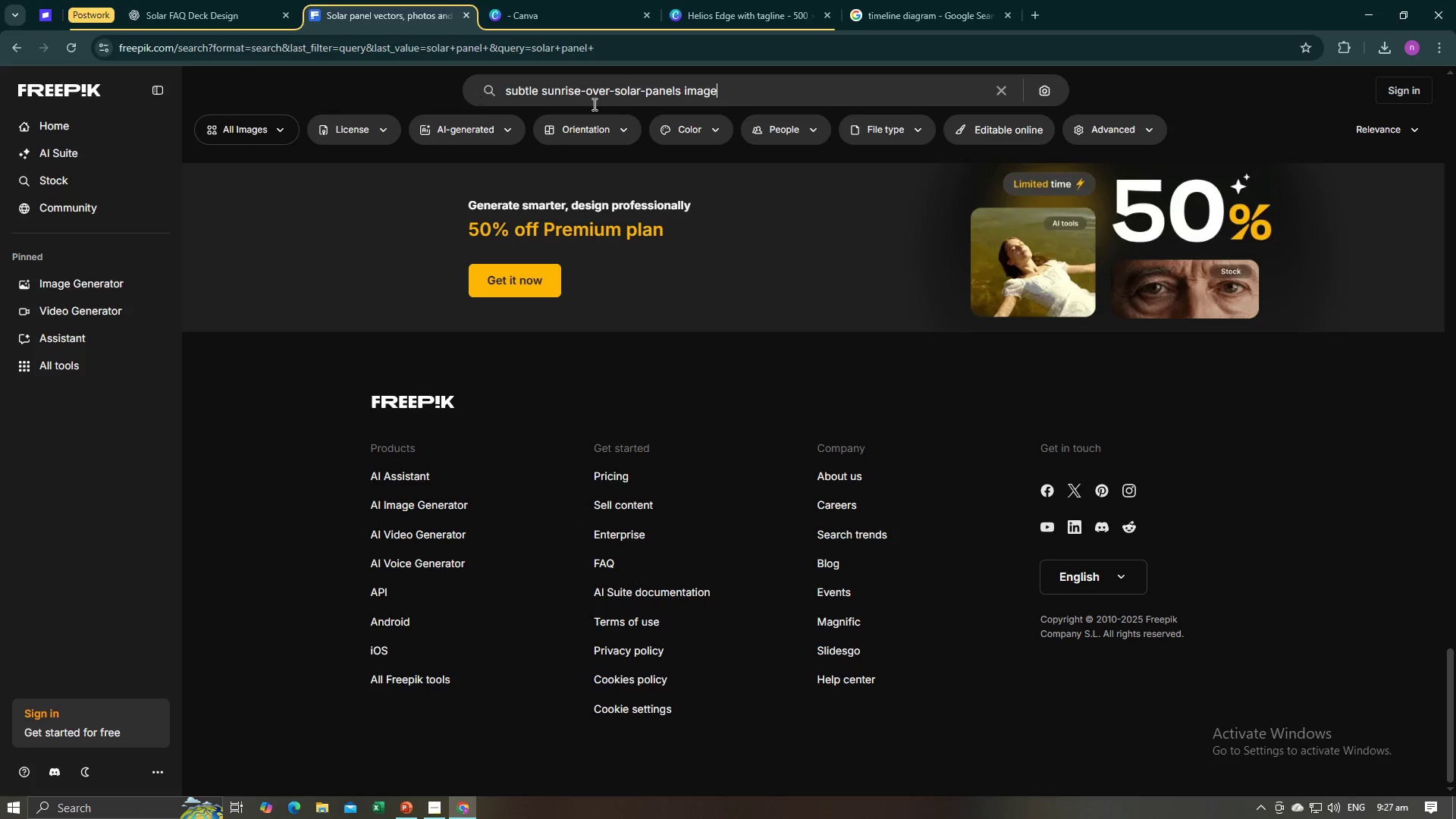 
scroll: coordinate [731, 492], scroll_direction: down, amount: 7.0
 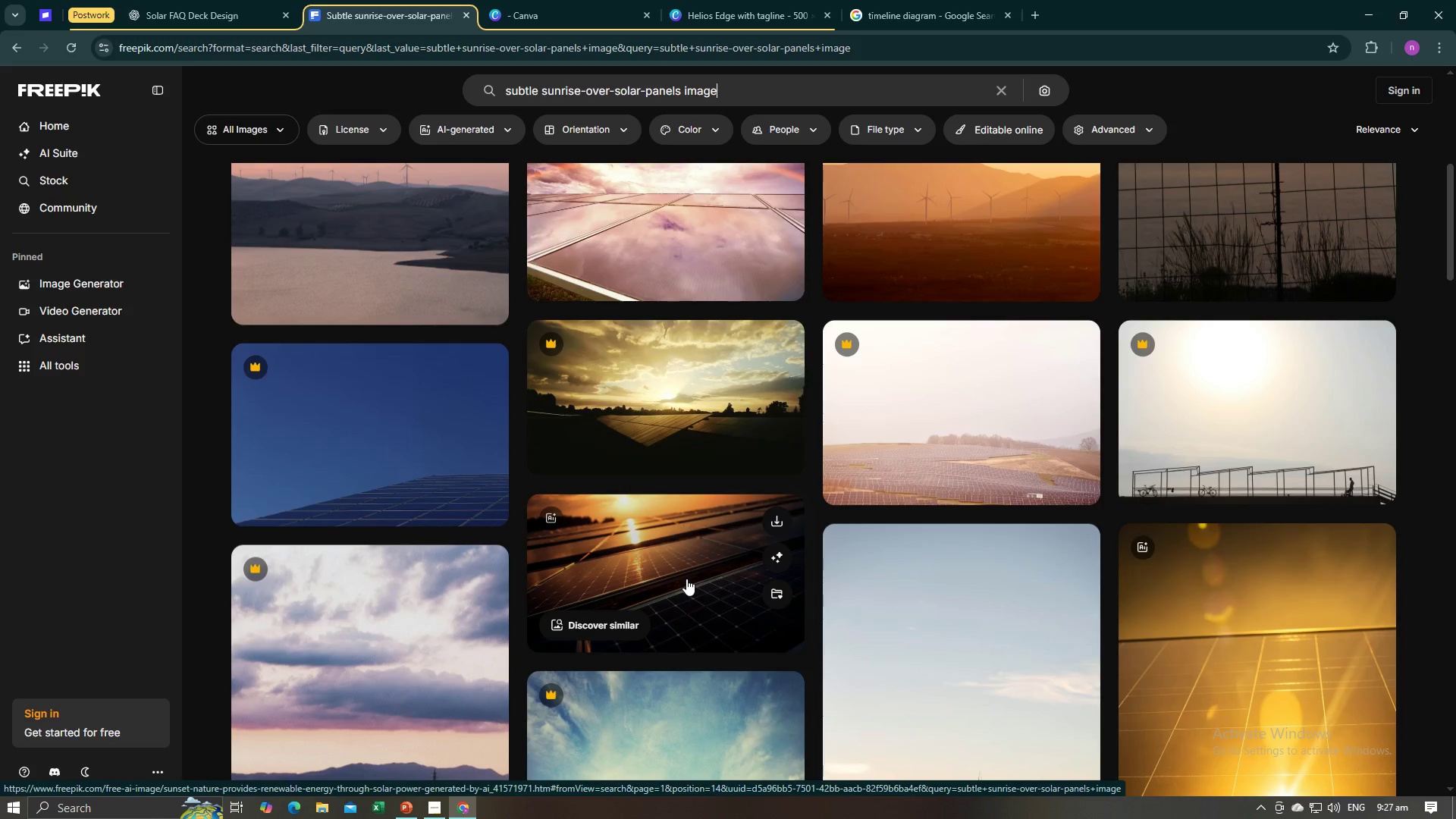 
left_click([686, 579])
 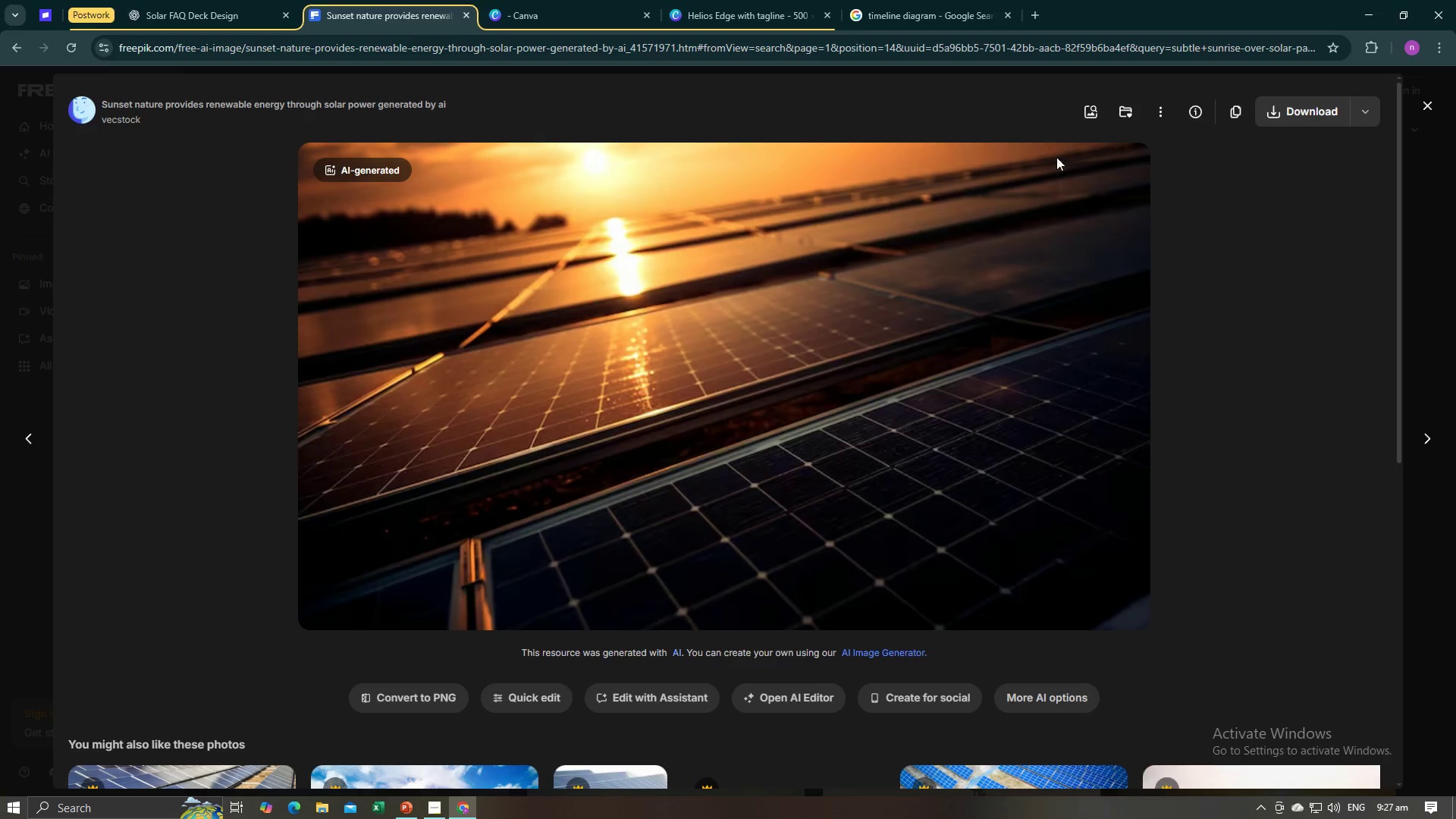 
left_click([1232, 110])
 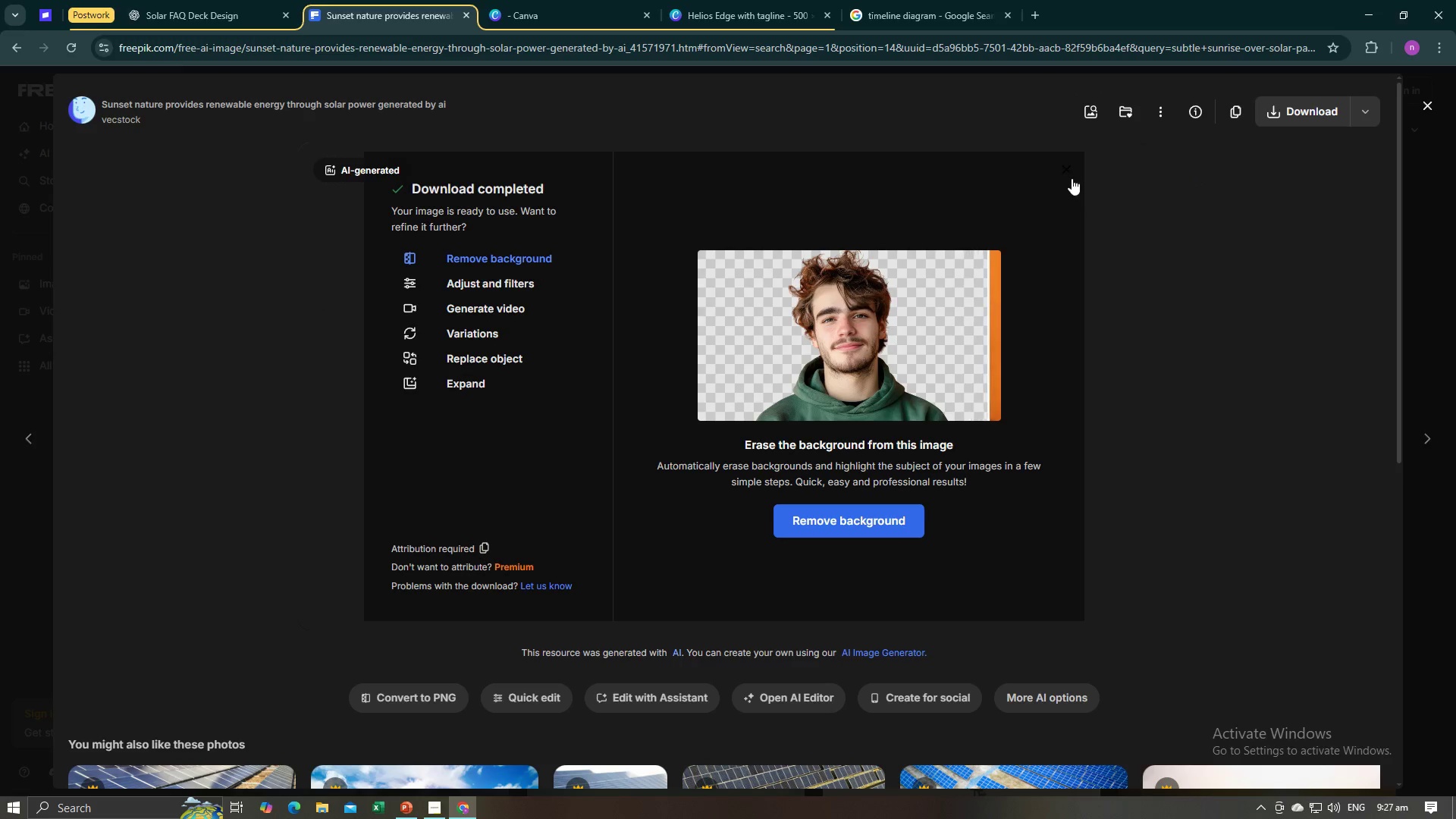 
left_click([1067, 172])
 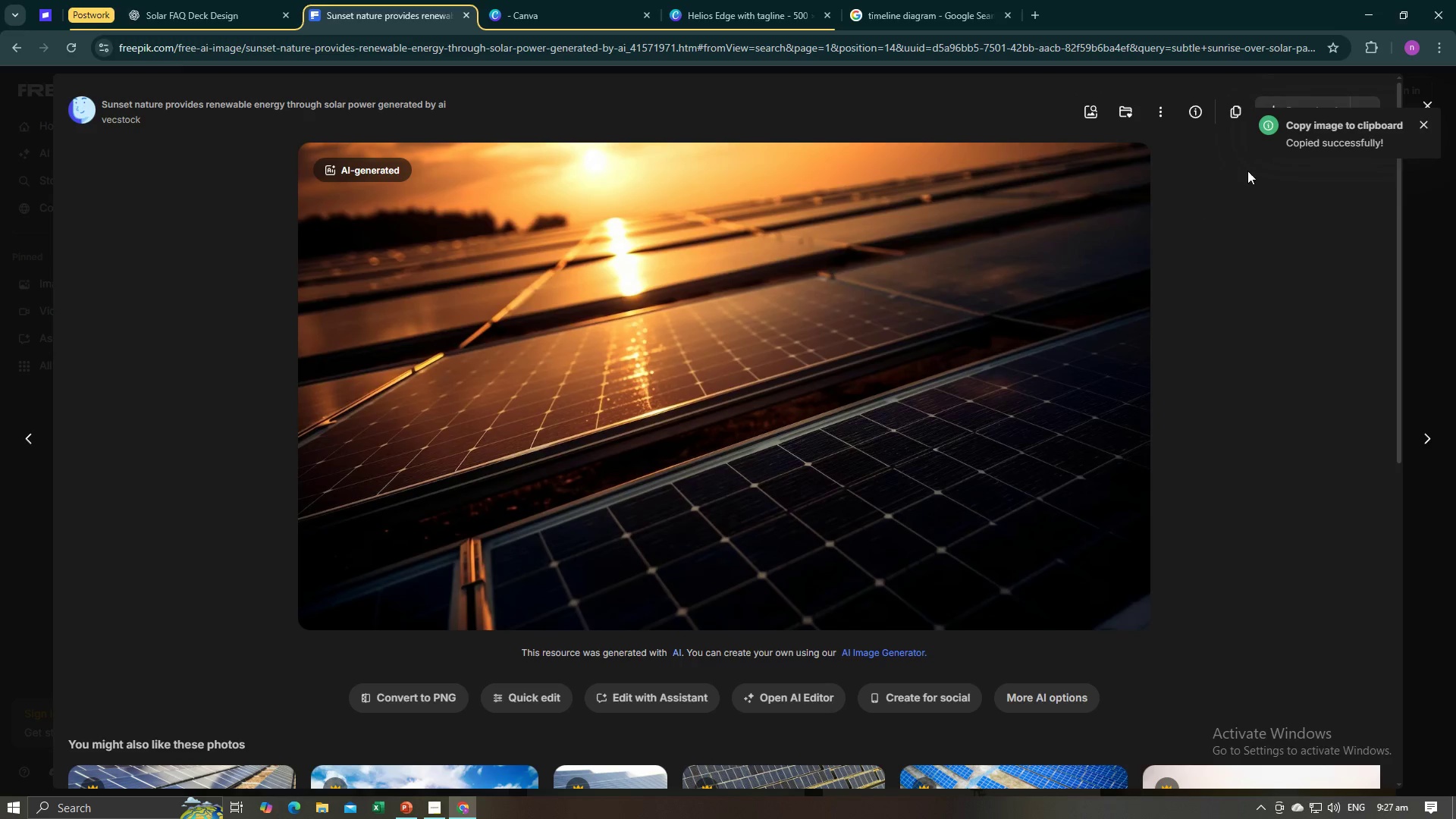 
key(Alt+AltLeft)
 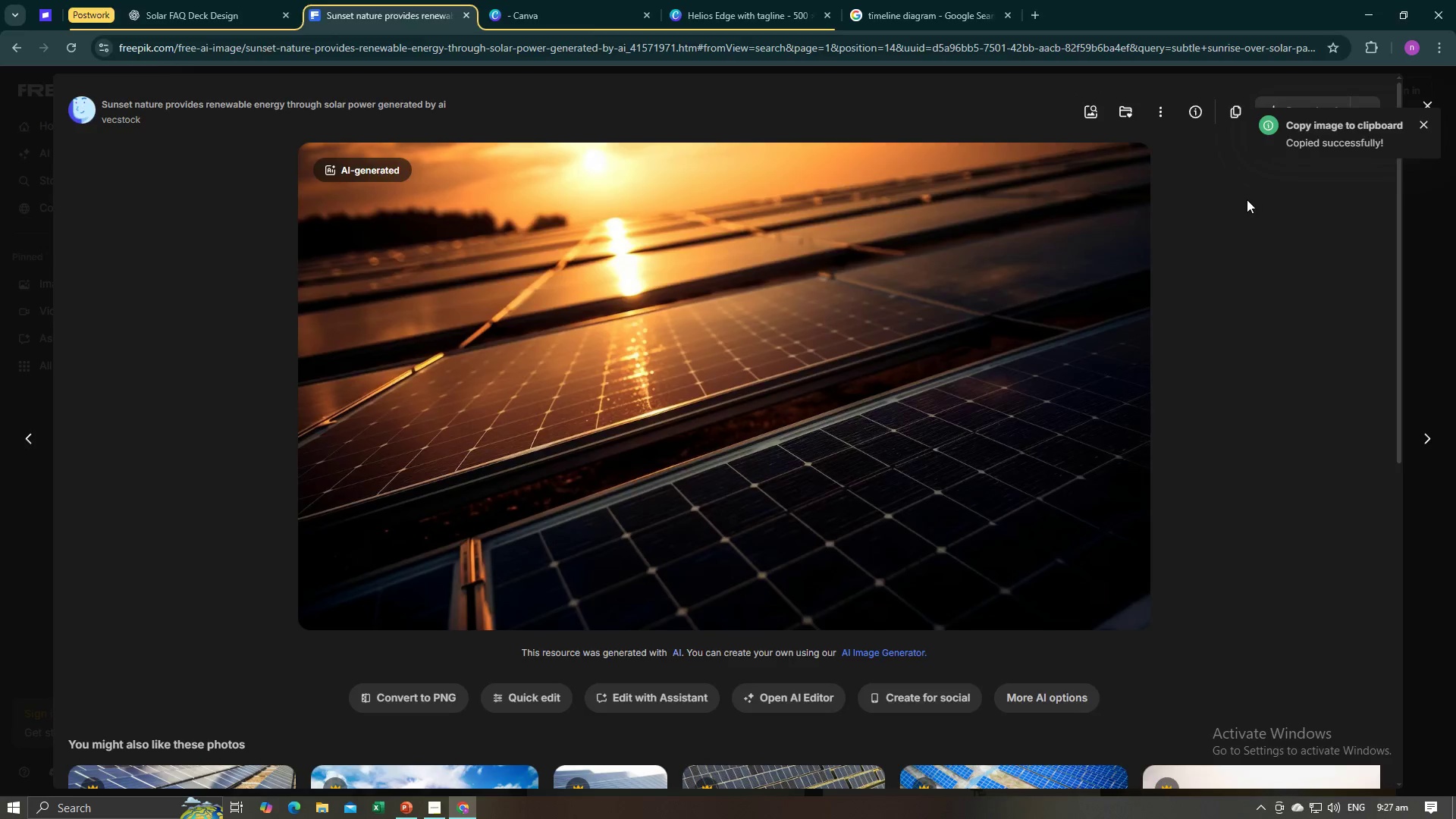 
key(Alt+Tab)
 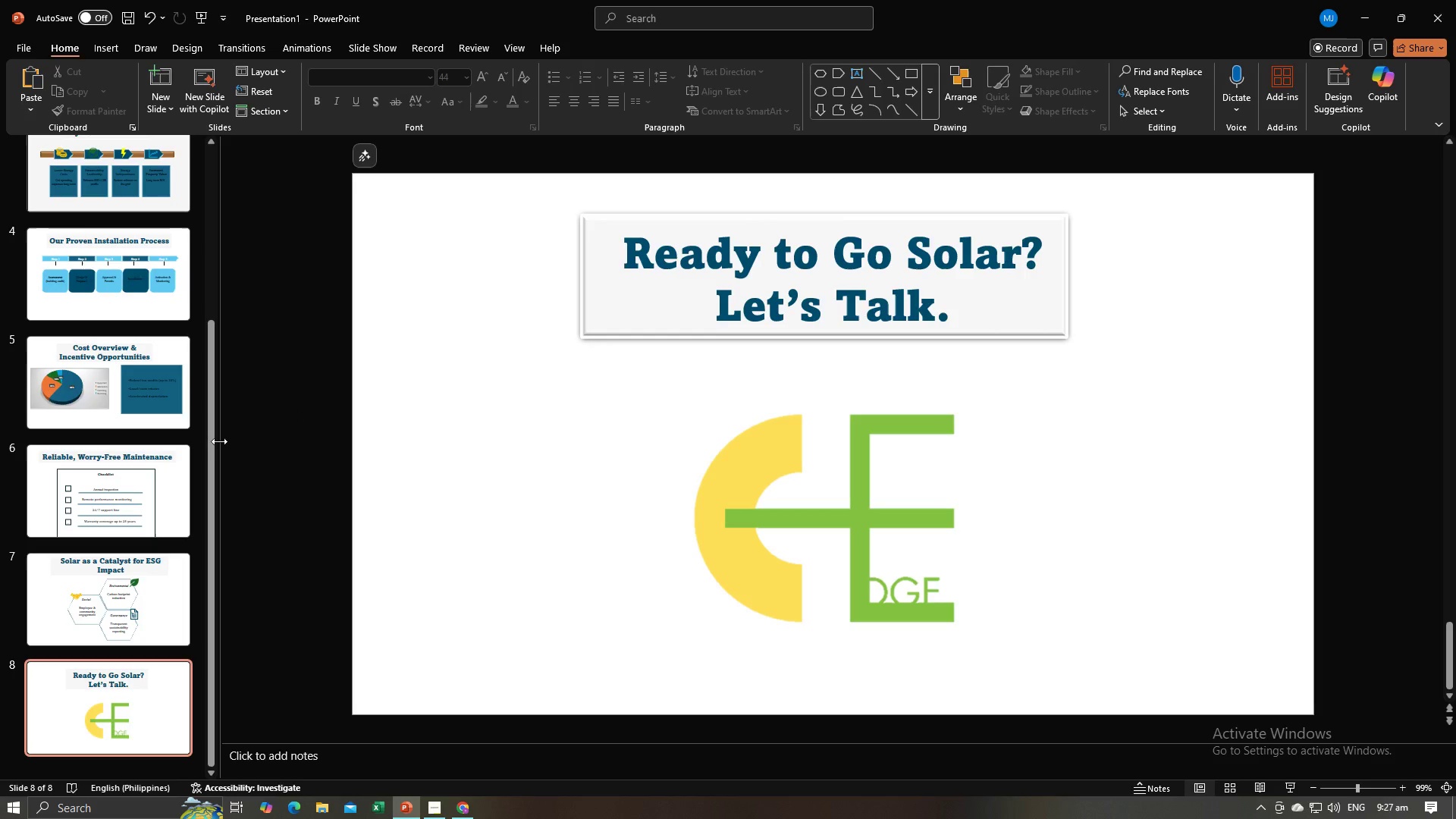 
left_click([219, 441])
 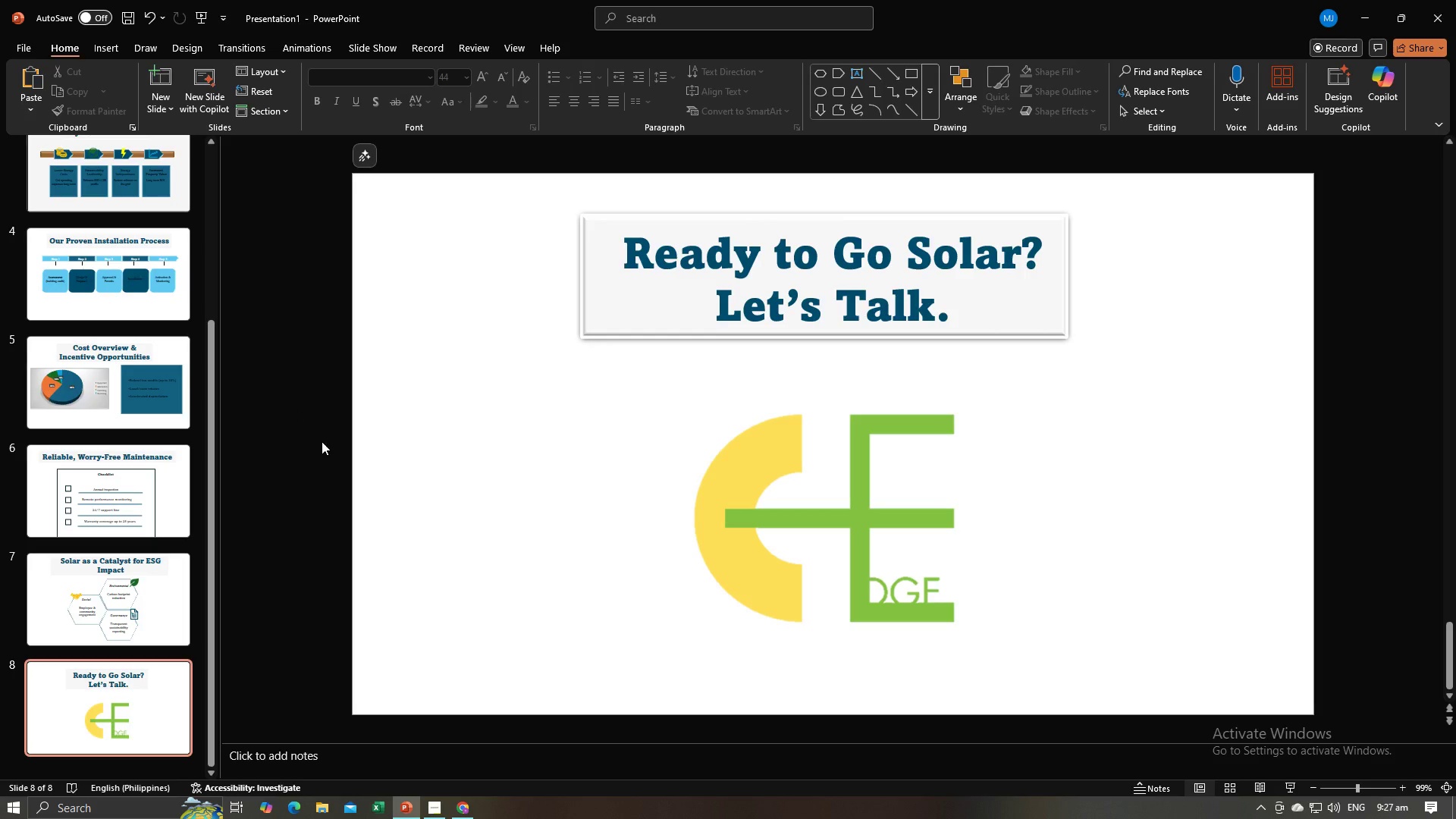 
key(Control+V)
 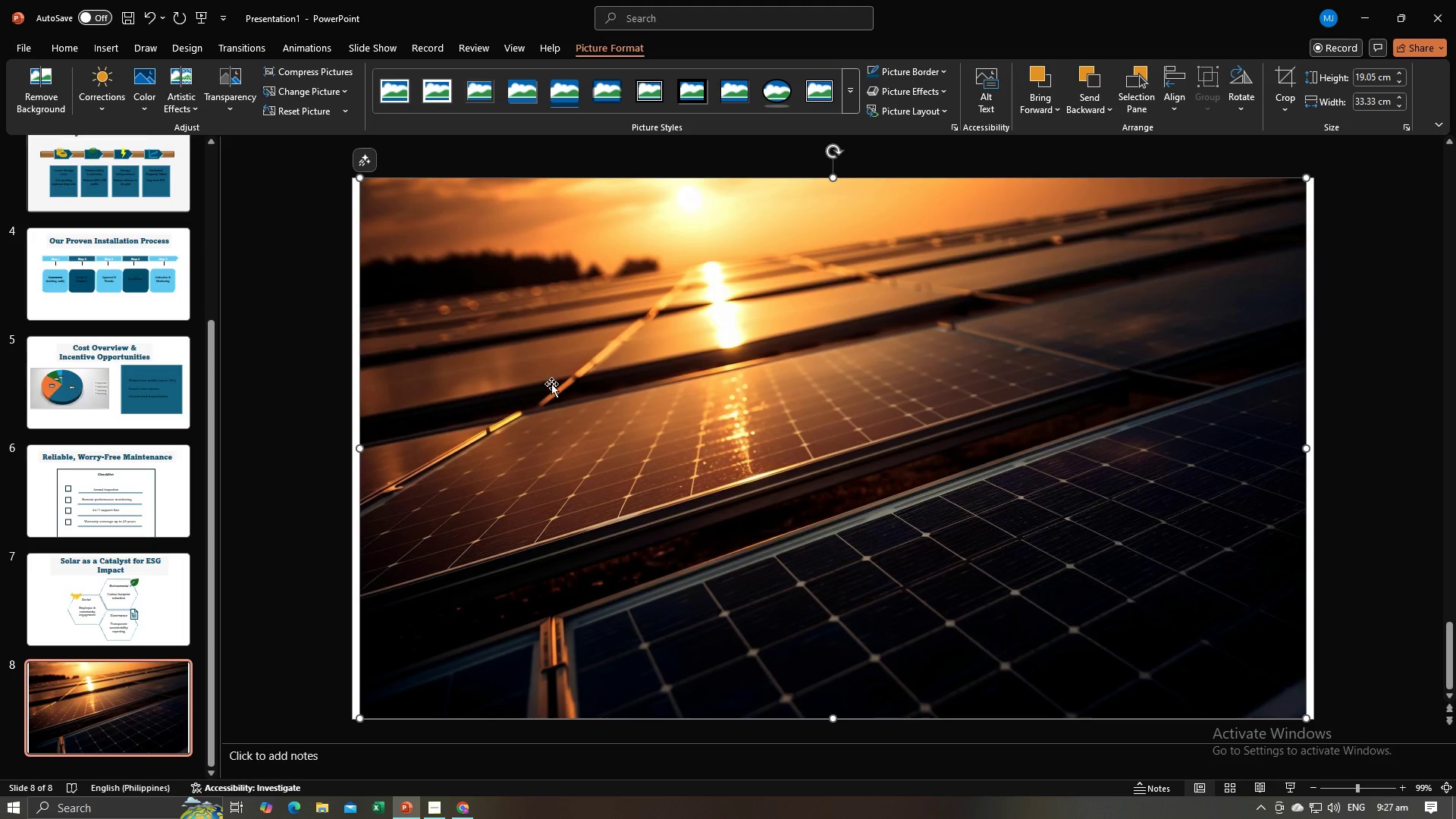 
left_click_drag(start_coordinate=[554, 386], to_coordinate=[547, 390])
 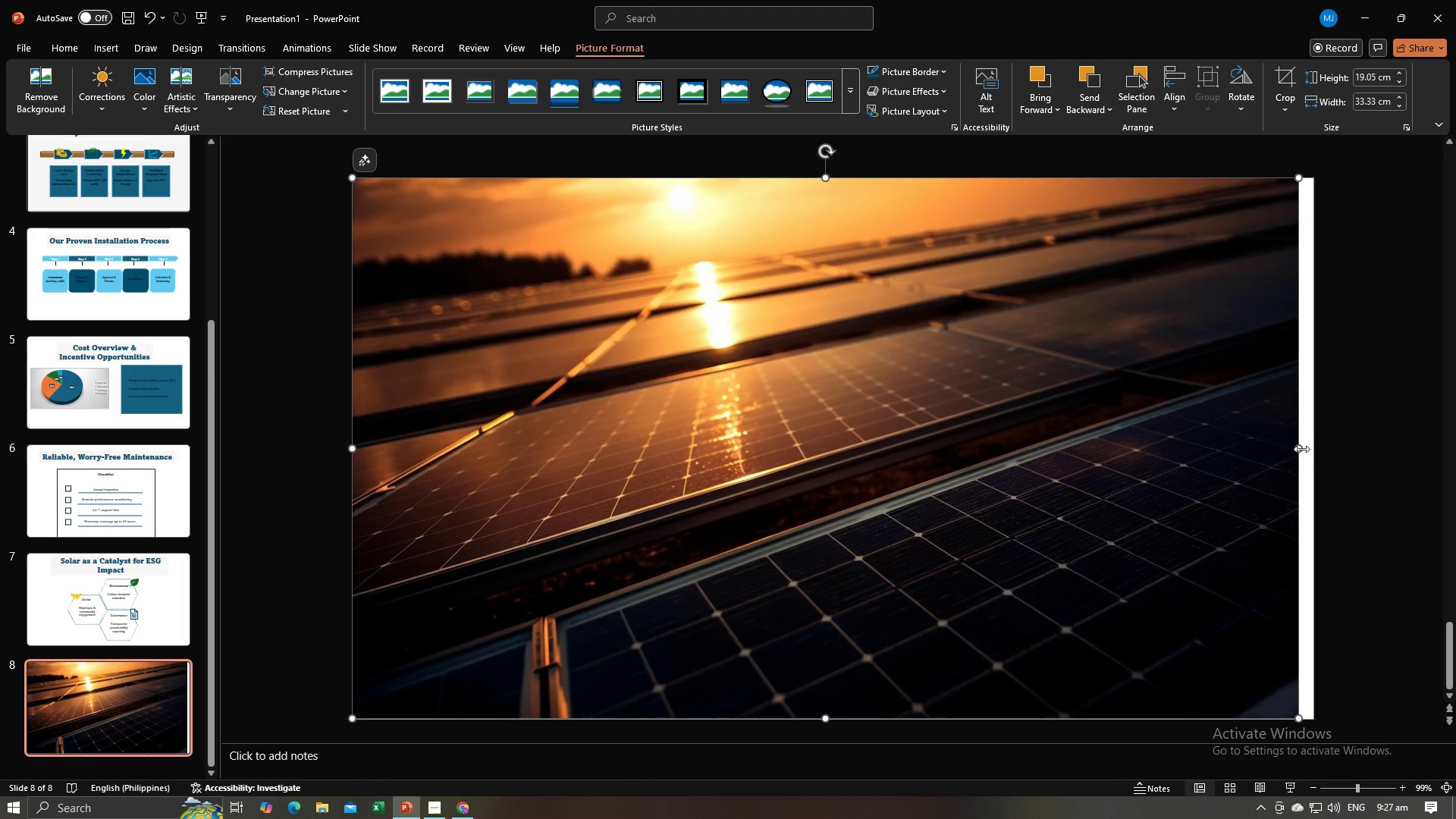 
left_click_drag(start_coordinate=[1296, 446], to_coordinate=[1310, 451])
 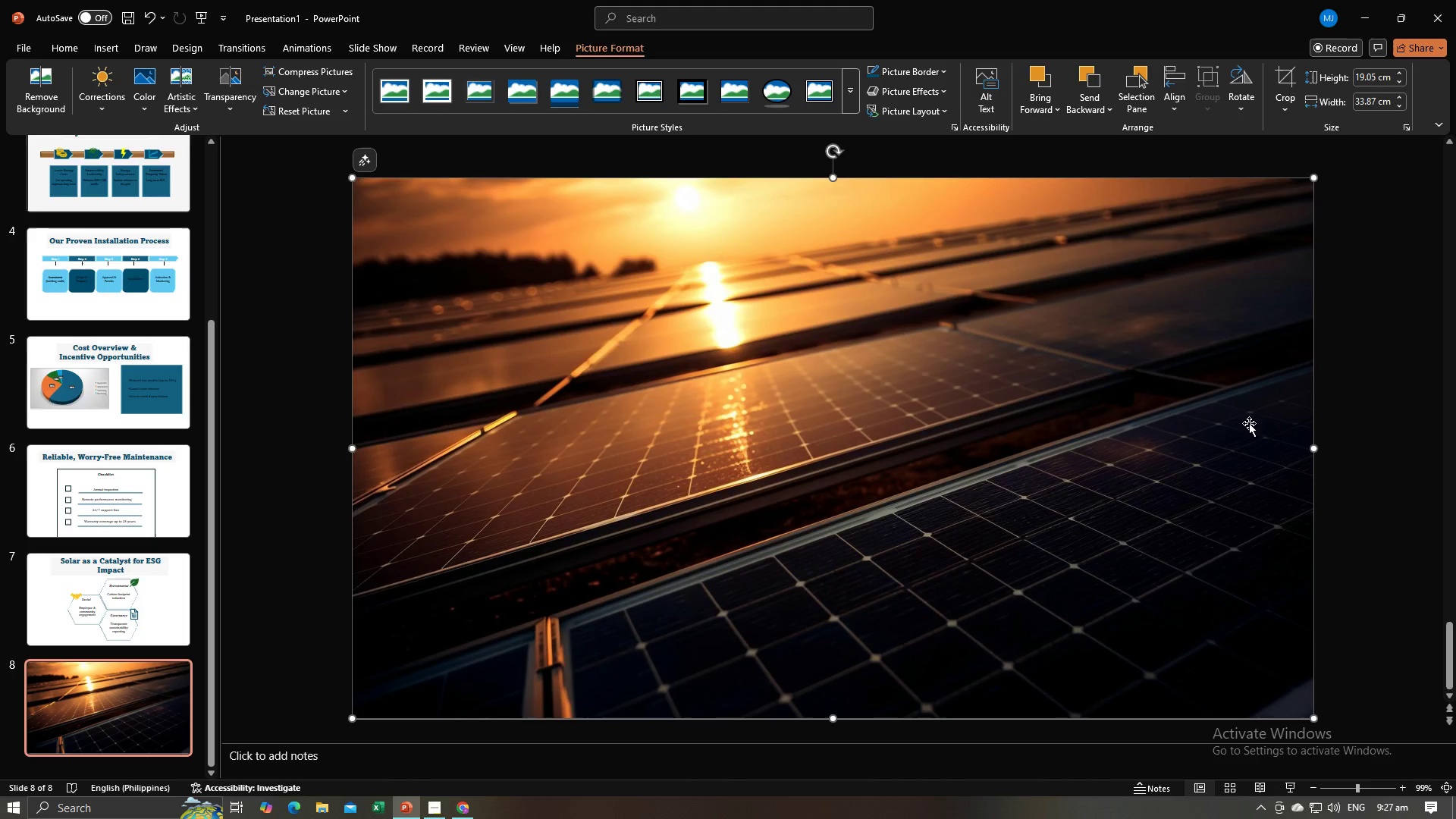 
right_click([1249, 423])
 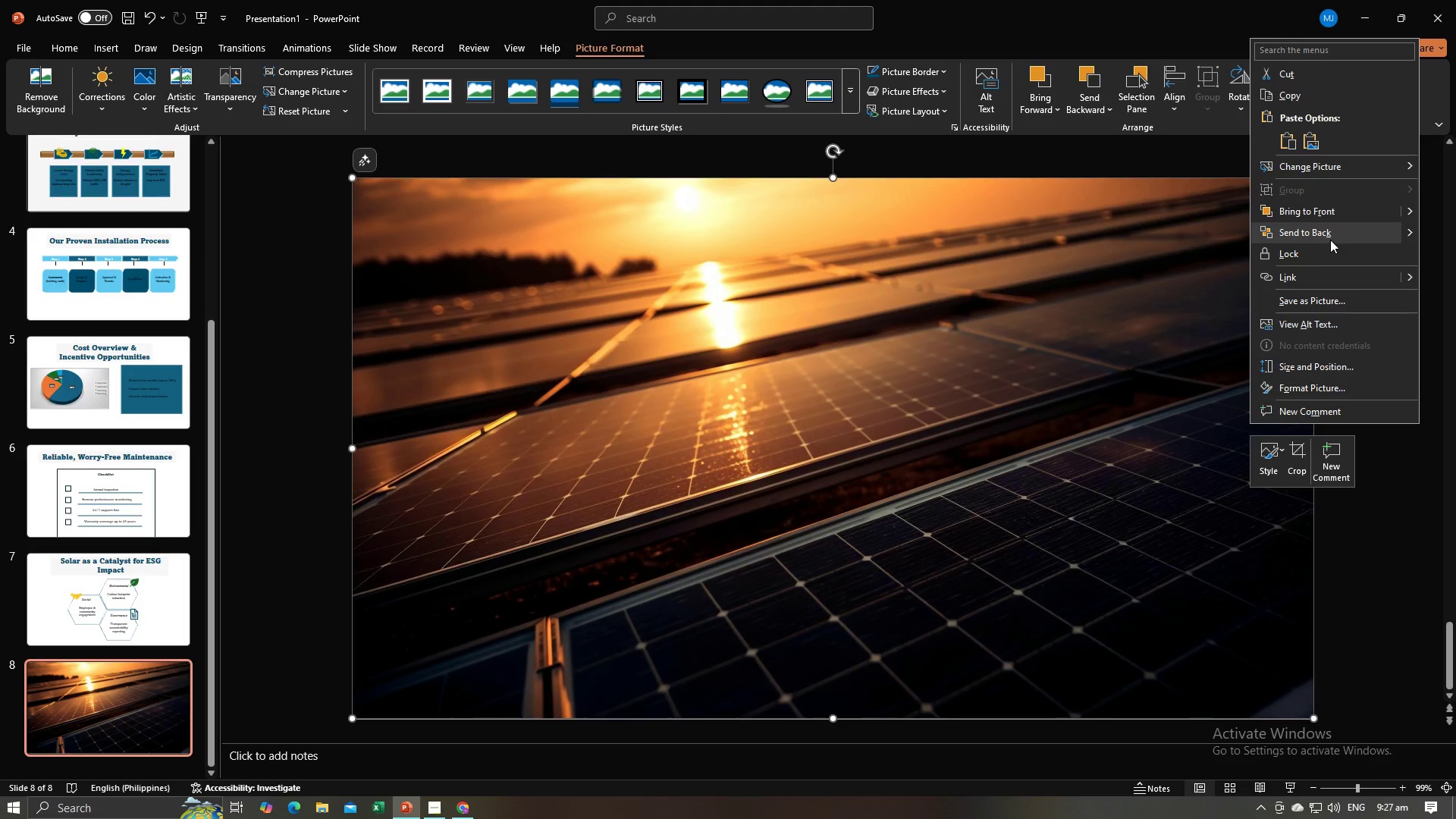 
left_click([1330, 240])
 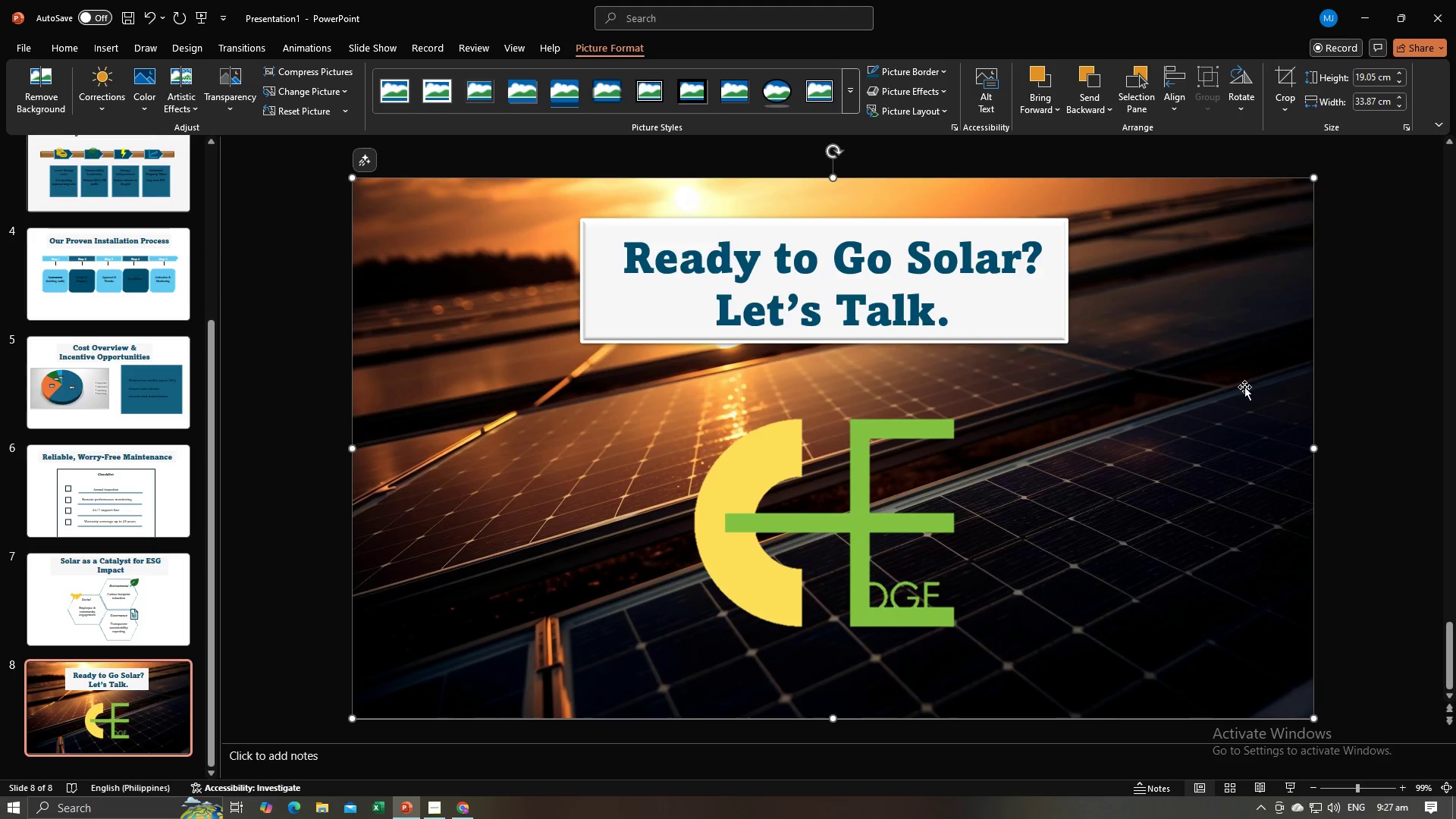 
left_click([1244, 388])
 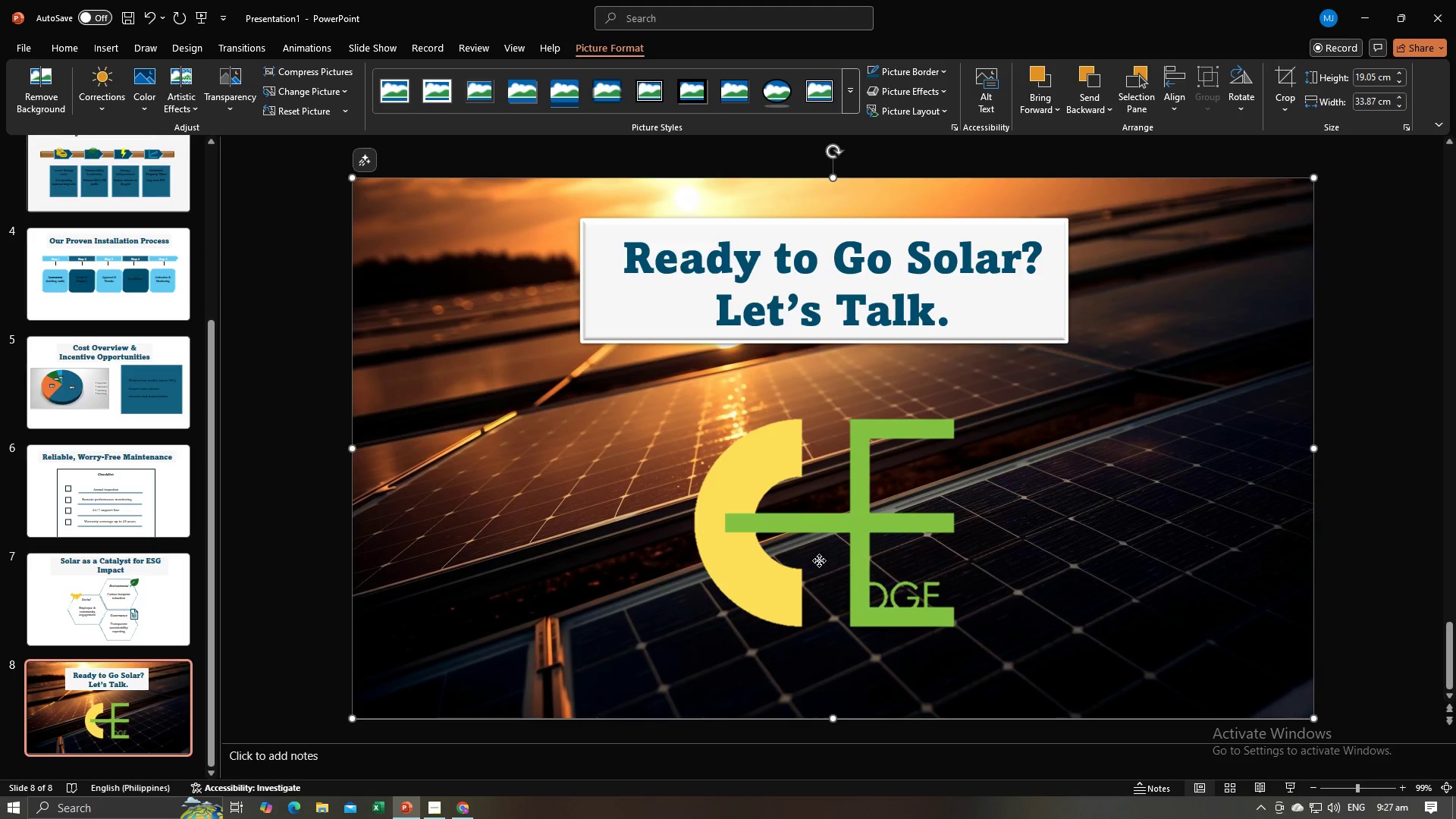 
left_click([819, 560])
 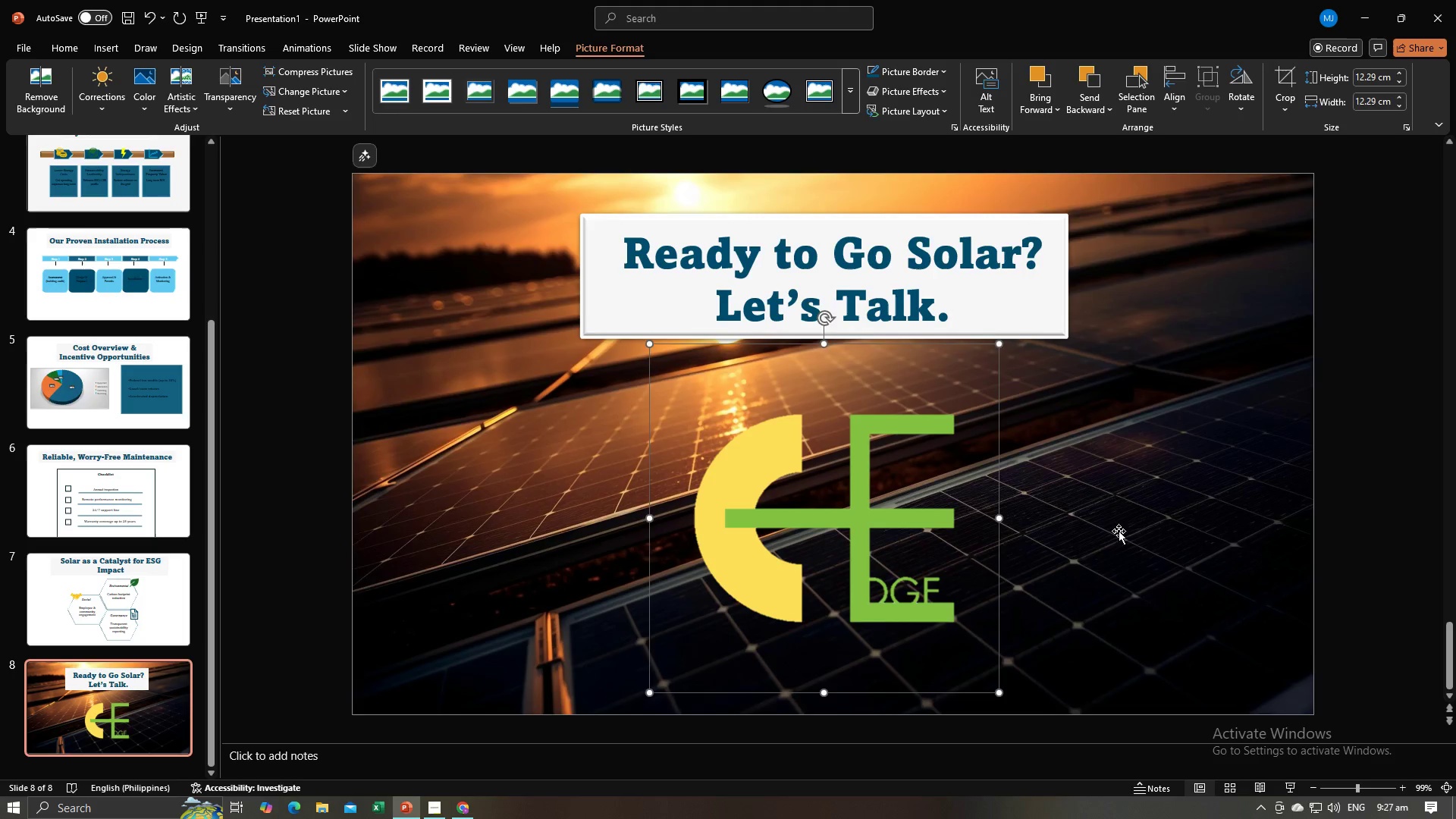 
left_click([1119, 531])
 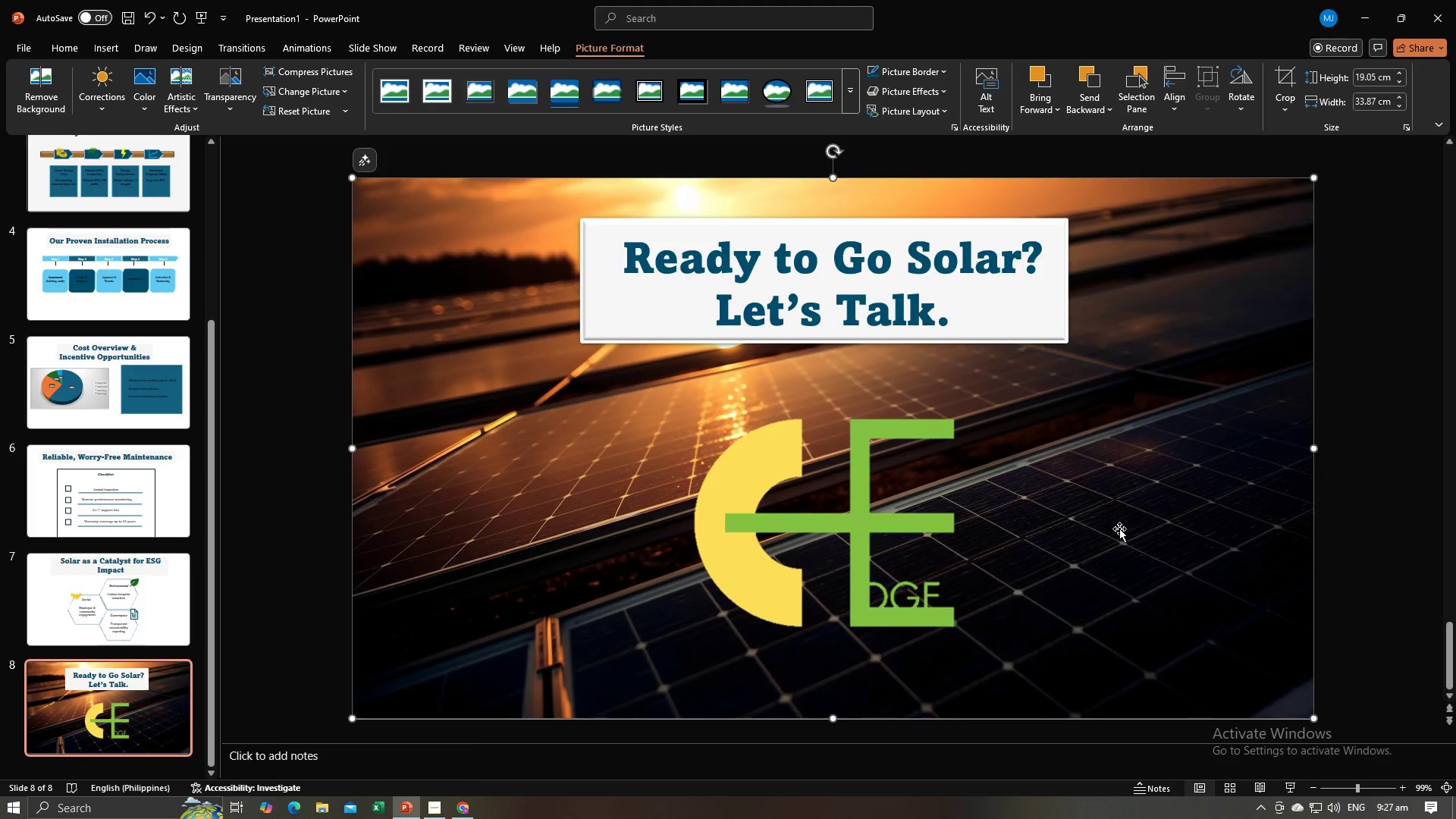 
key(Alt+AltLeft)
 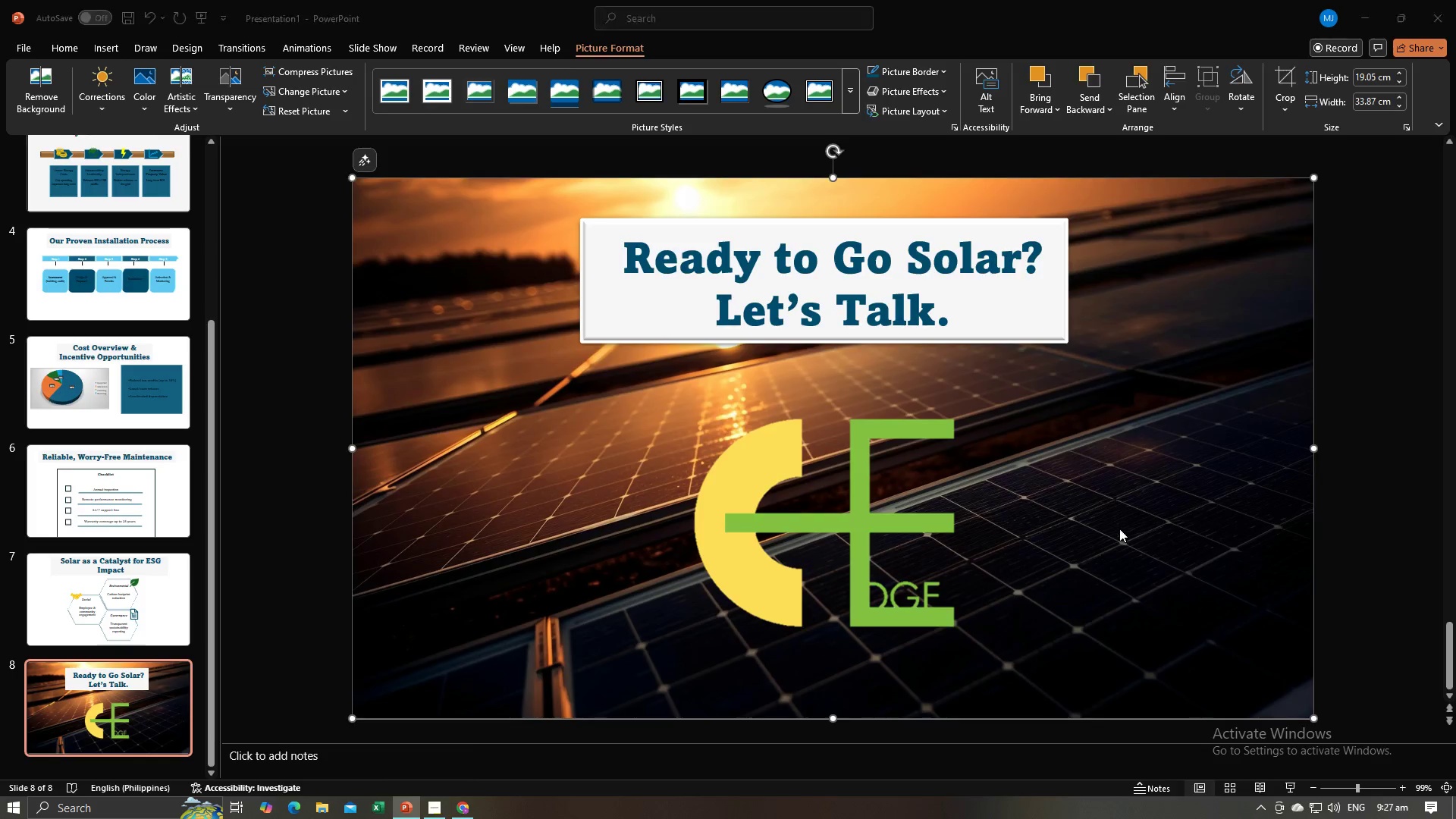 
key(Alt+Tab)
 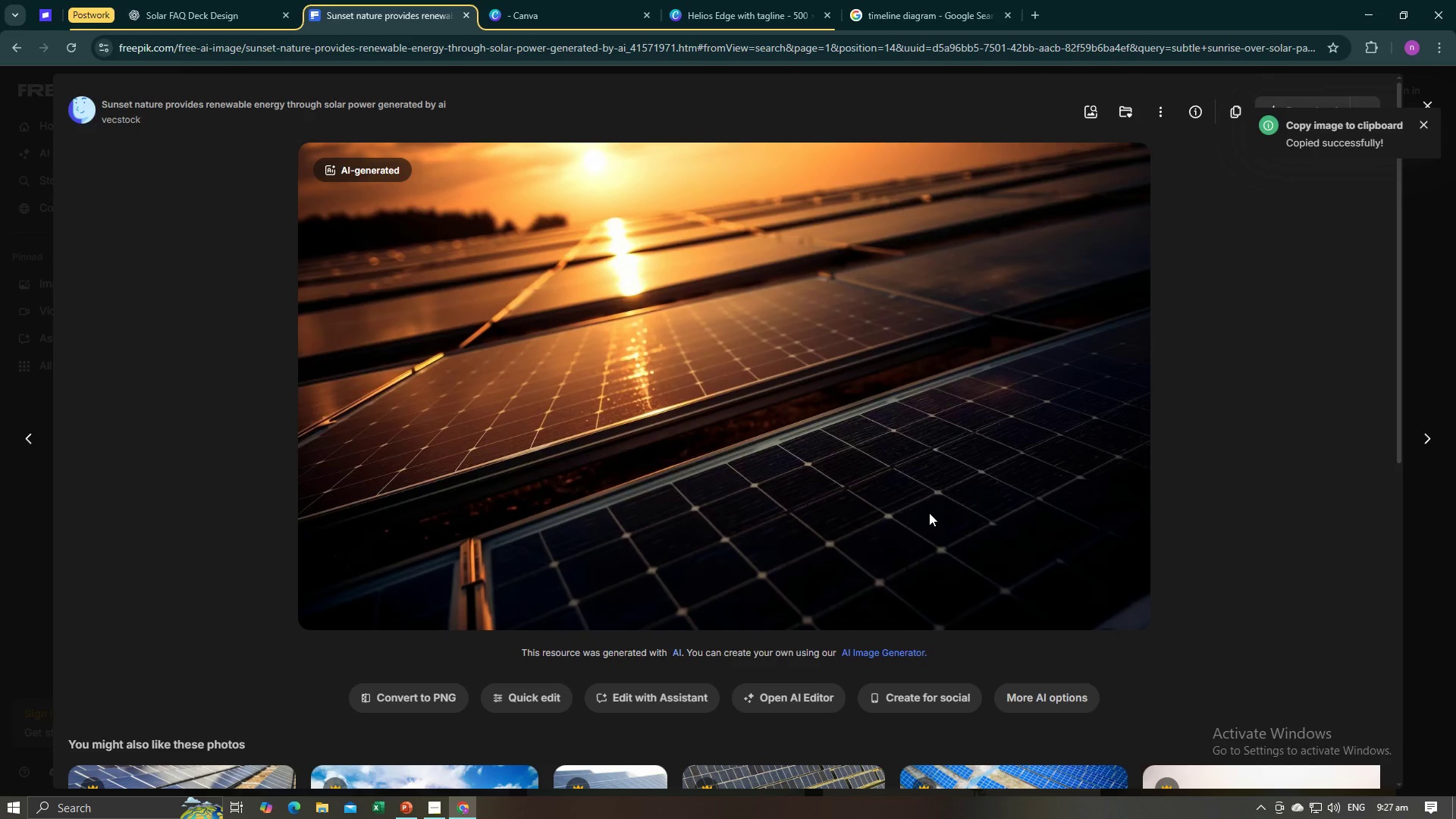 
key(Alt+Tab)
 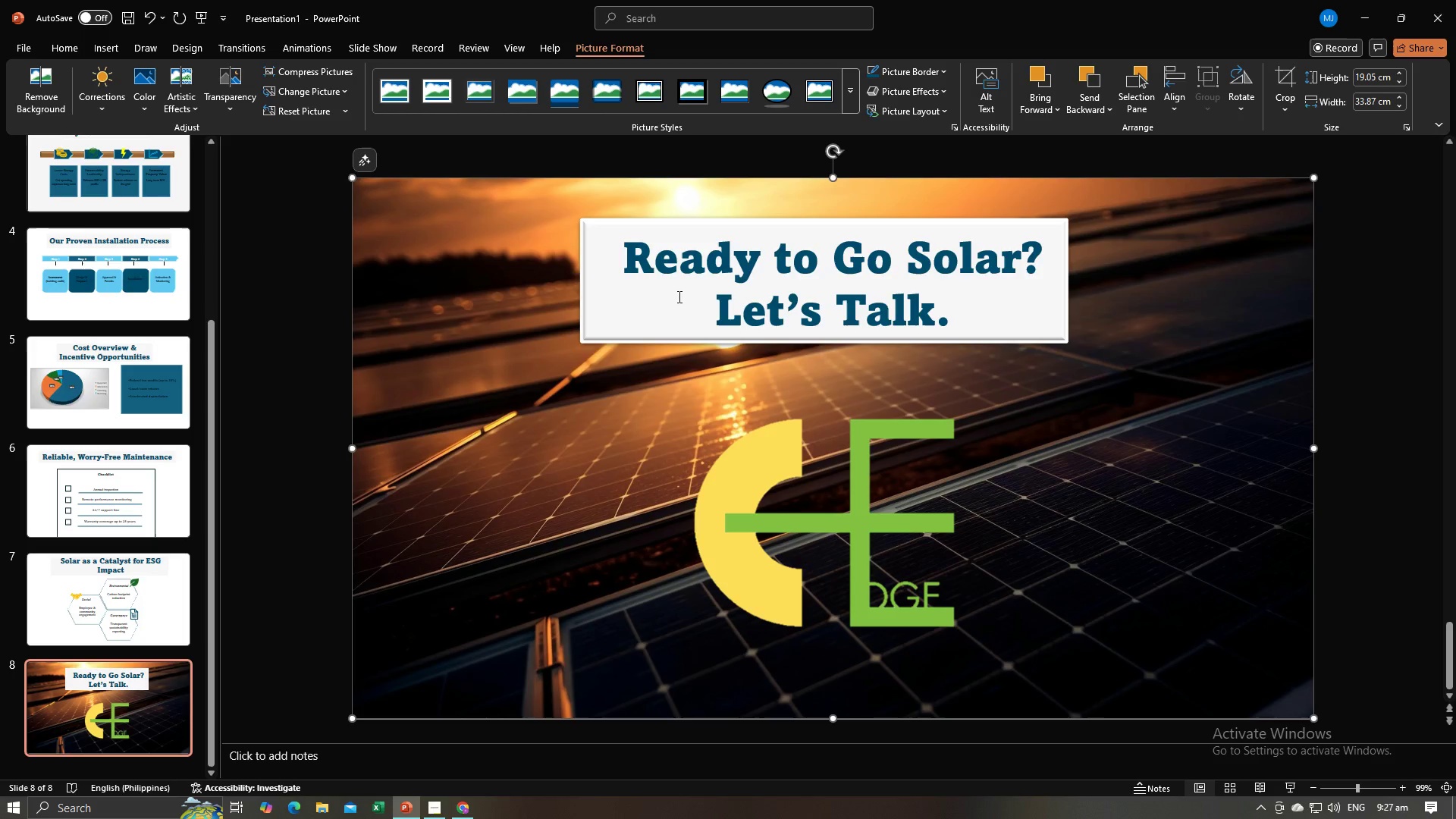 
key(Alt+AltLeft)
 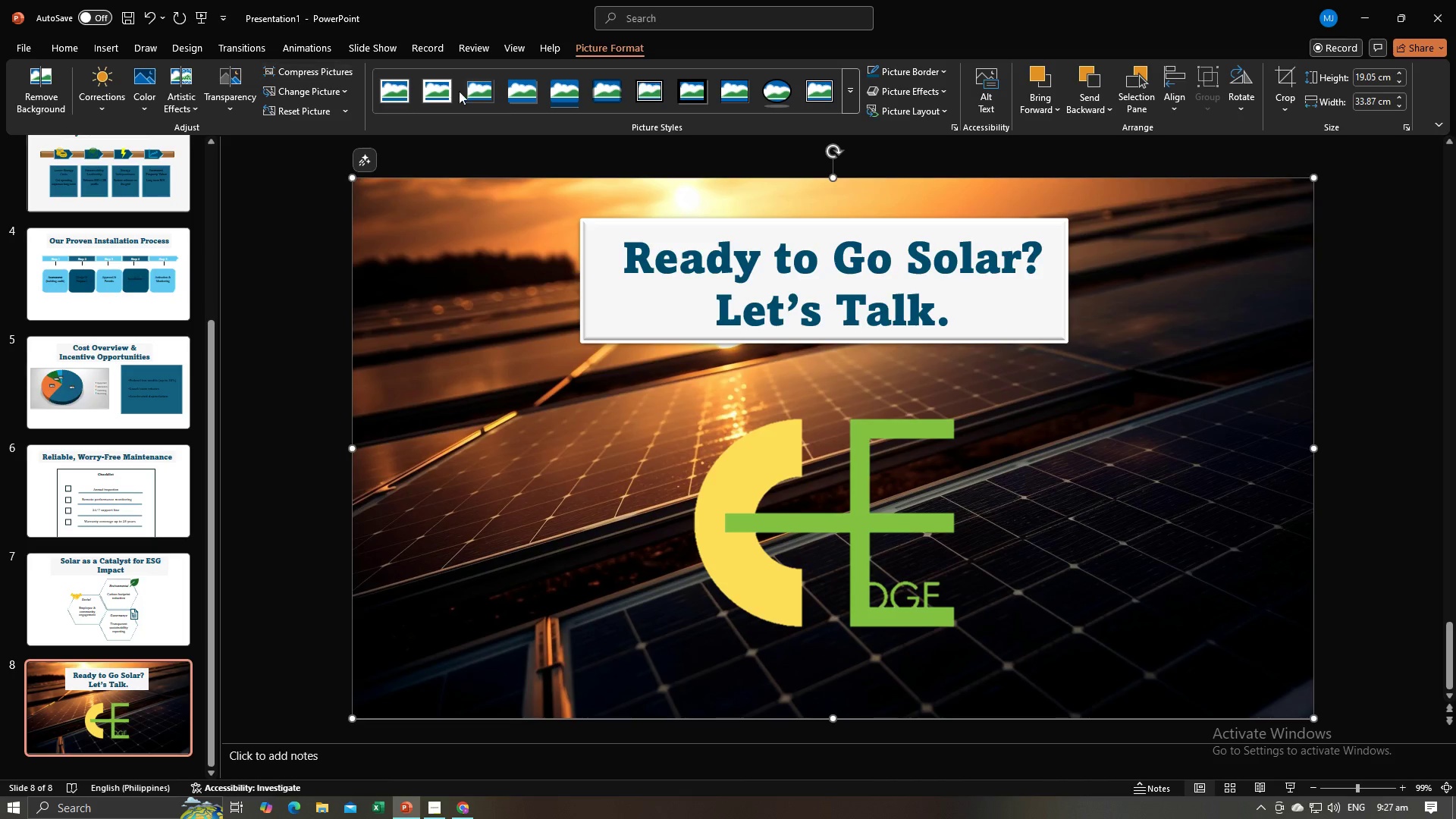 
key(Alt+Tab)
 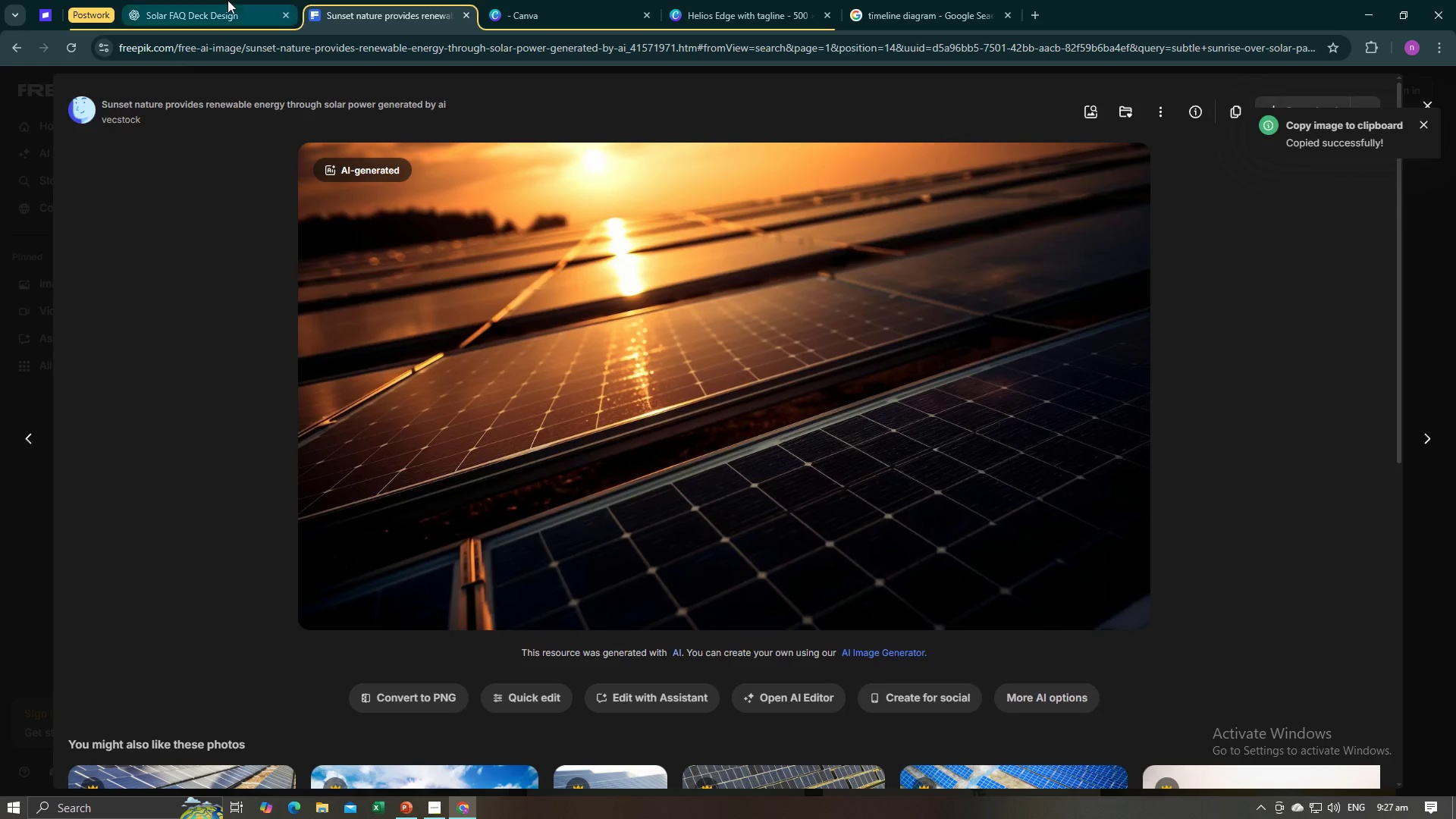 
left_click([226, 0])
 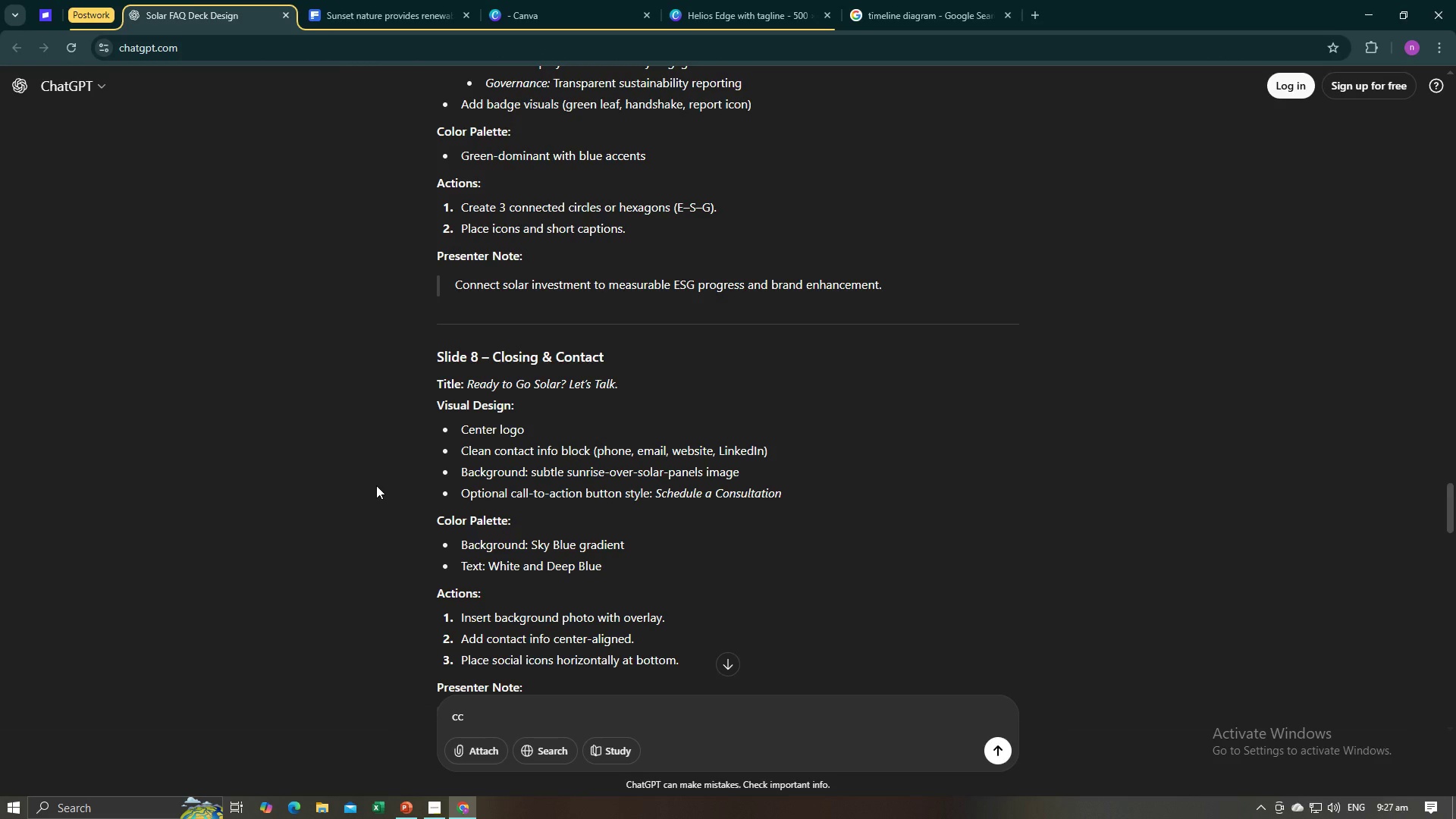 
wait(12.23)
 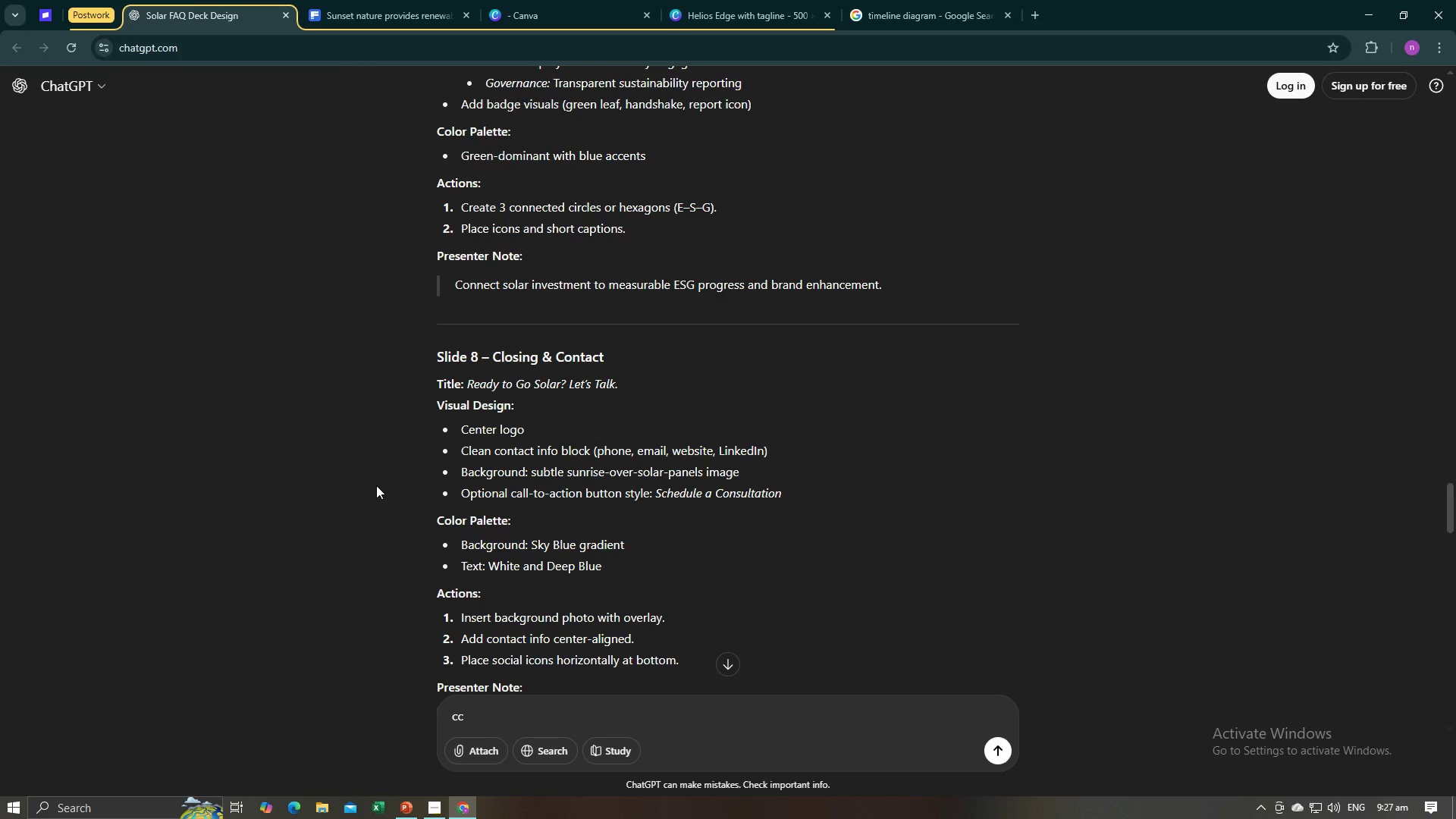 
key(Alt+AltLeft)
 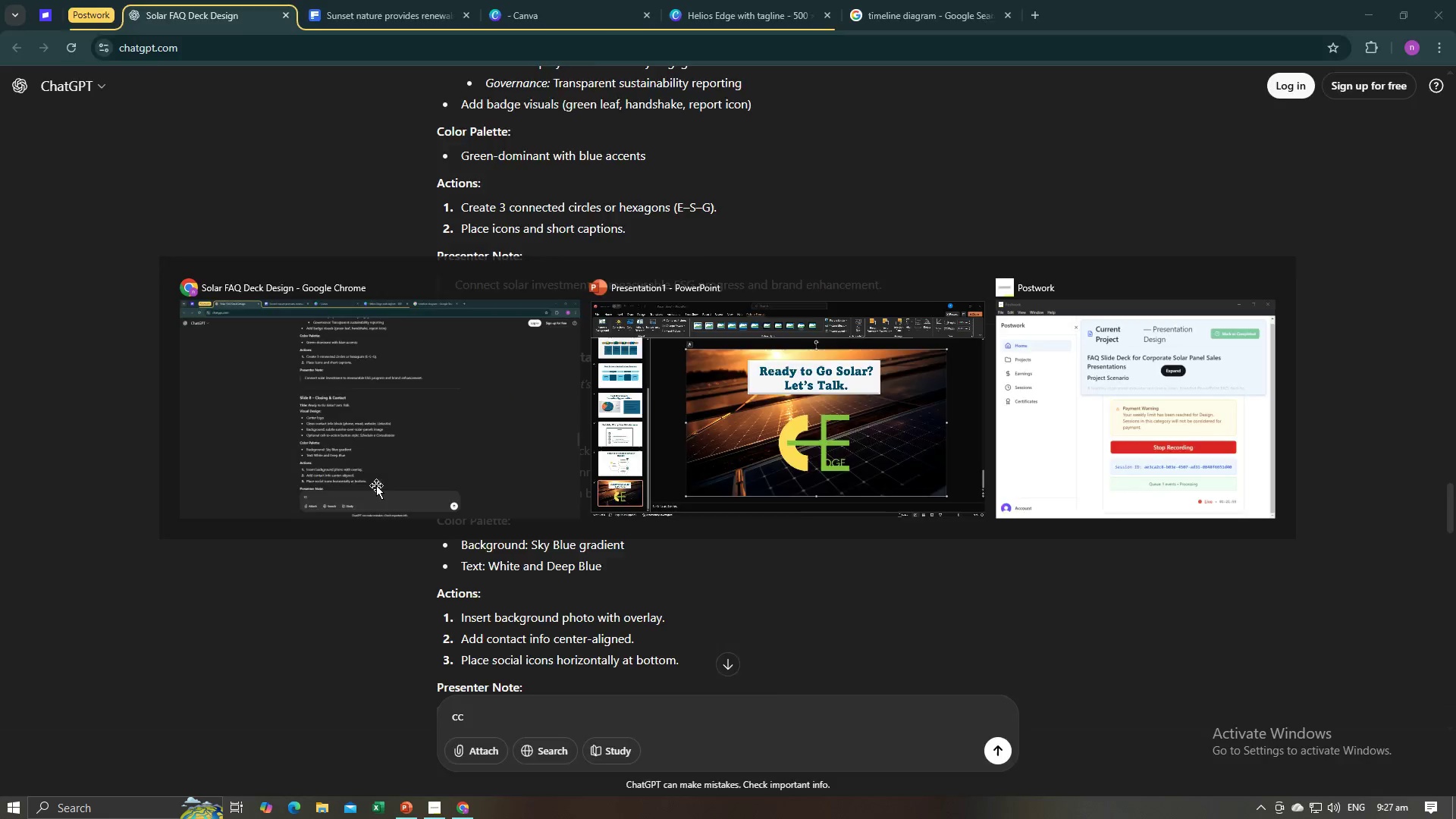 
key(Alt+Tab)
 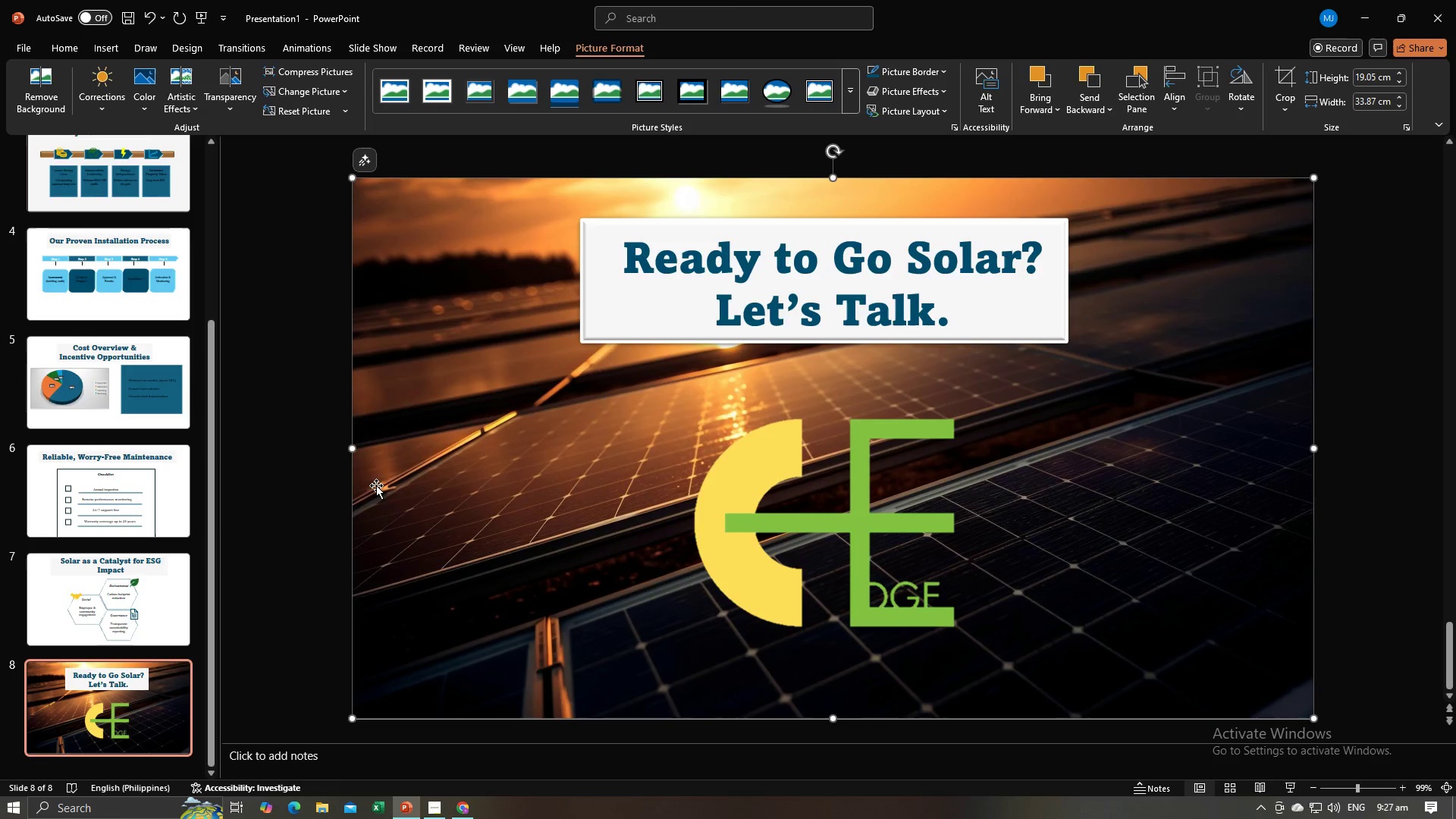 
key(Alt+AltLeft)
 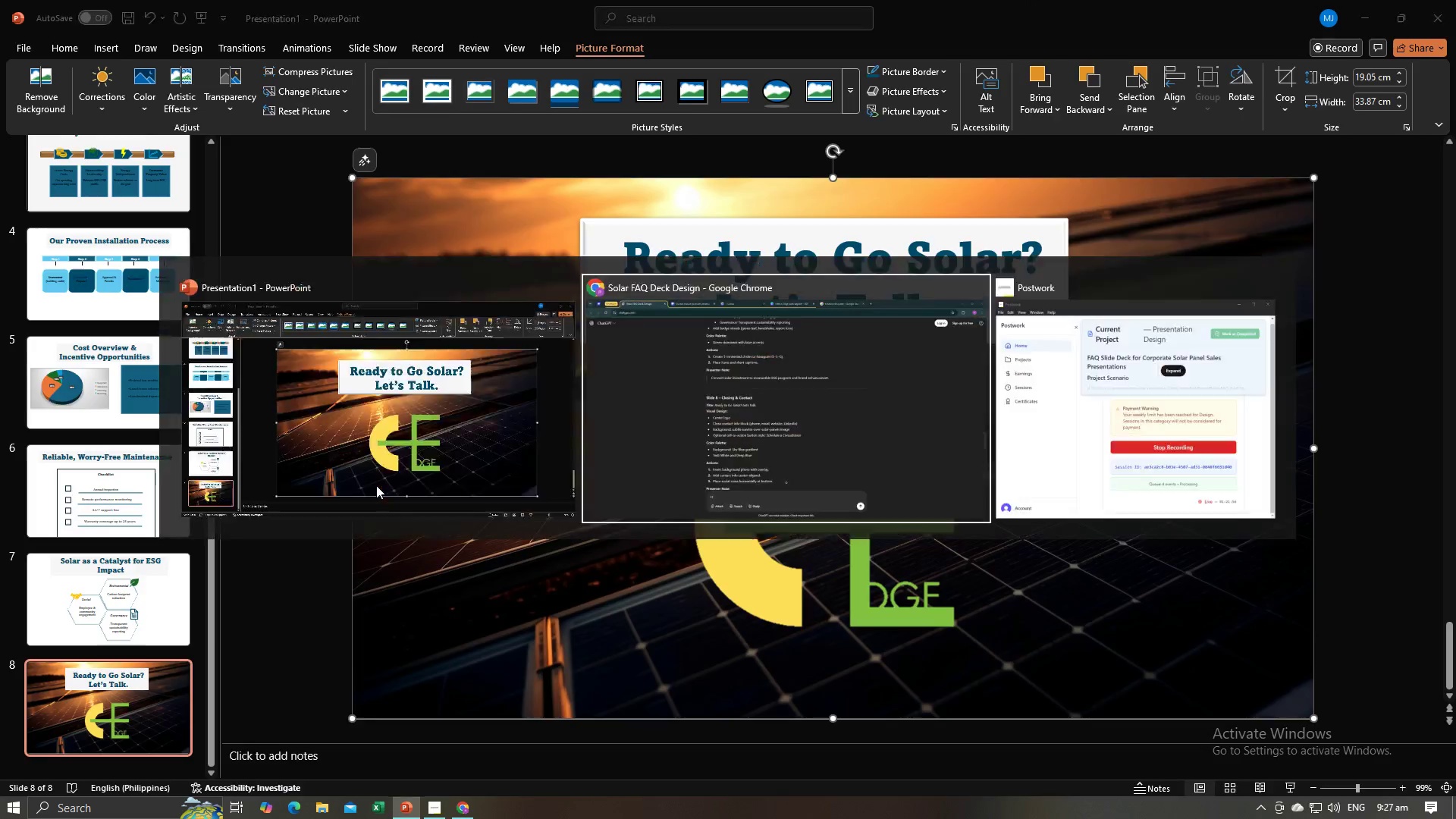 
key(Alt+Tab)
 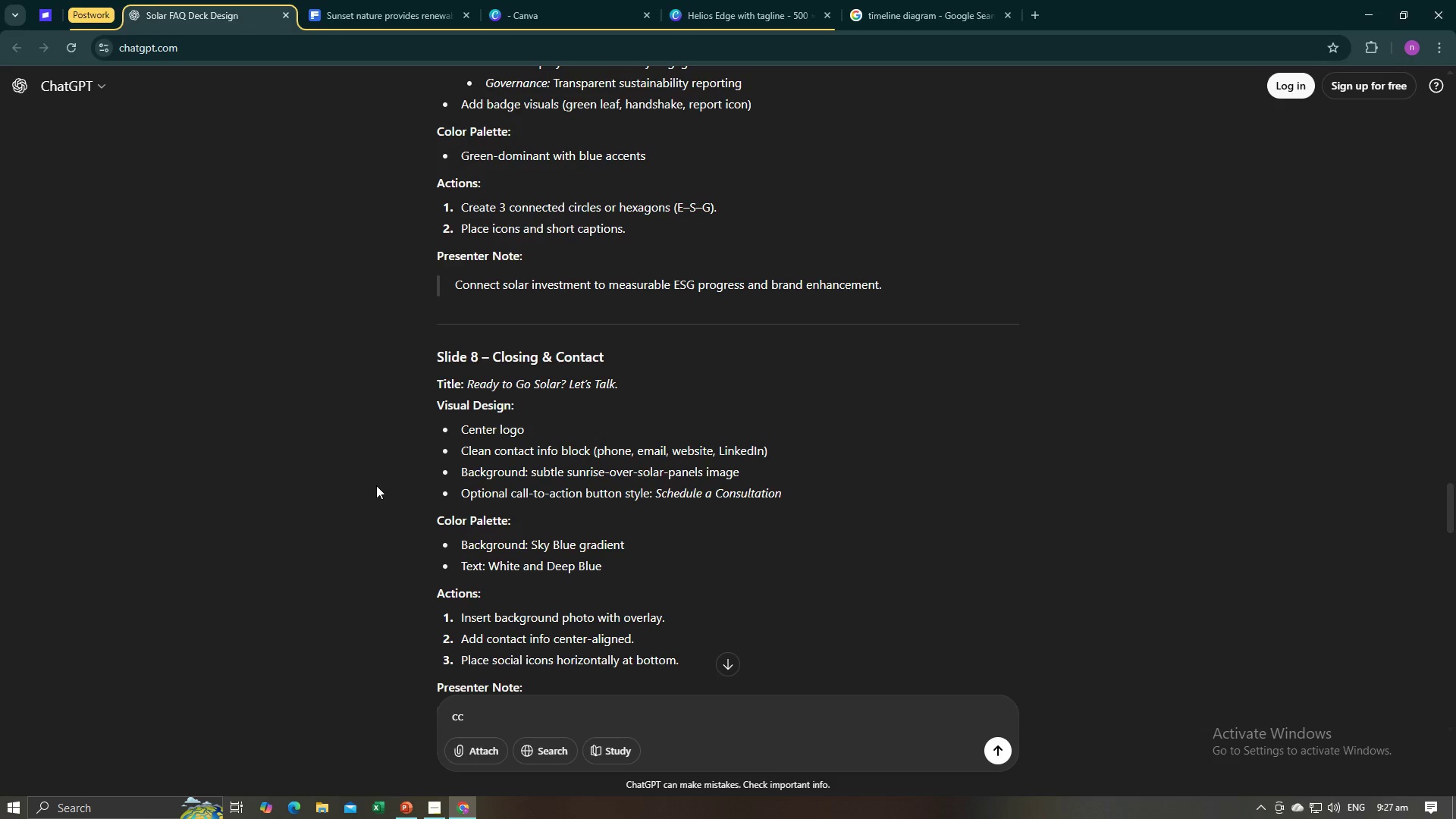 
wait(5.6)
 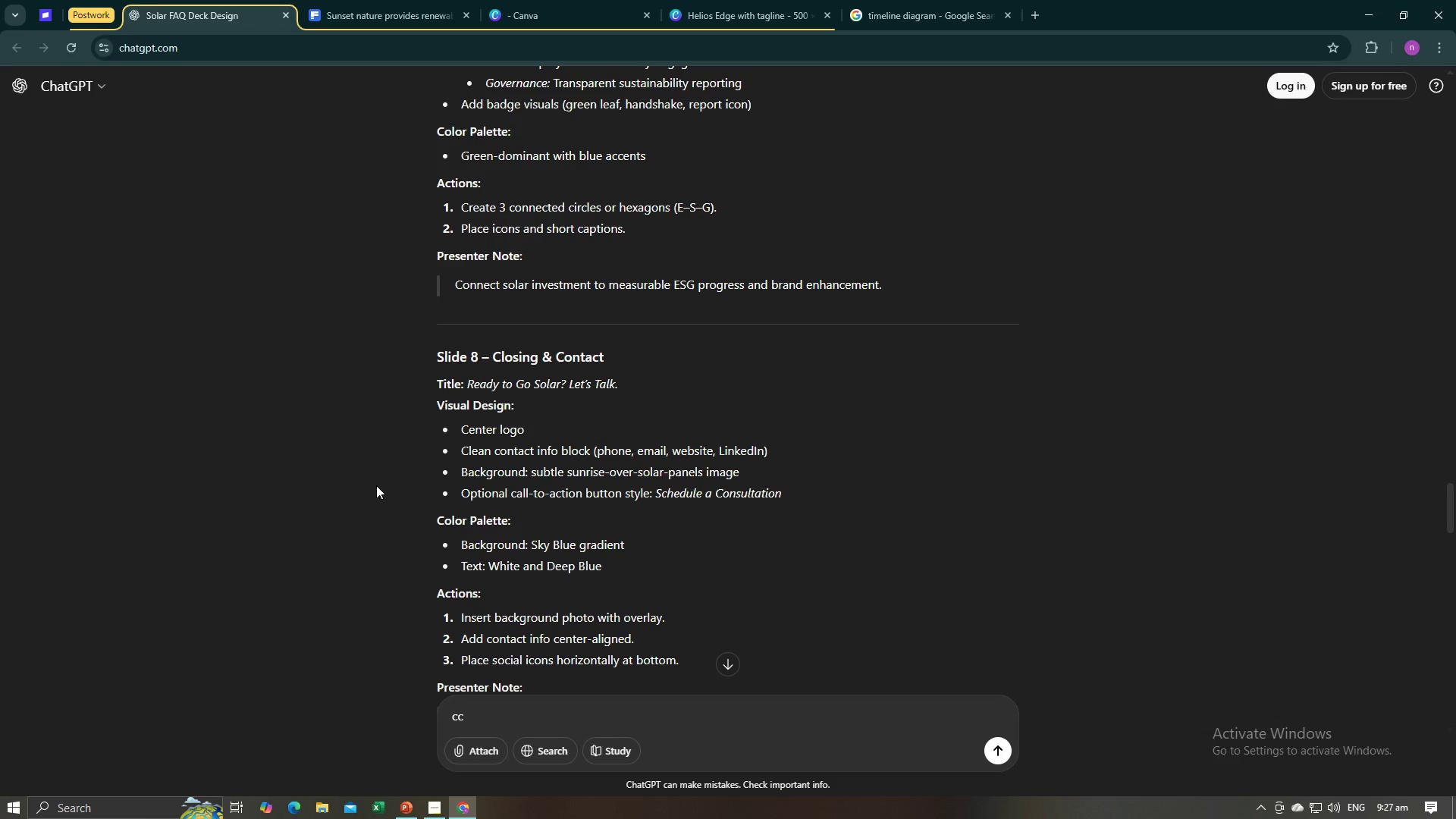 
key(Alt+AltLeft)
 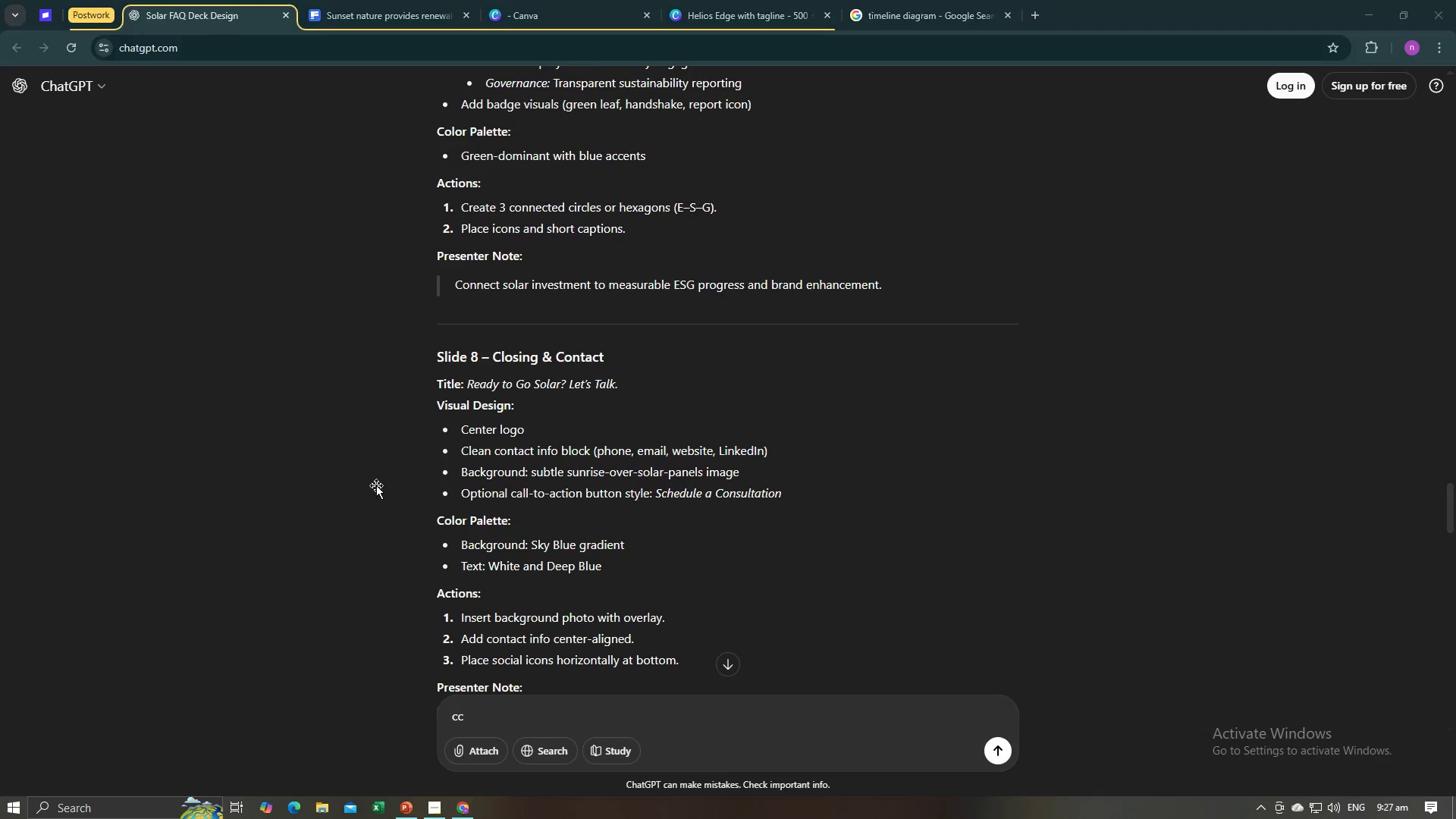 
key(Alt+Tab)
 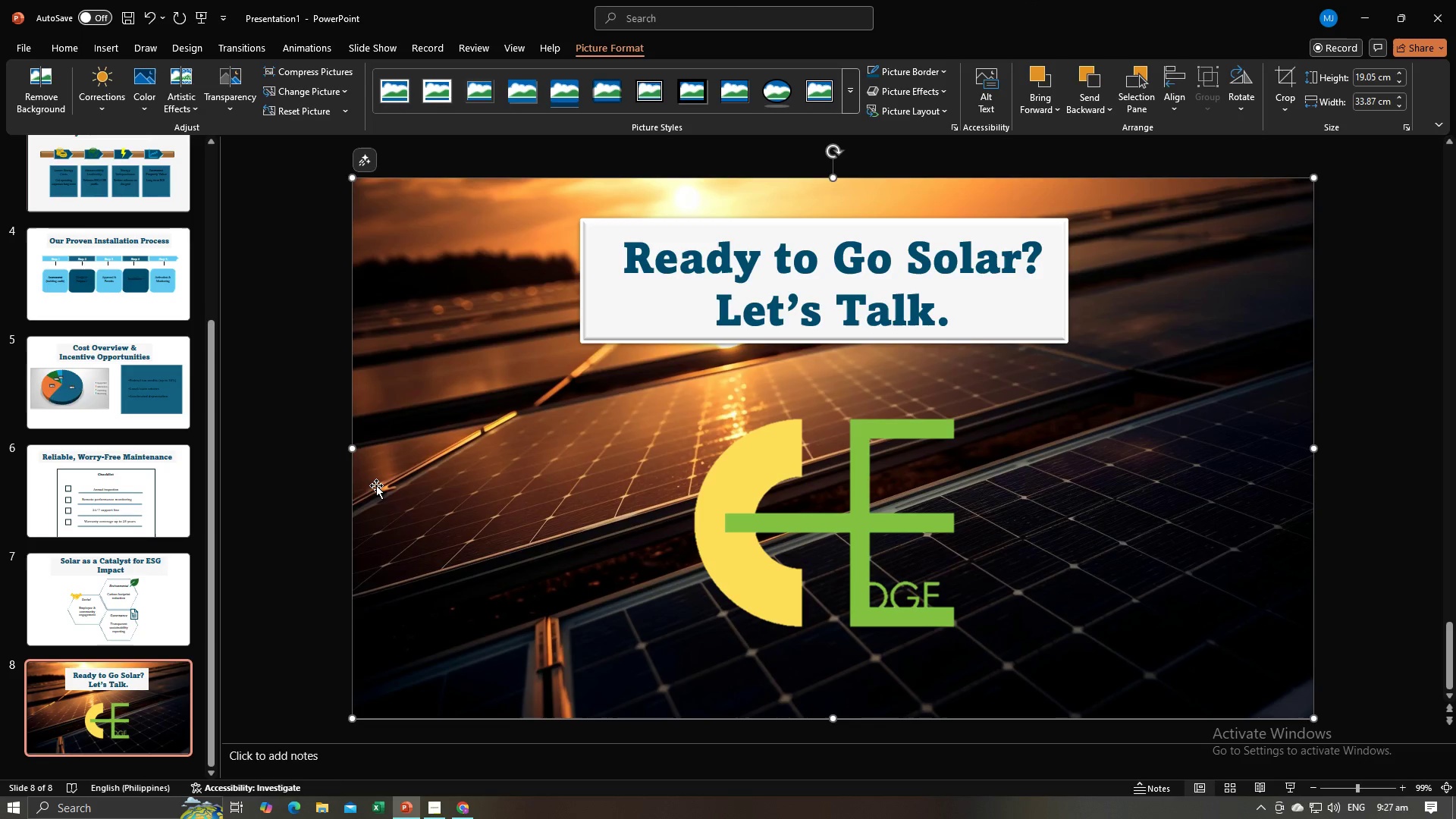 
key(Alt+AltLeft)
 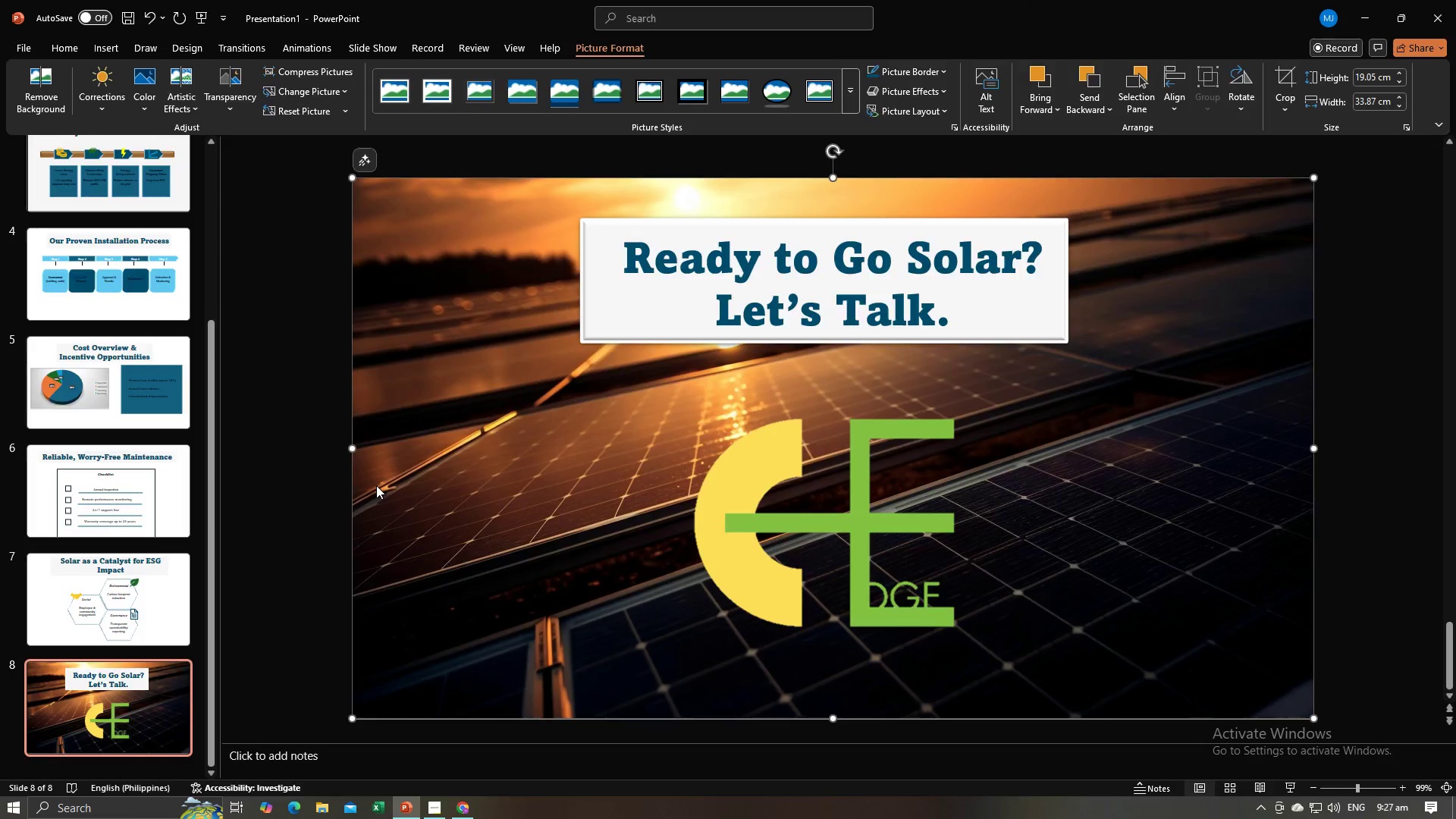 
key(Alt+Tab)
 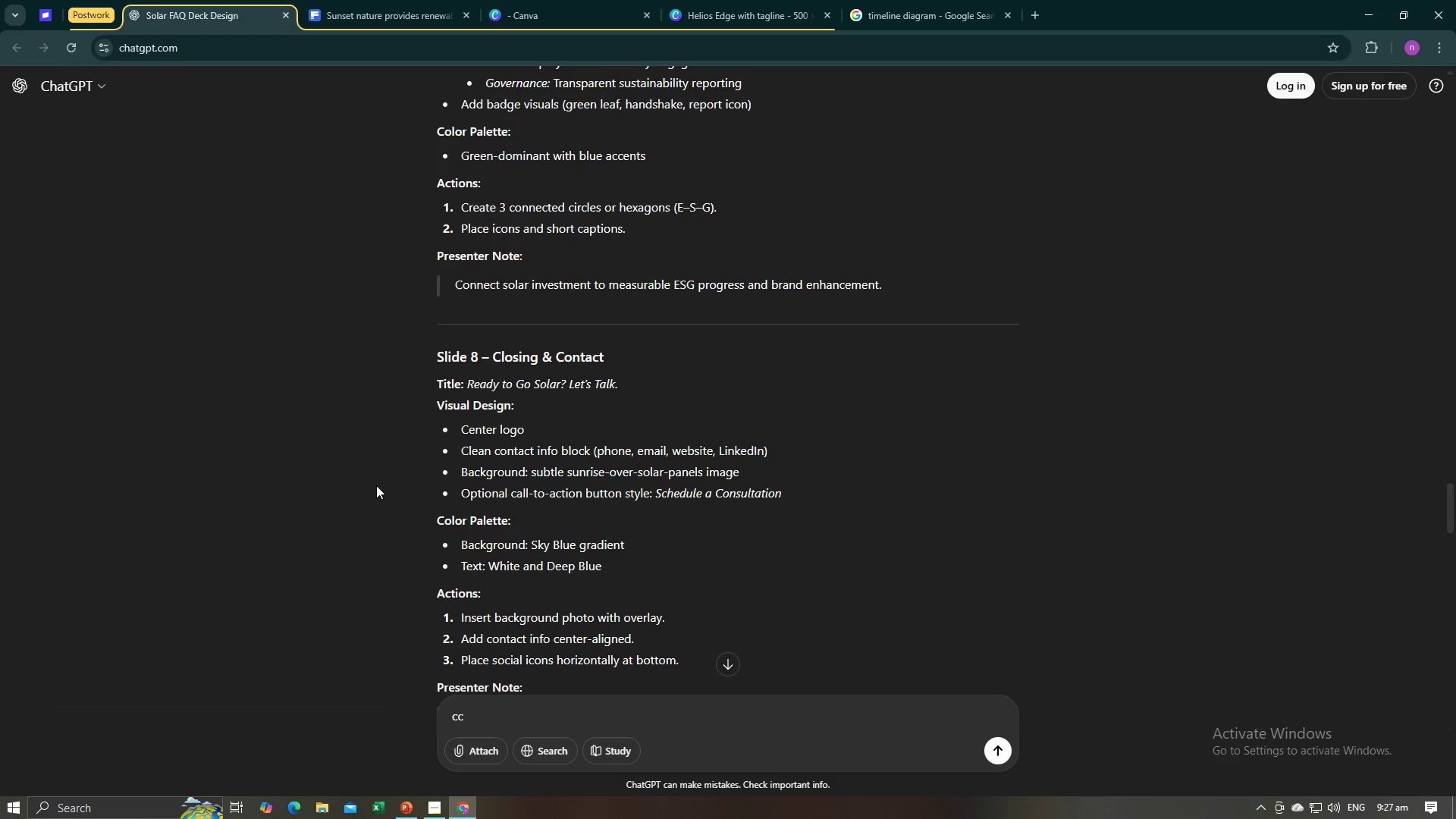 
wait(7.32)
 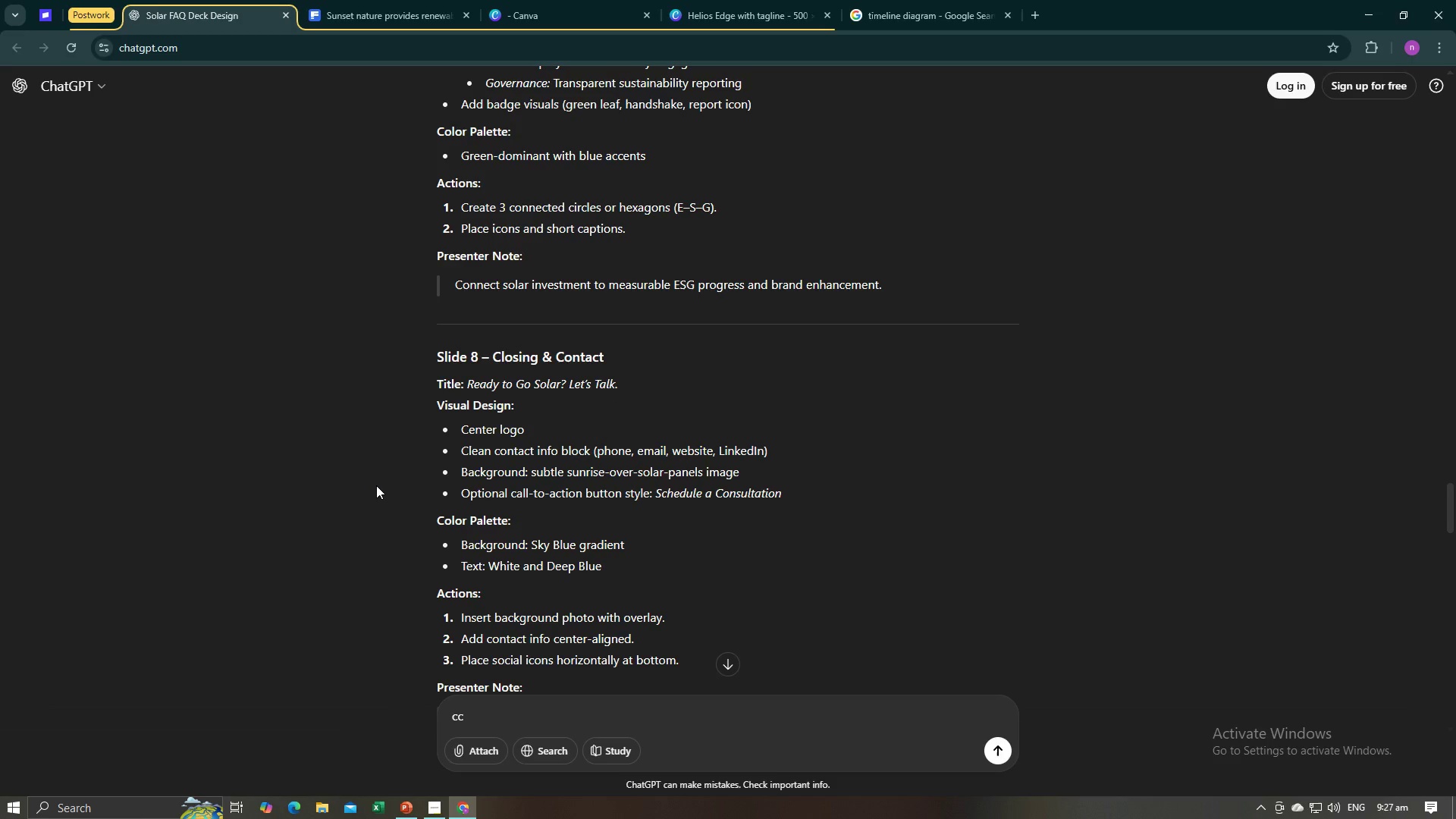 
key(Alt+AltLeft)
 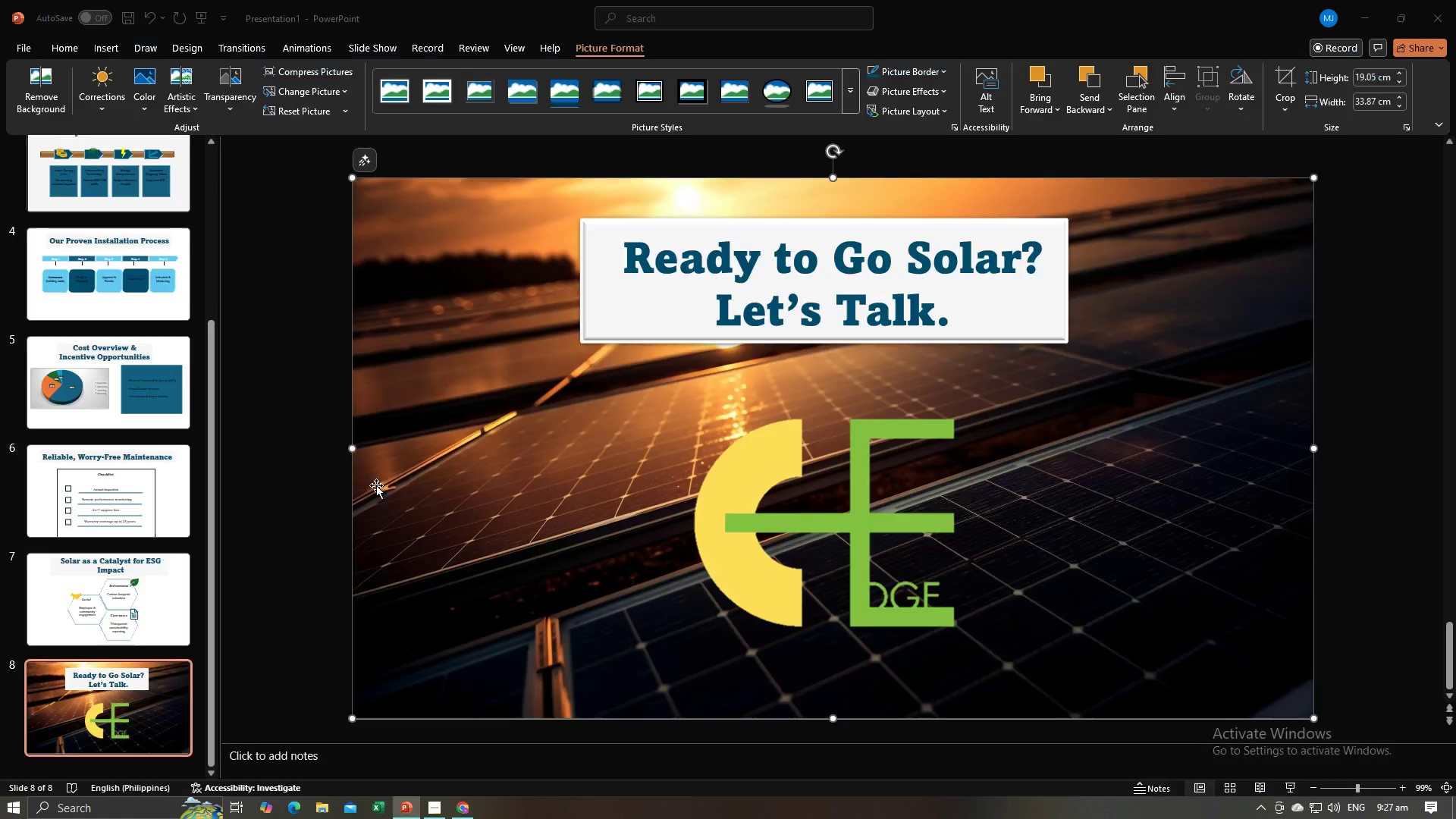 
key(Alt+Tab)
 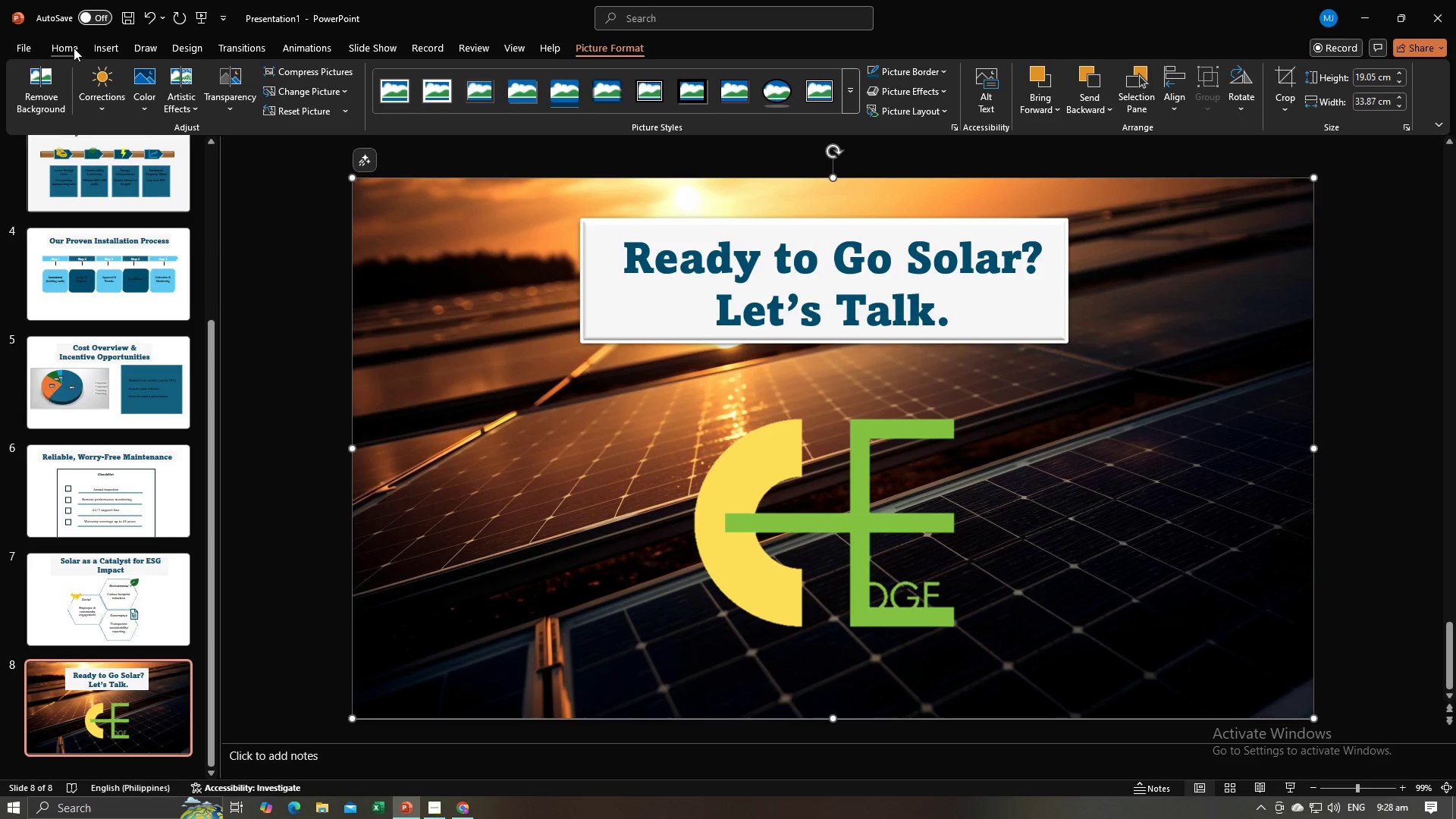 
left_click([72, 47])
 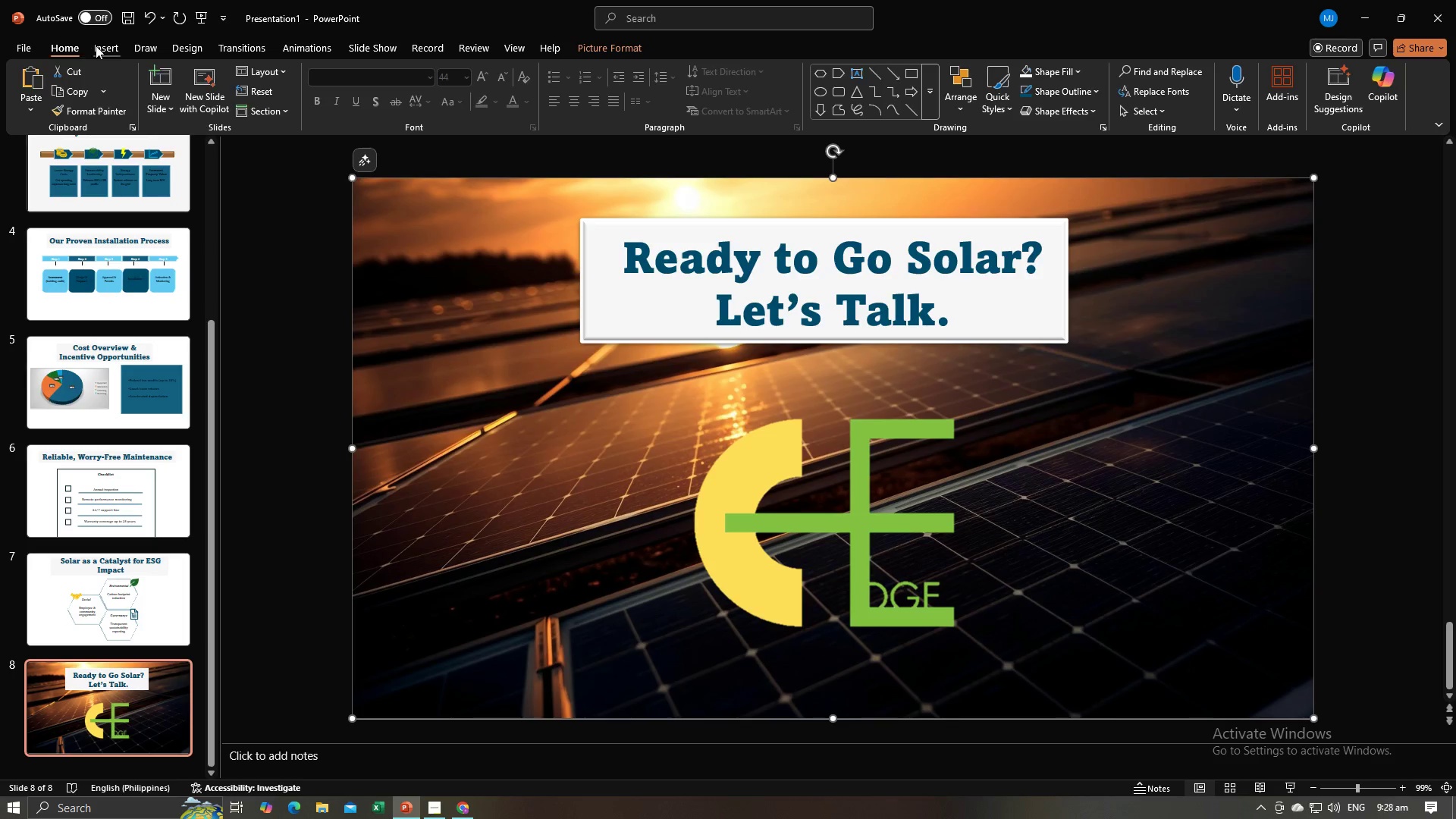 
left_click([96, 46])
 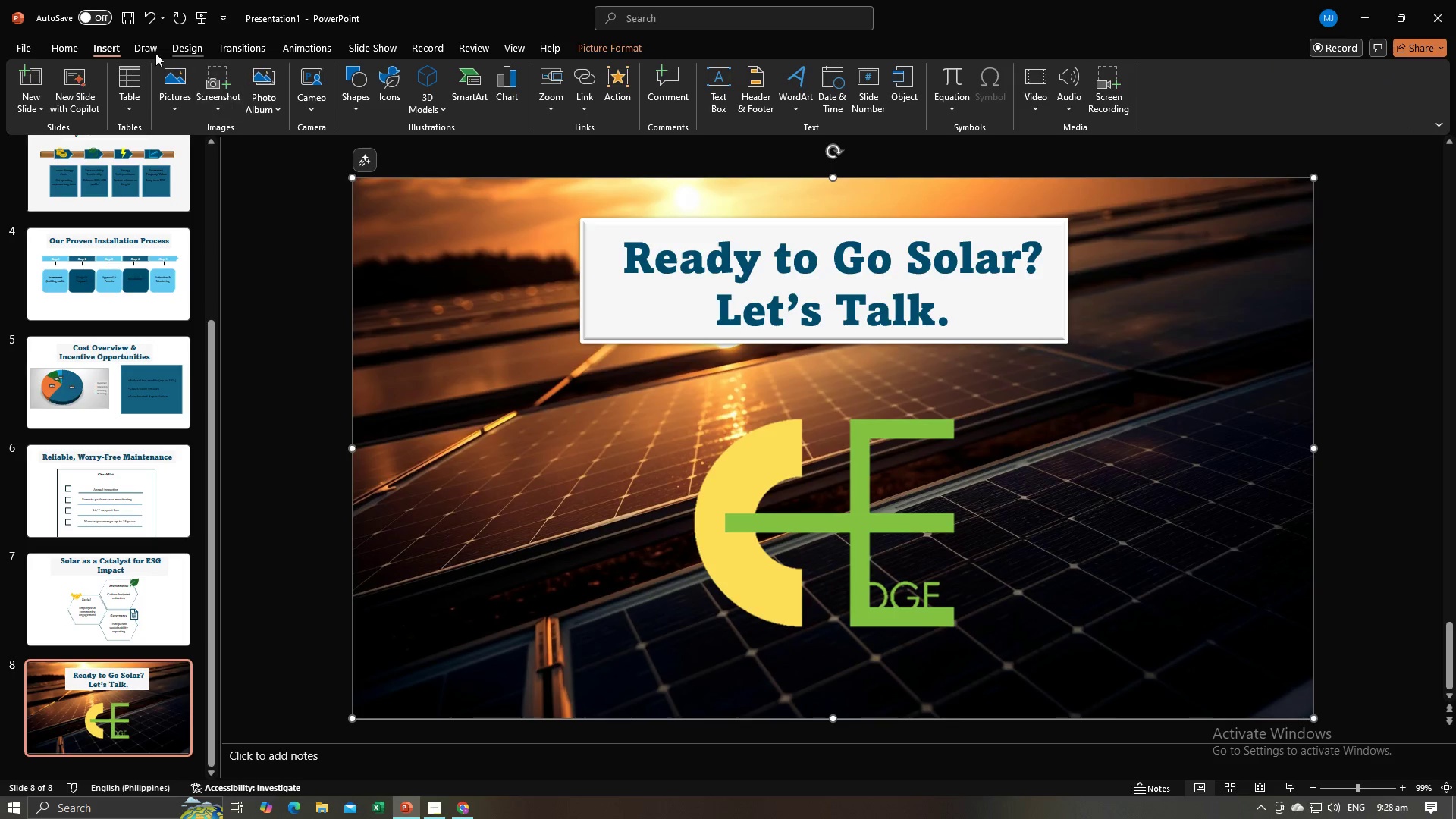 
left_click([75, 48])
 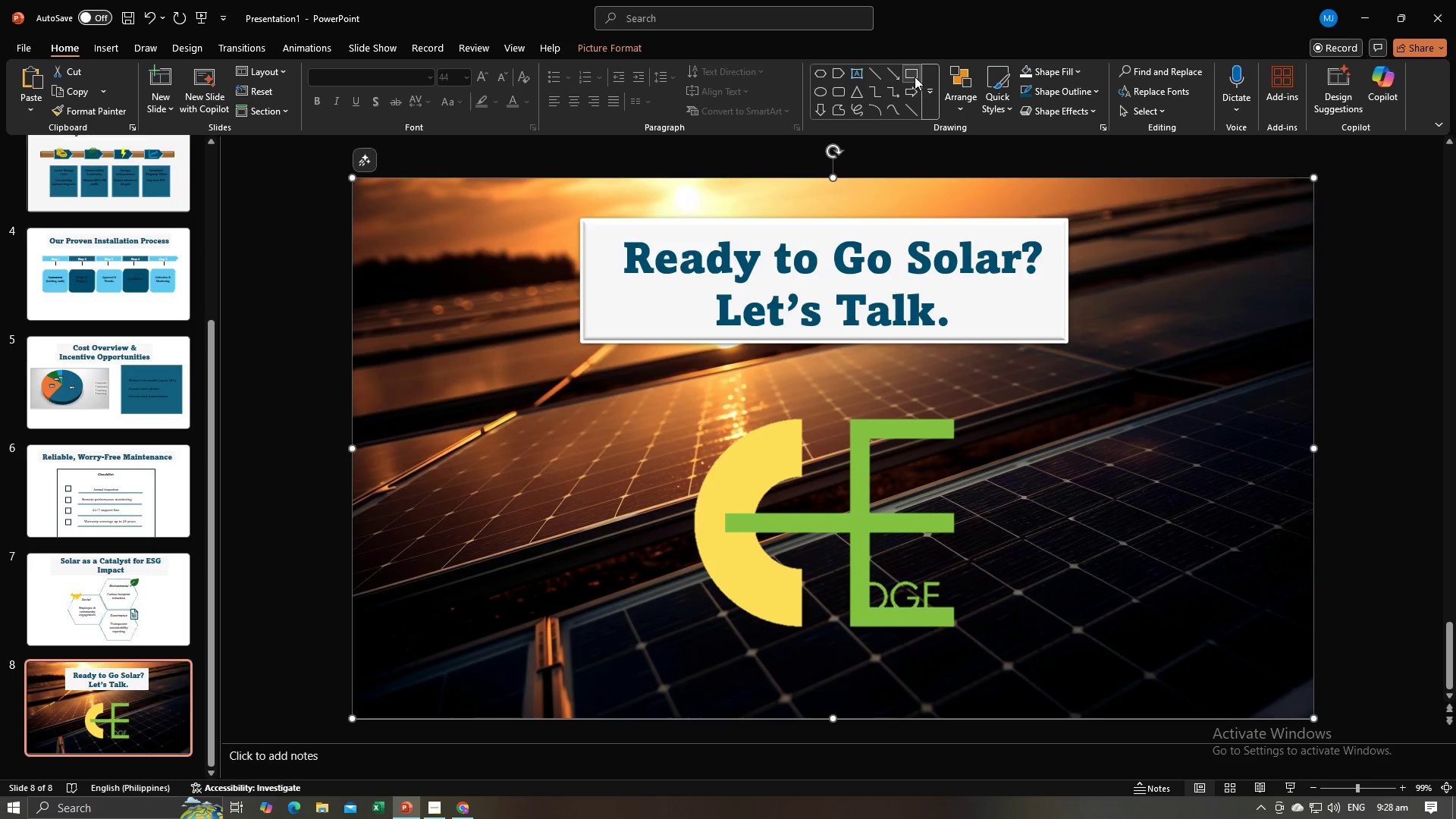 
left_click([915, 77])
 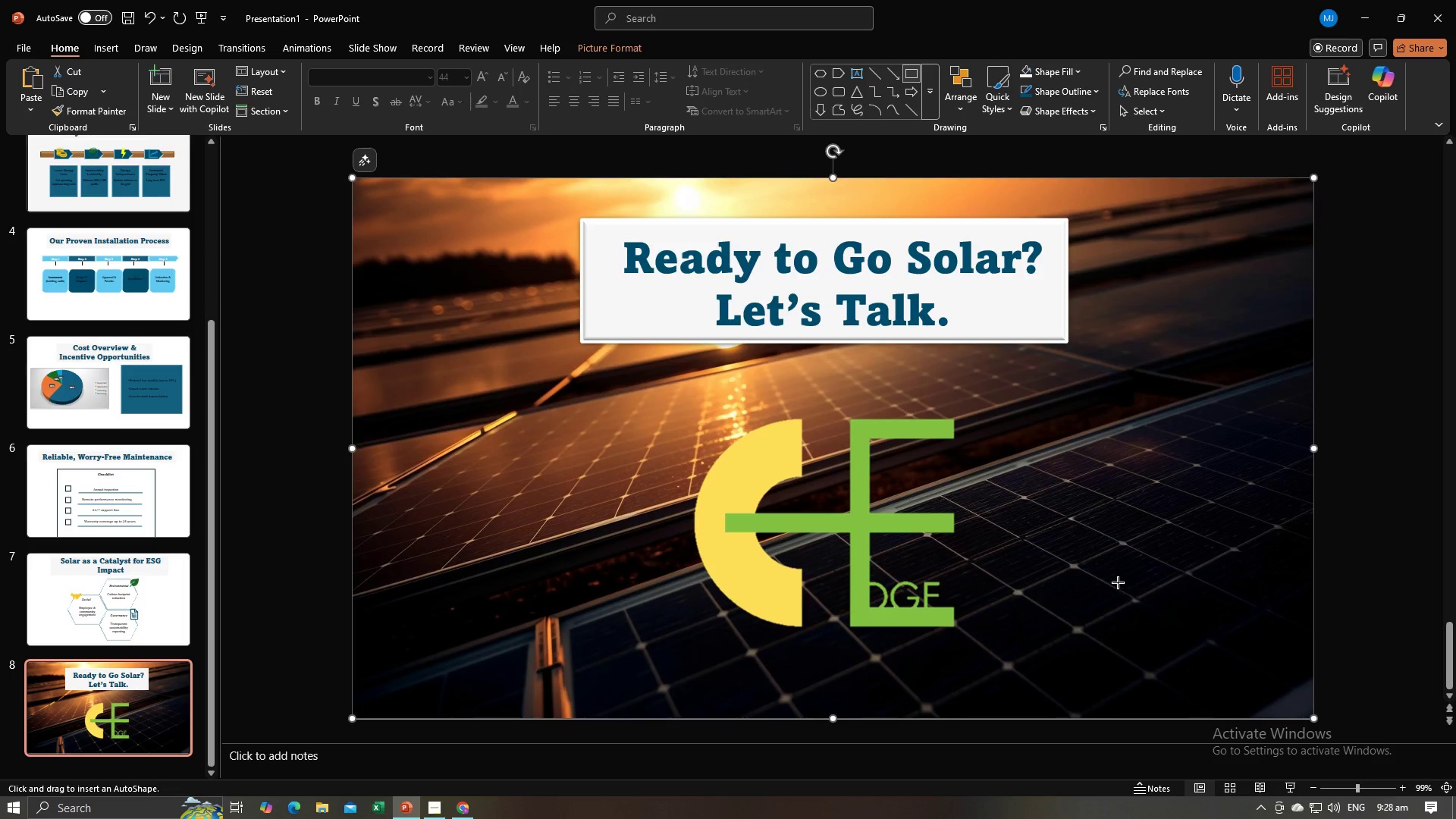 
left_click_drag(start_coordinate=[1118, 582], to_coordinate=[1308, 715])
 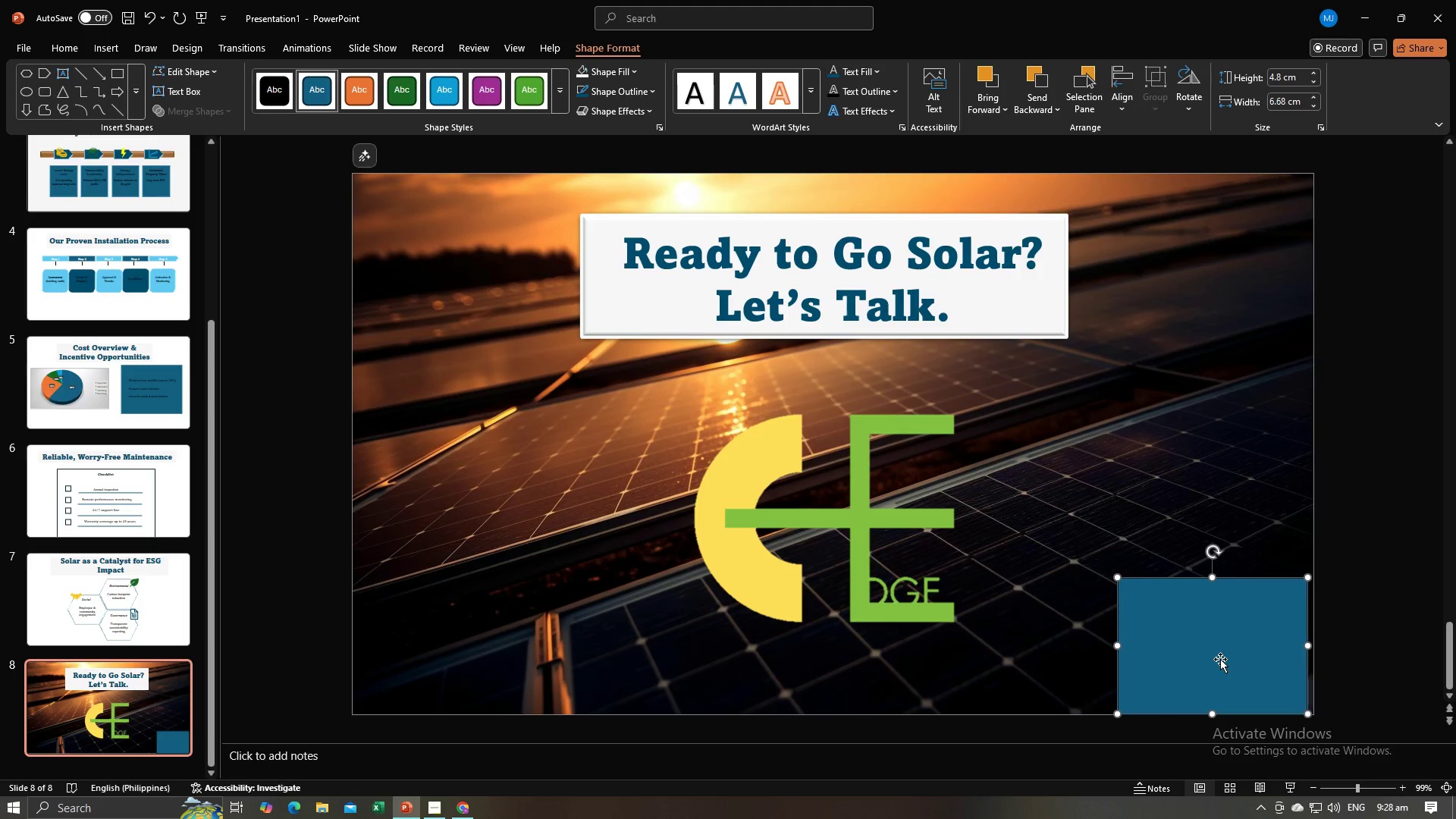 
left_click_drag(start_coordinate=[1220, 659], to_coordinate=[1202, 648])
 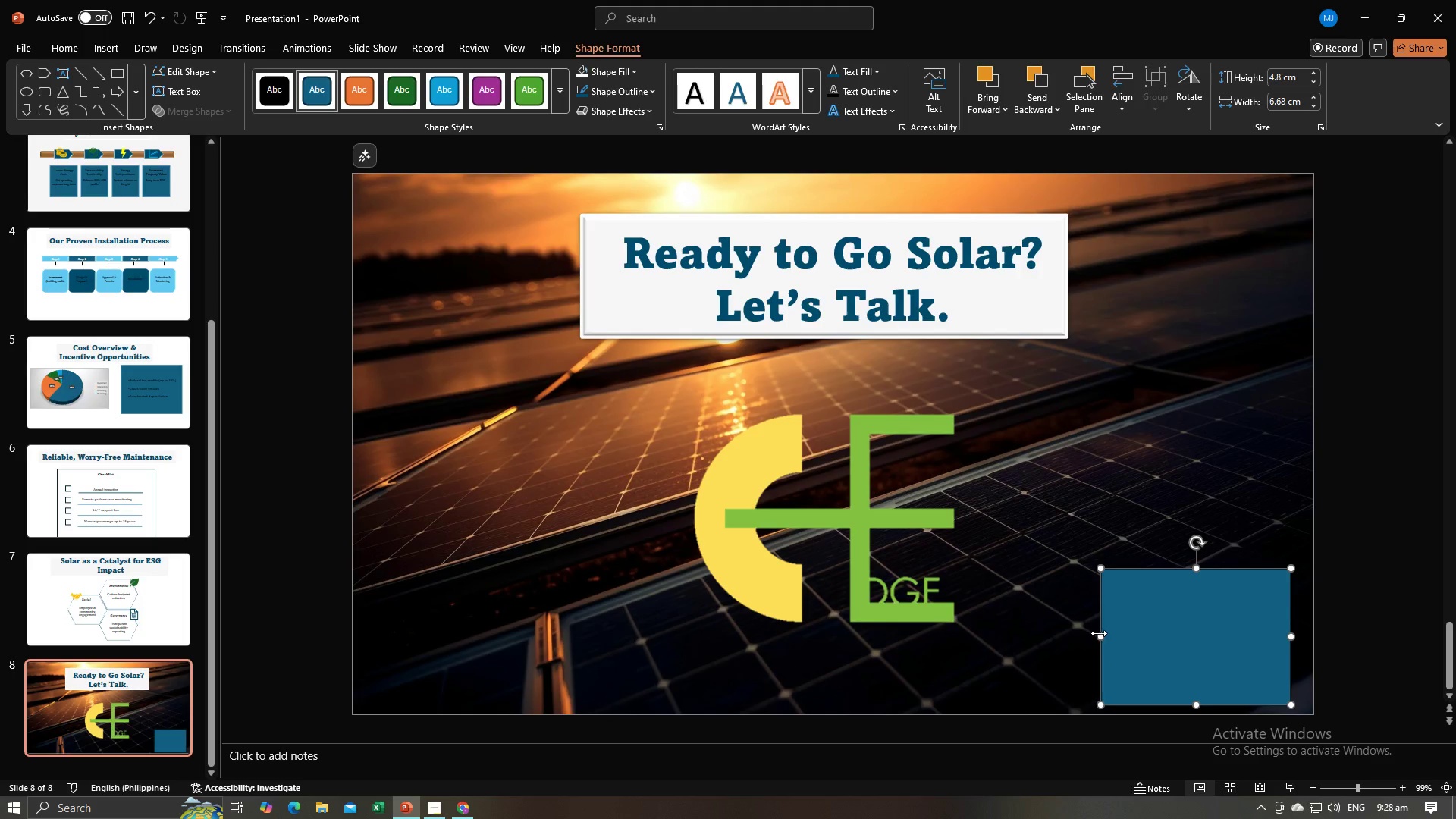 
left_click_drag(start_coordinate=[1159, 627], to_coordinate=[422, 624])
 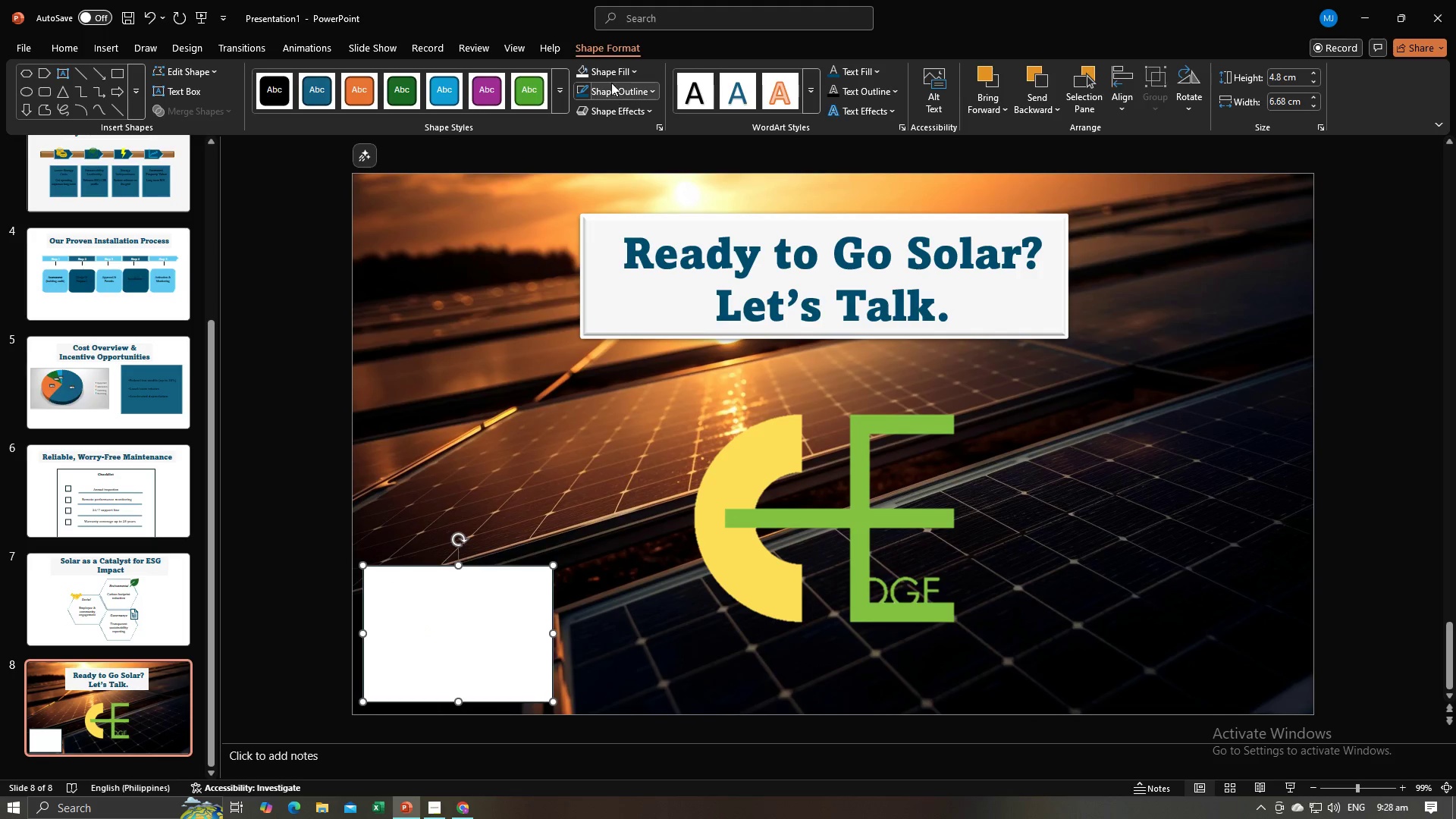 
left_click([611, 79])
 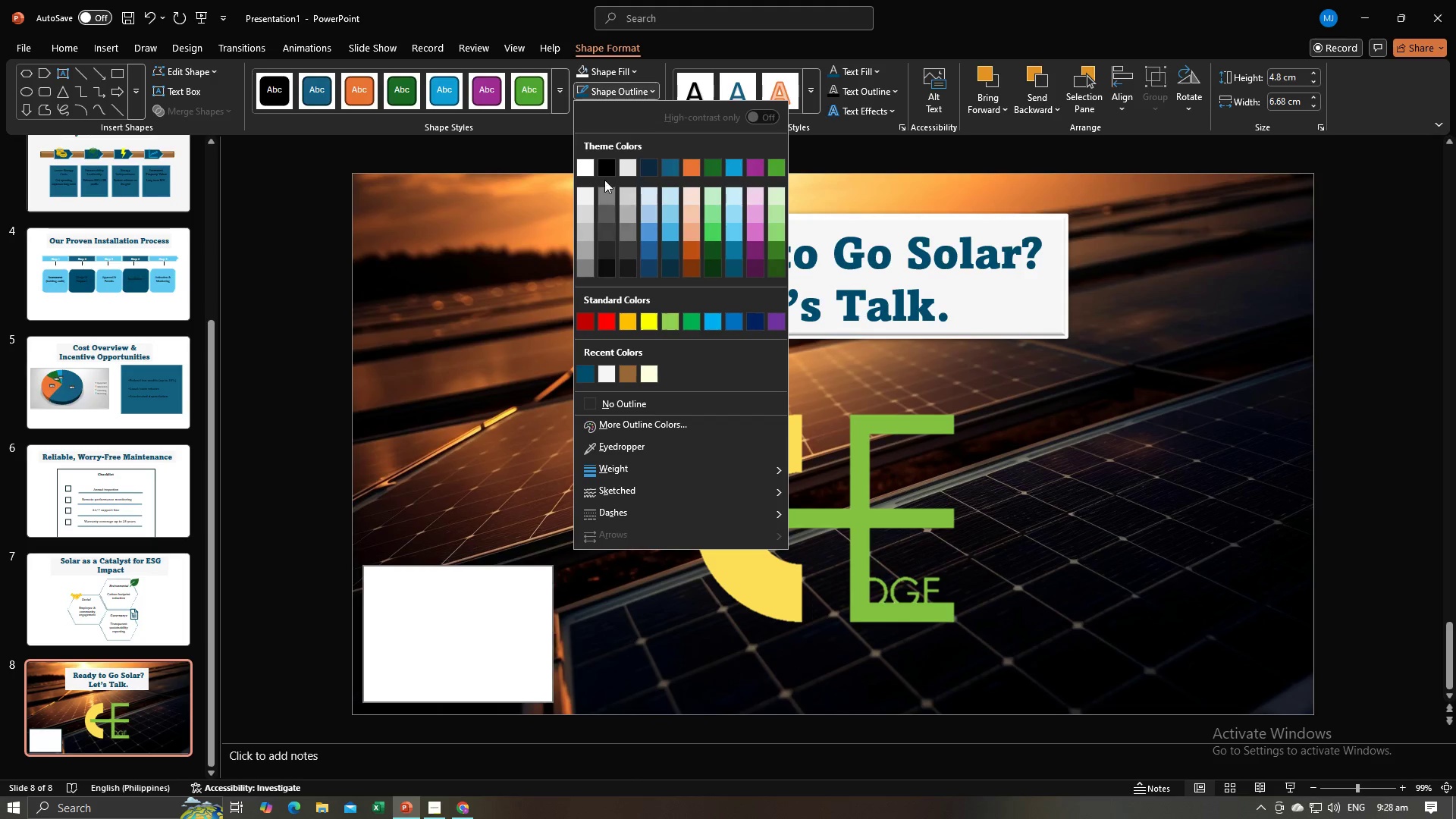 
wait(6.0)
 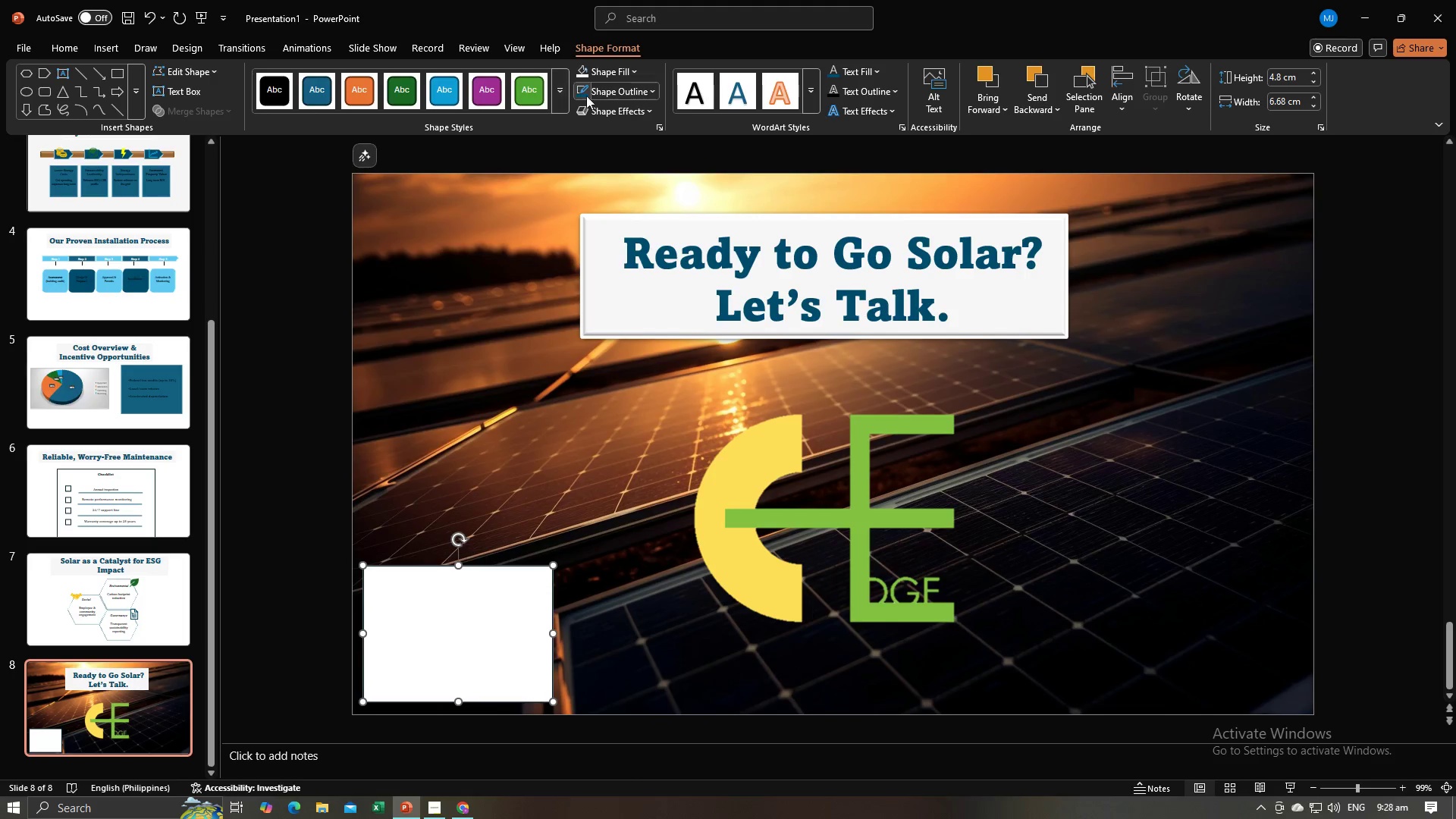 
left_click([580, 369])
 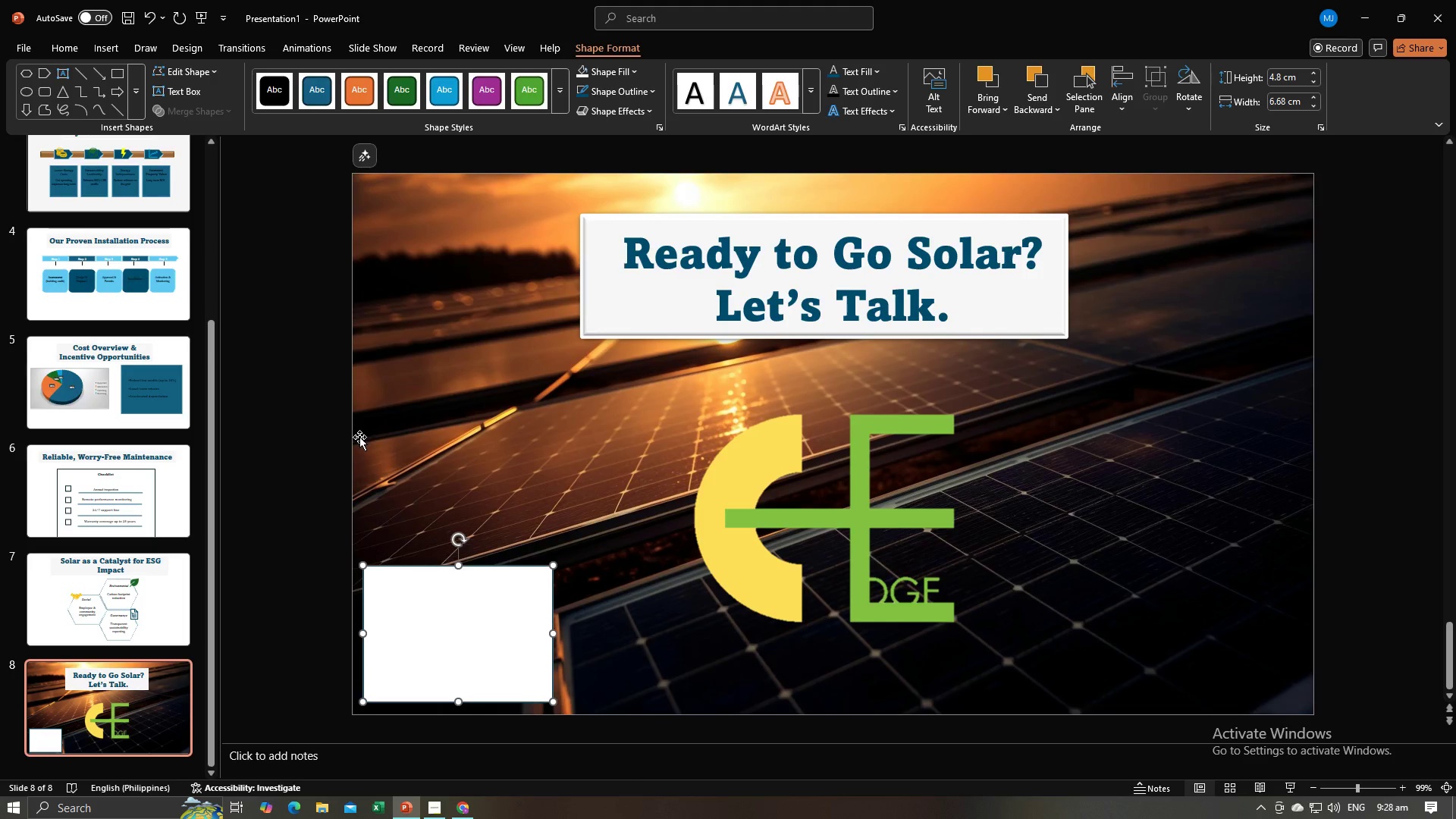 
left_click([359, 437])
 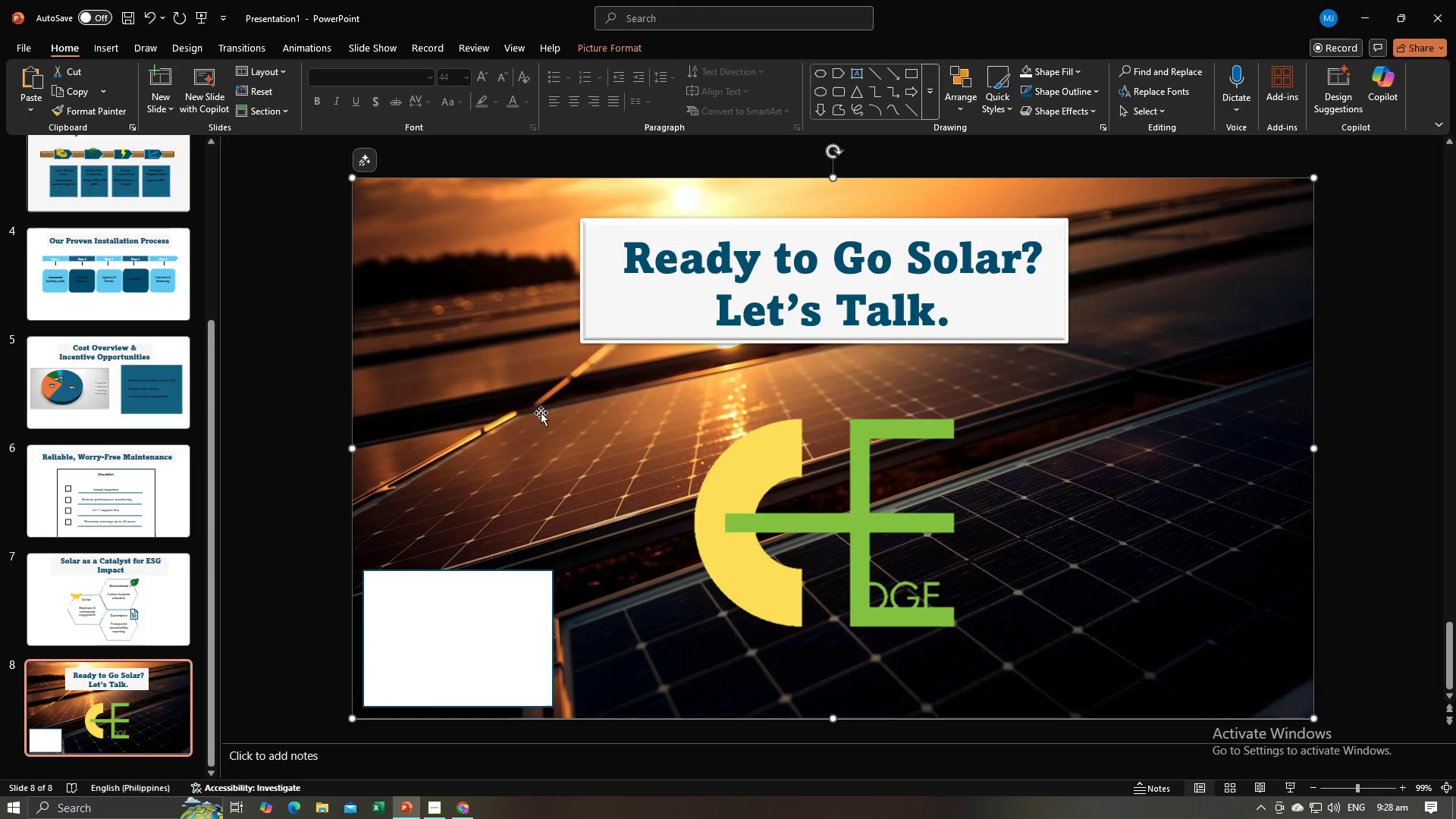 
key(Alt+AltLeft)
 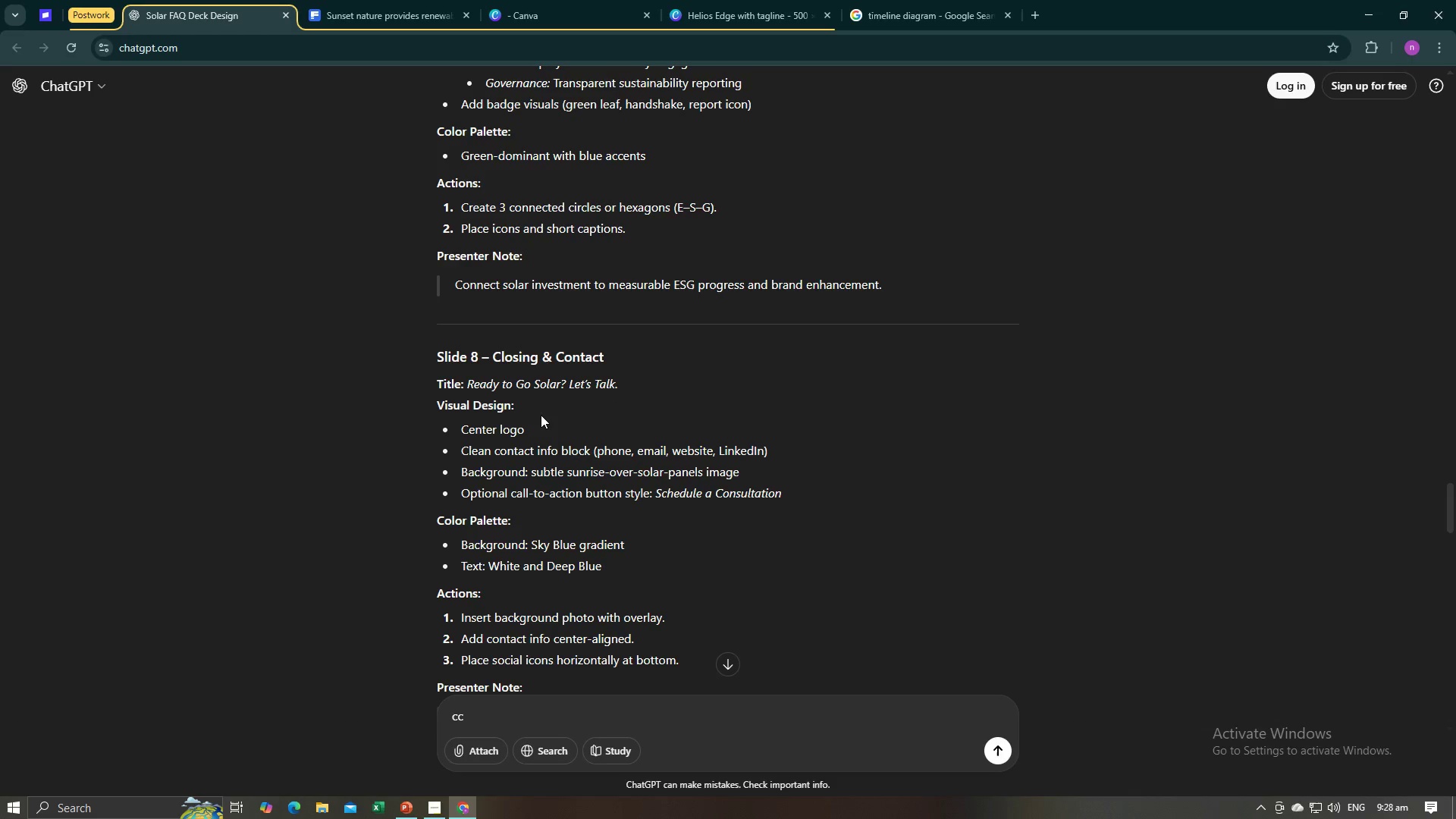 
key(Alt+Tab)
 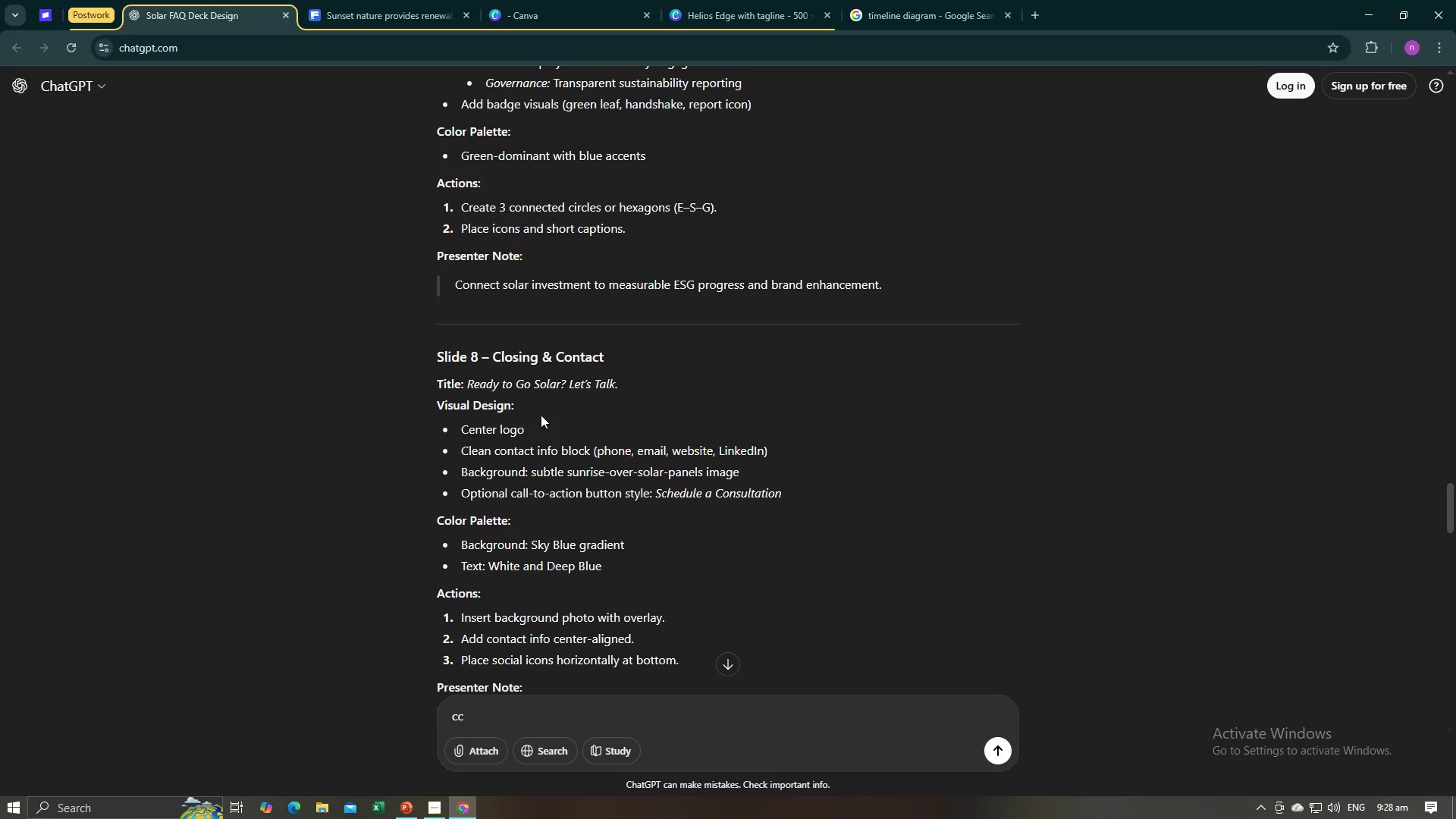 
key(Alt+AltLeft)
 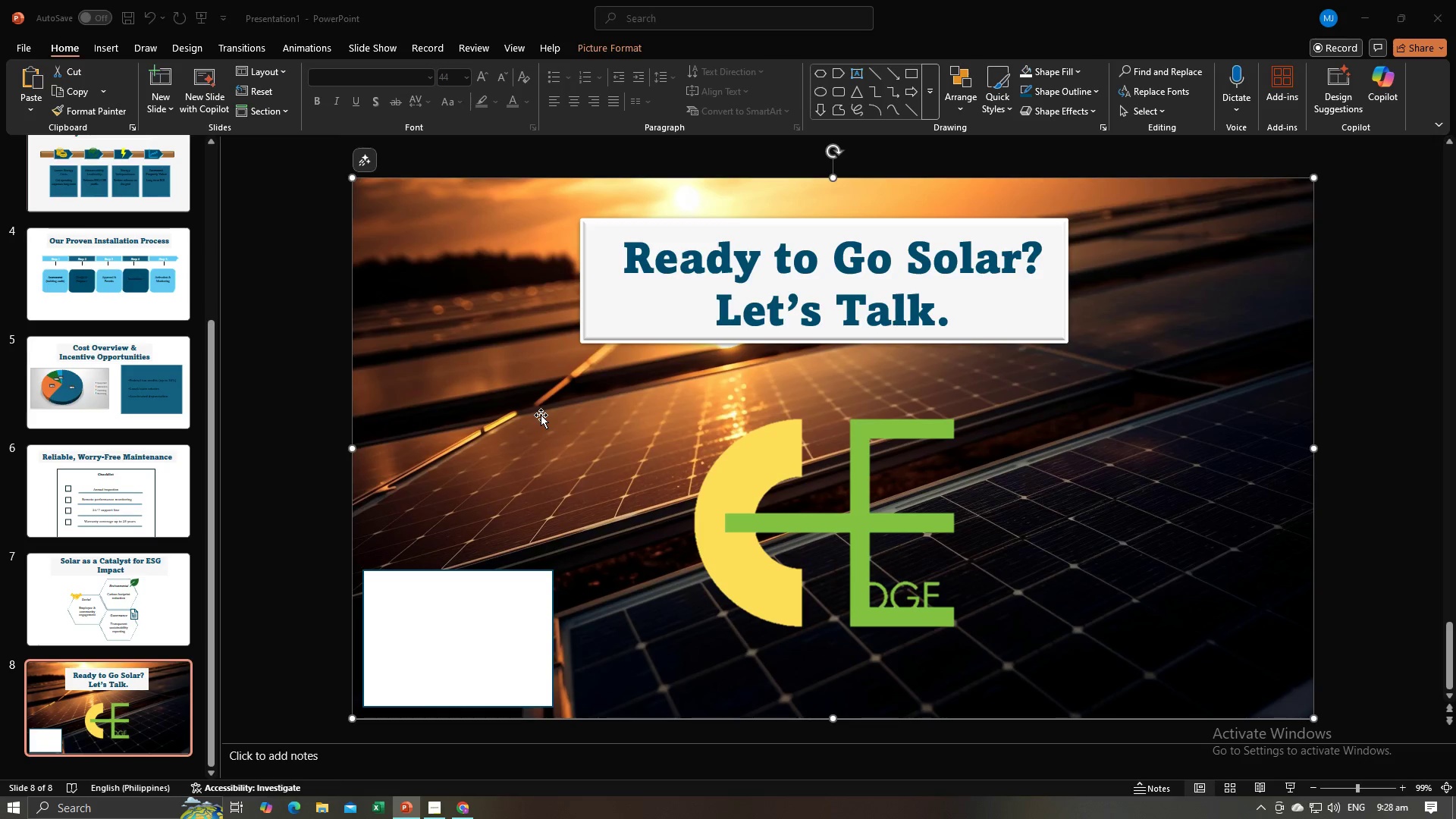 
key(Alt+Tab)
 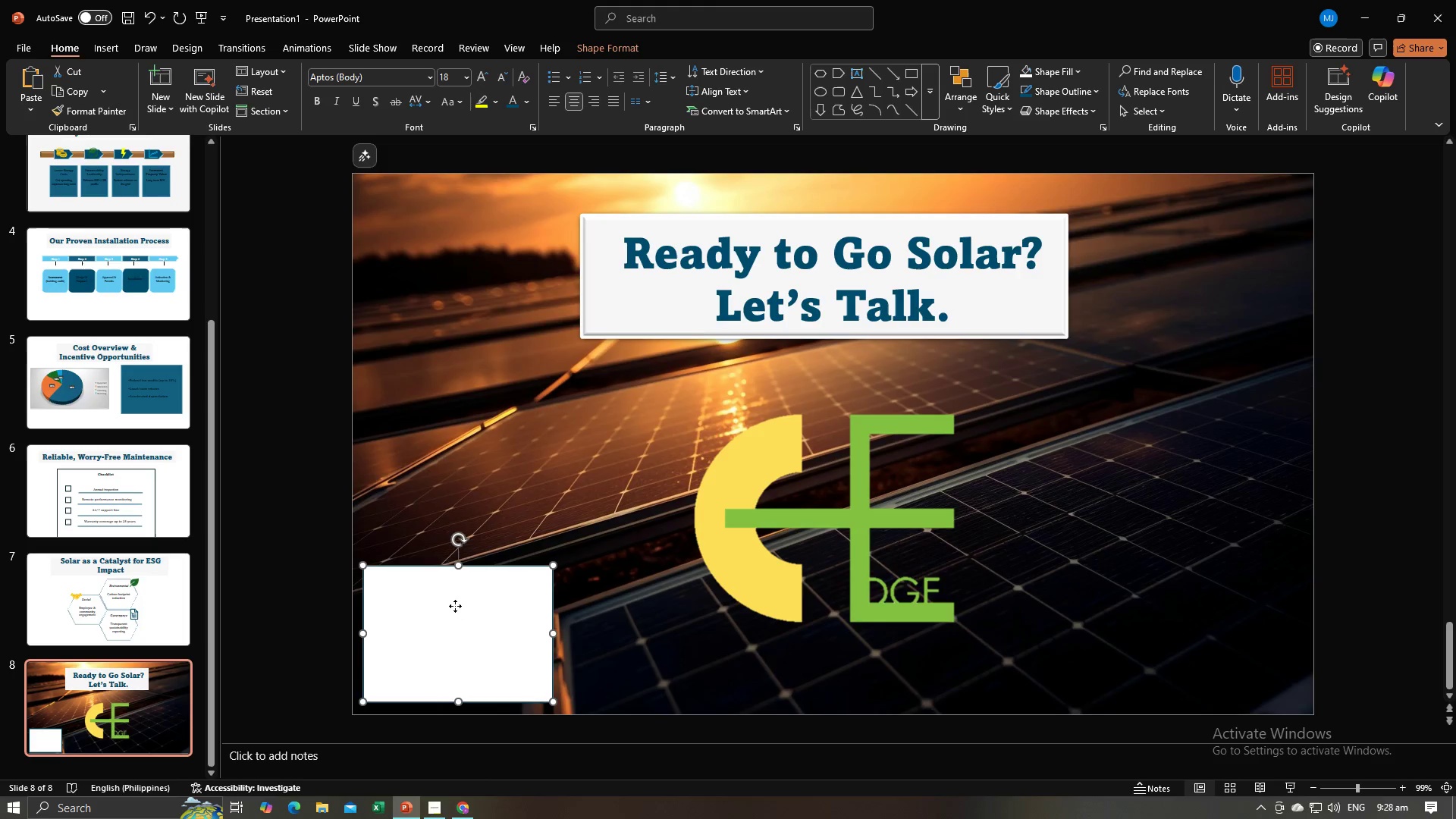 
double_click([455, 606])
 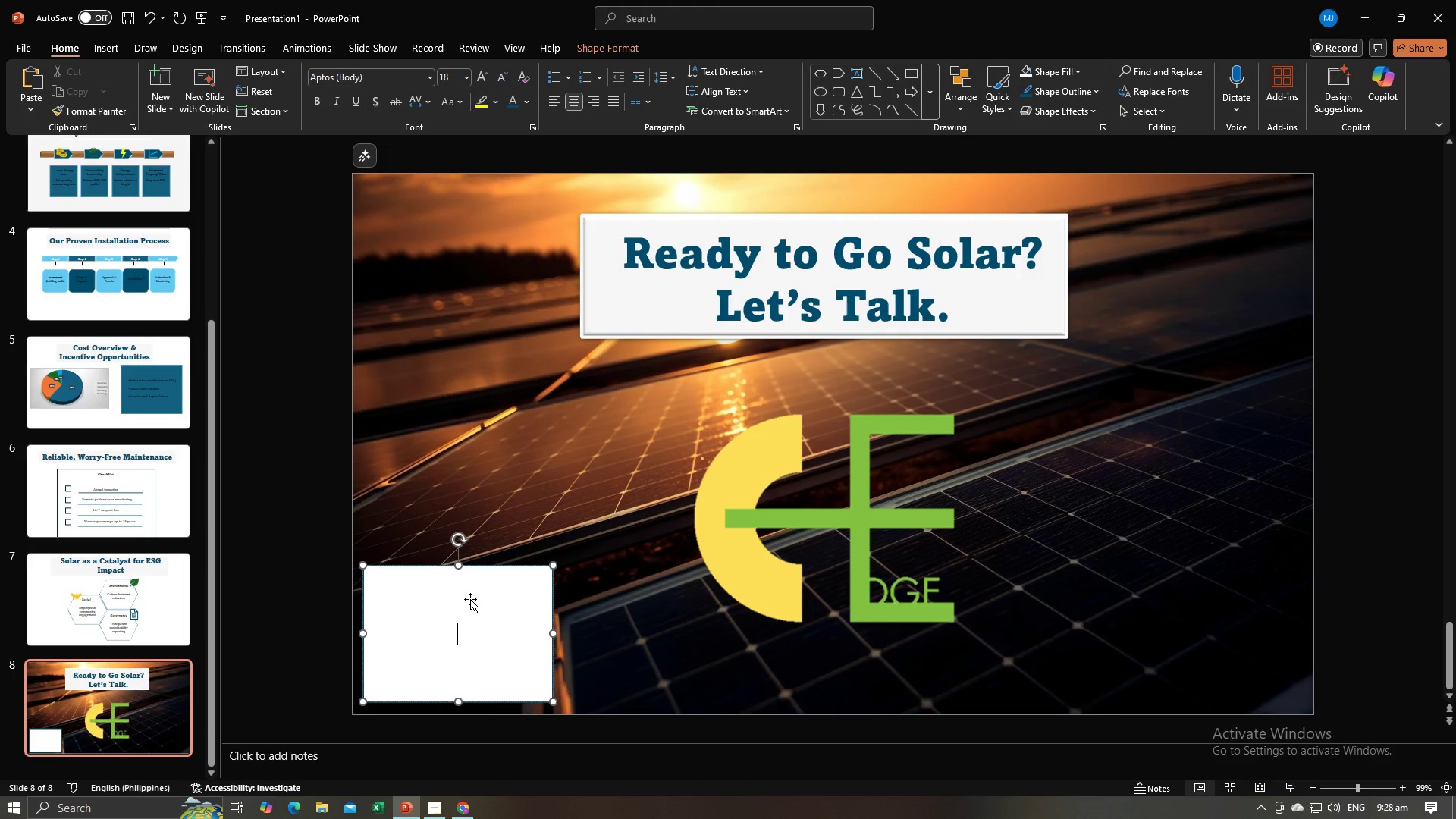 
key(Alt+AltLeft)
 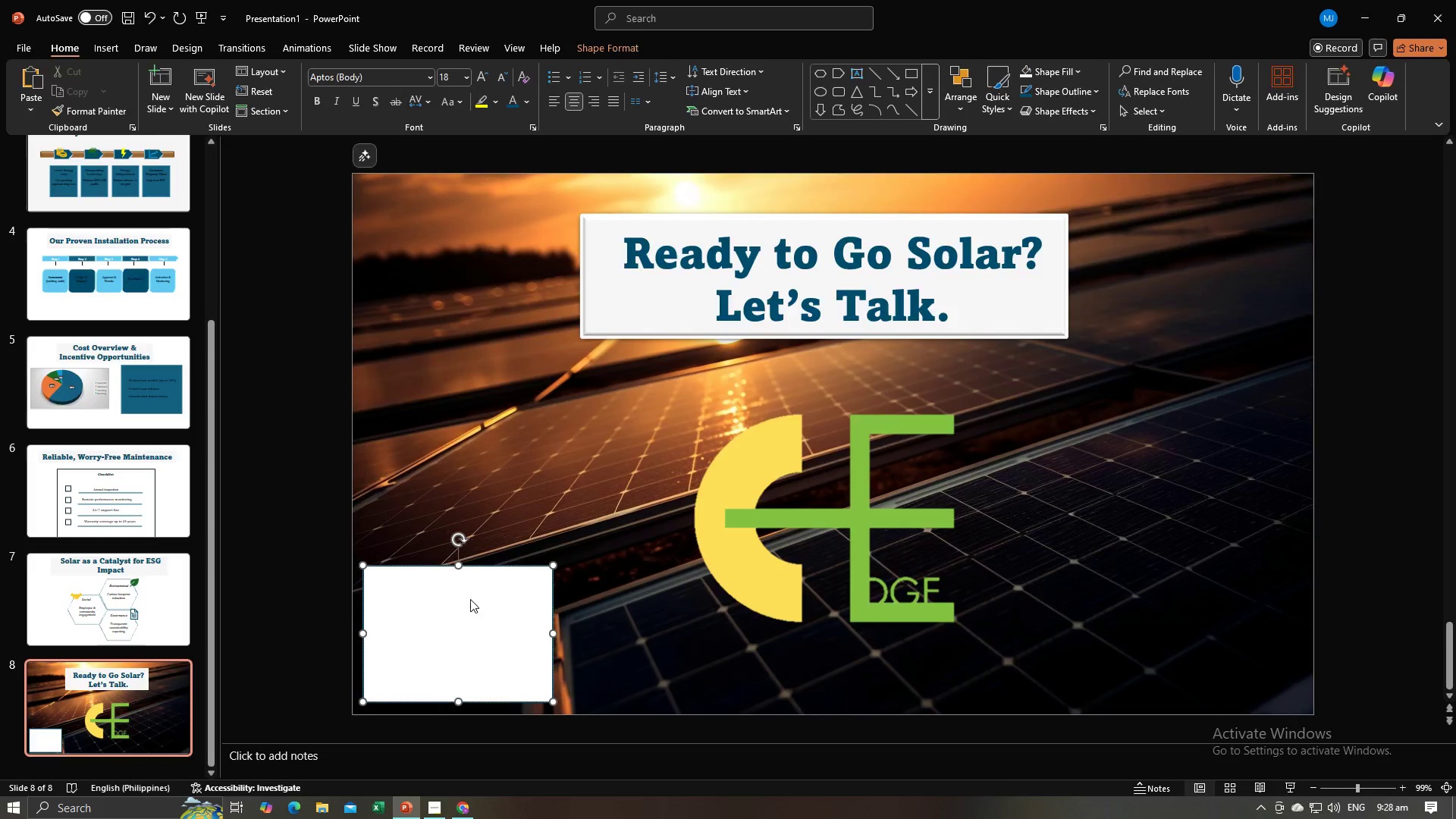 
key(Alt+Tab)
 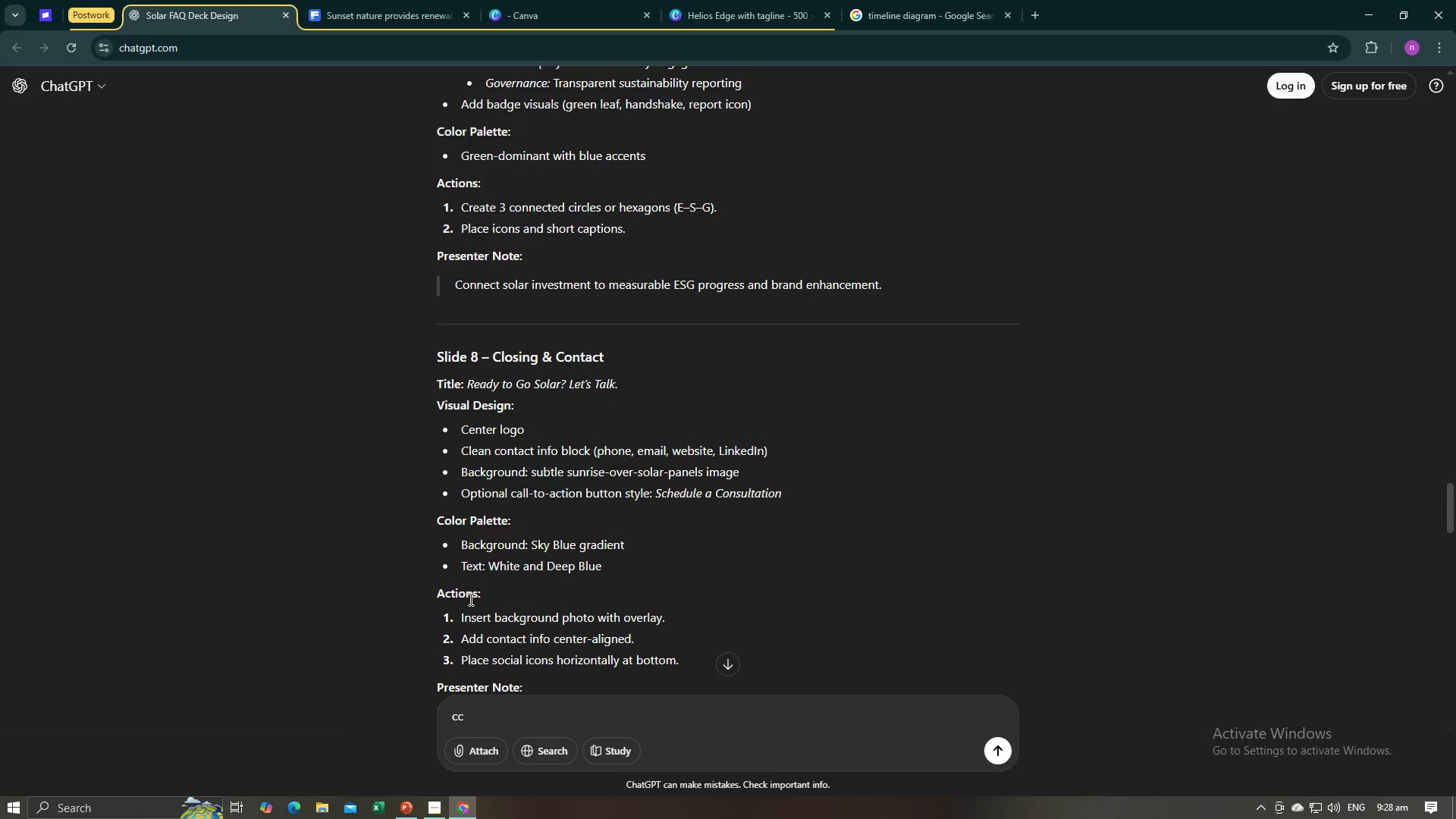 
key(Alt+AltLeft)
 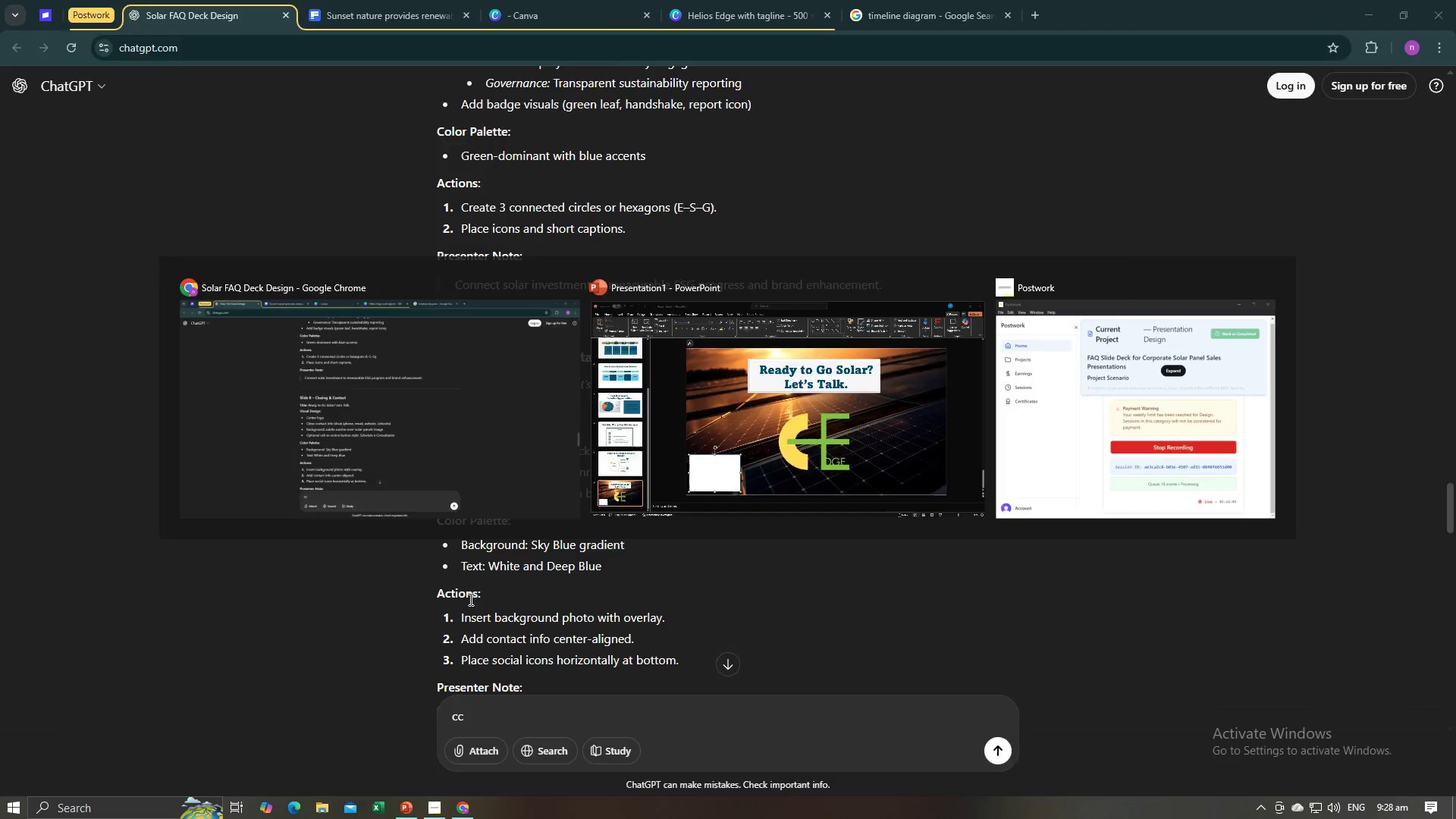 
key(Tab)
type(Pjone)
 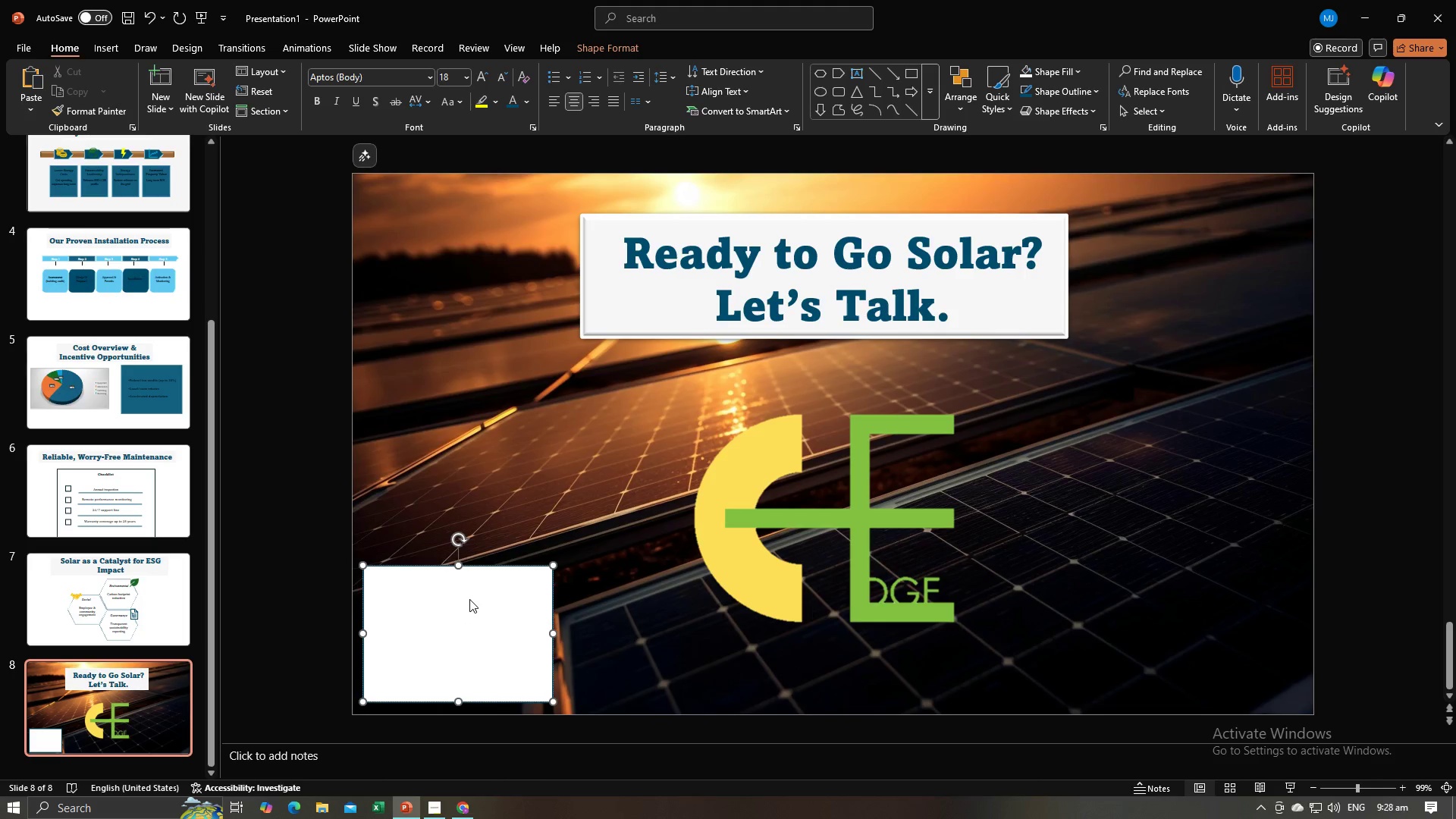 
key(Control+A)
 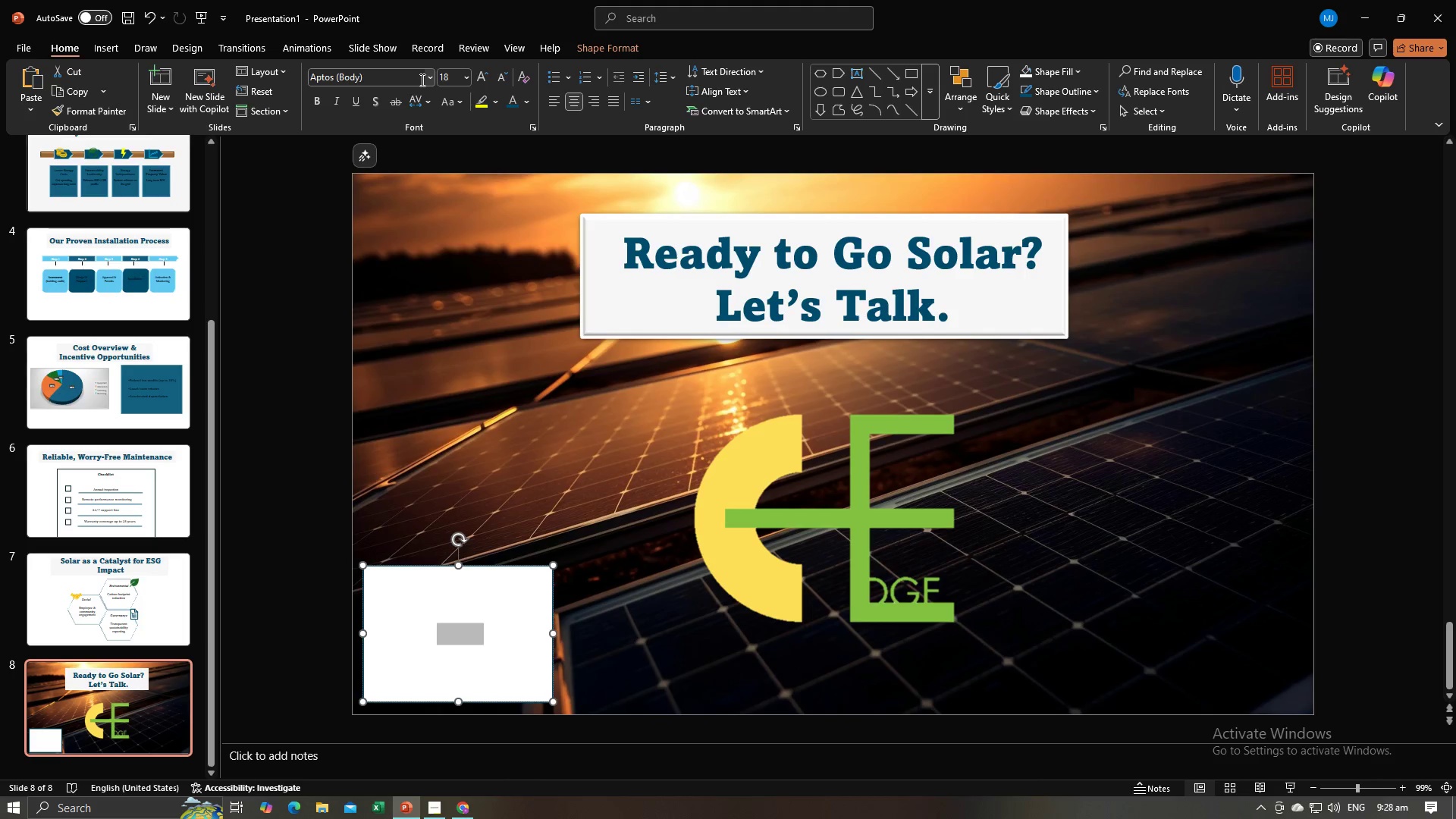 
left_click([428, 77])
 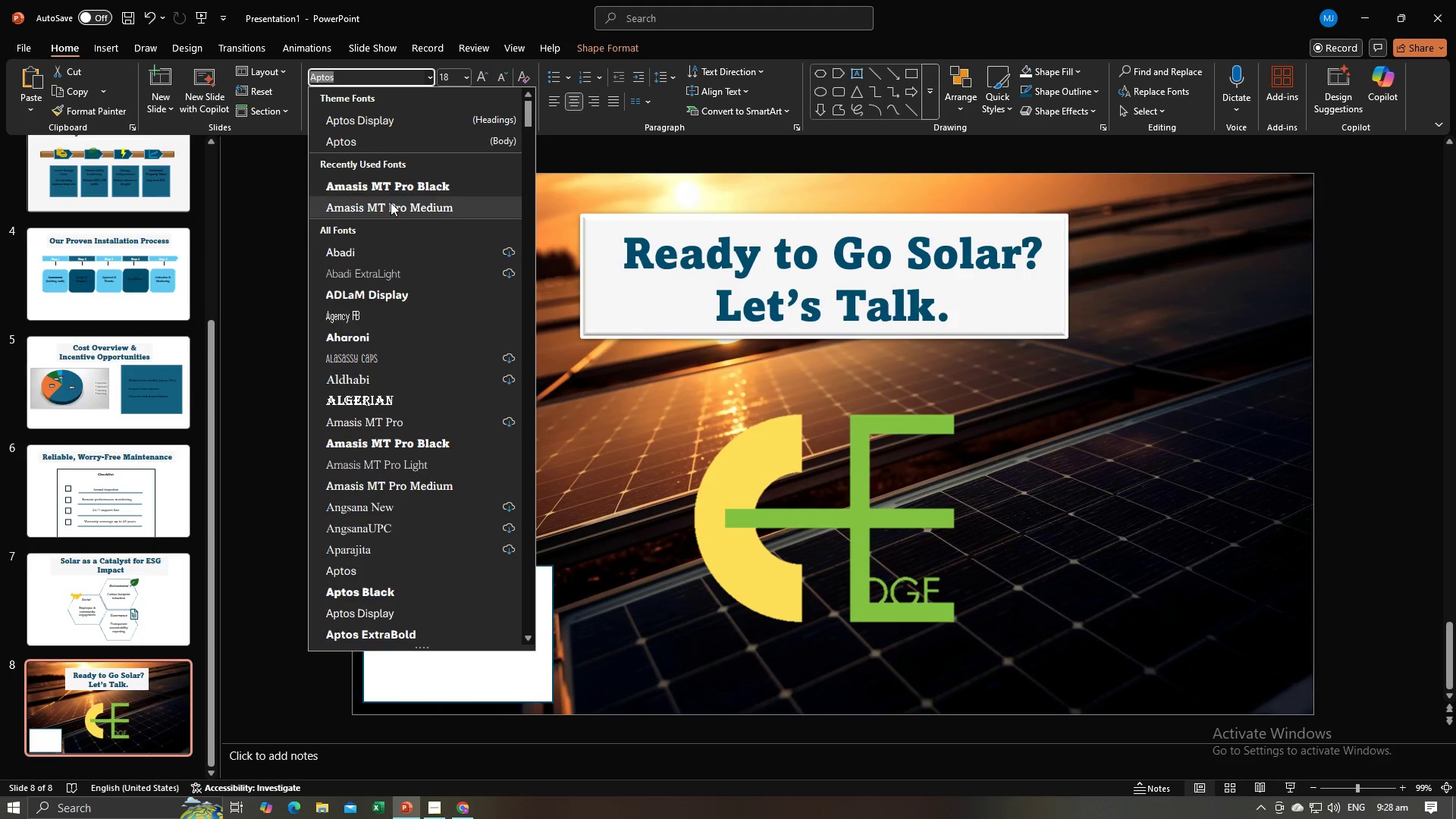 
left_click([391, 206])
 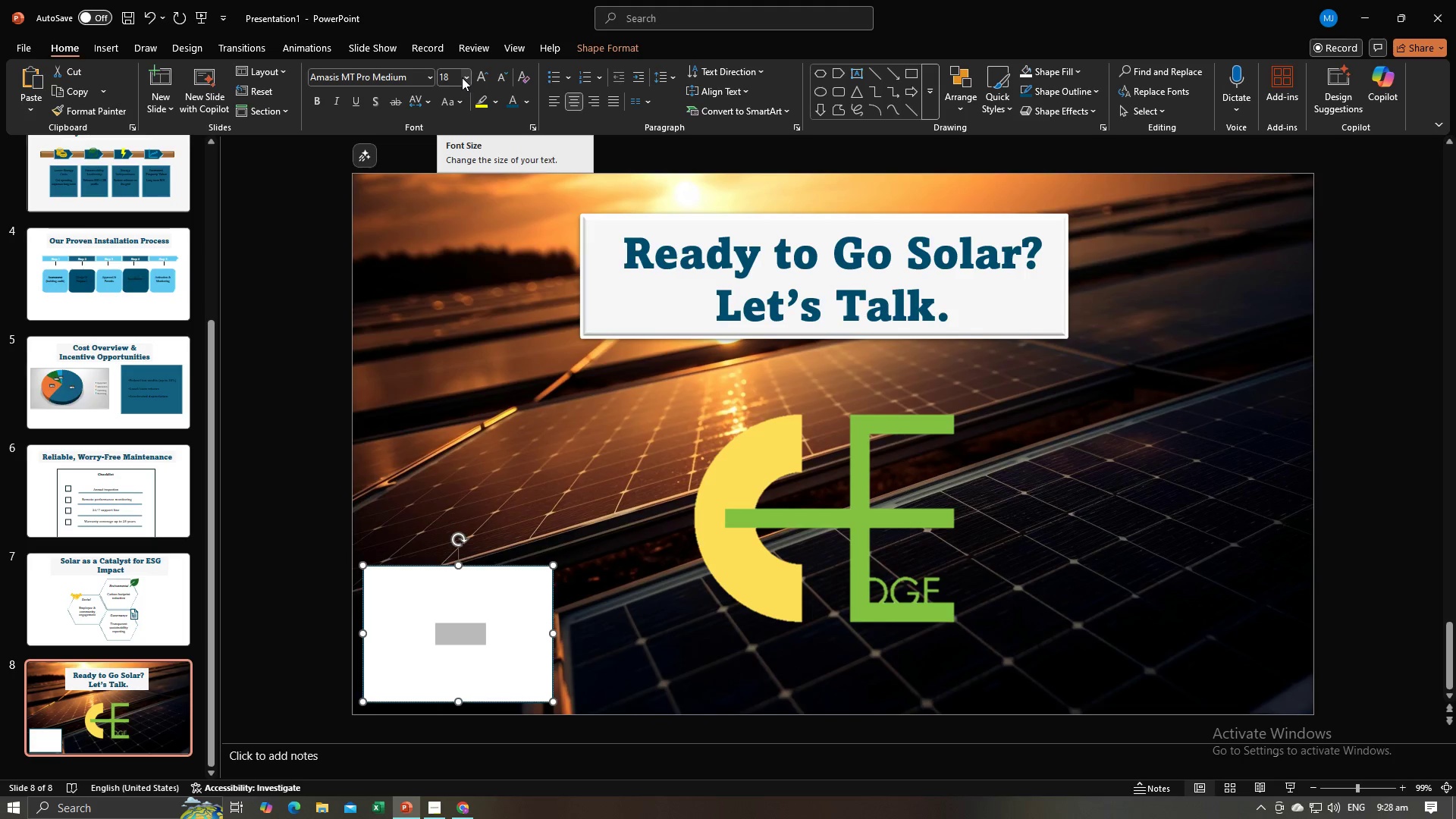 
left_click([465, 77])
 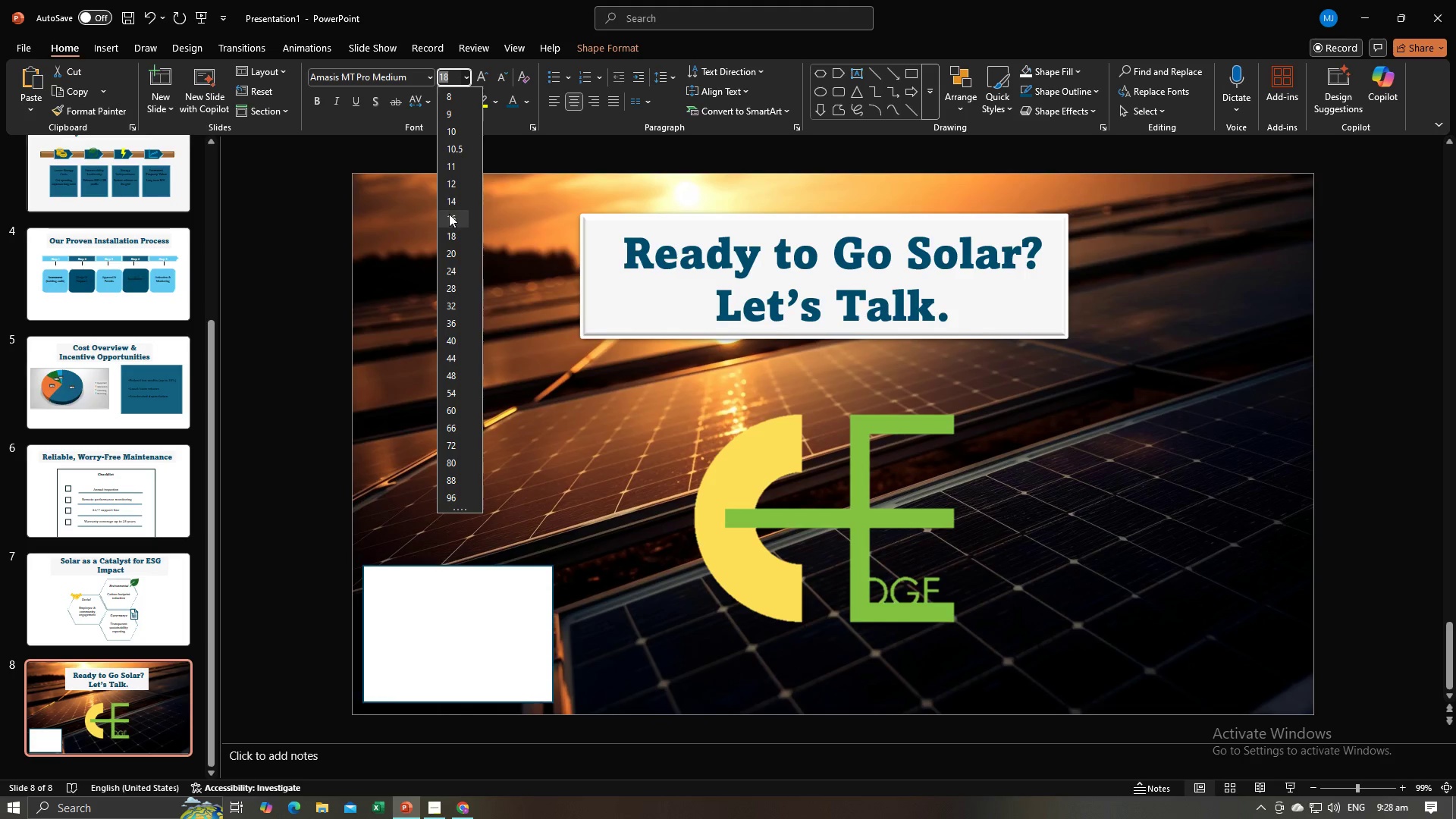 
left_click([450, 215])
 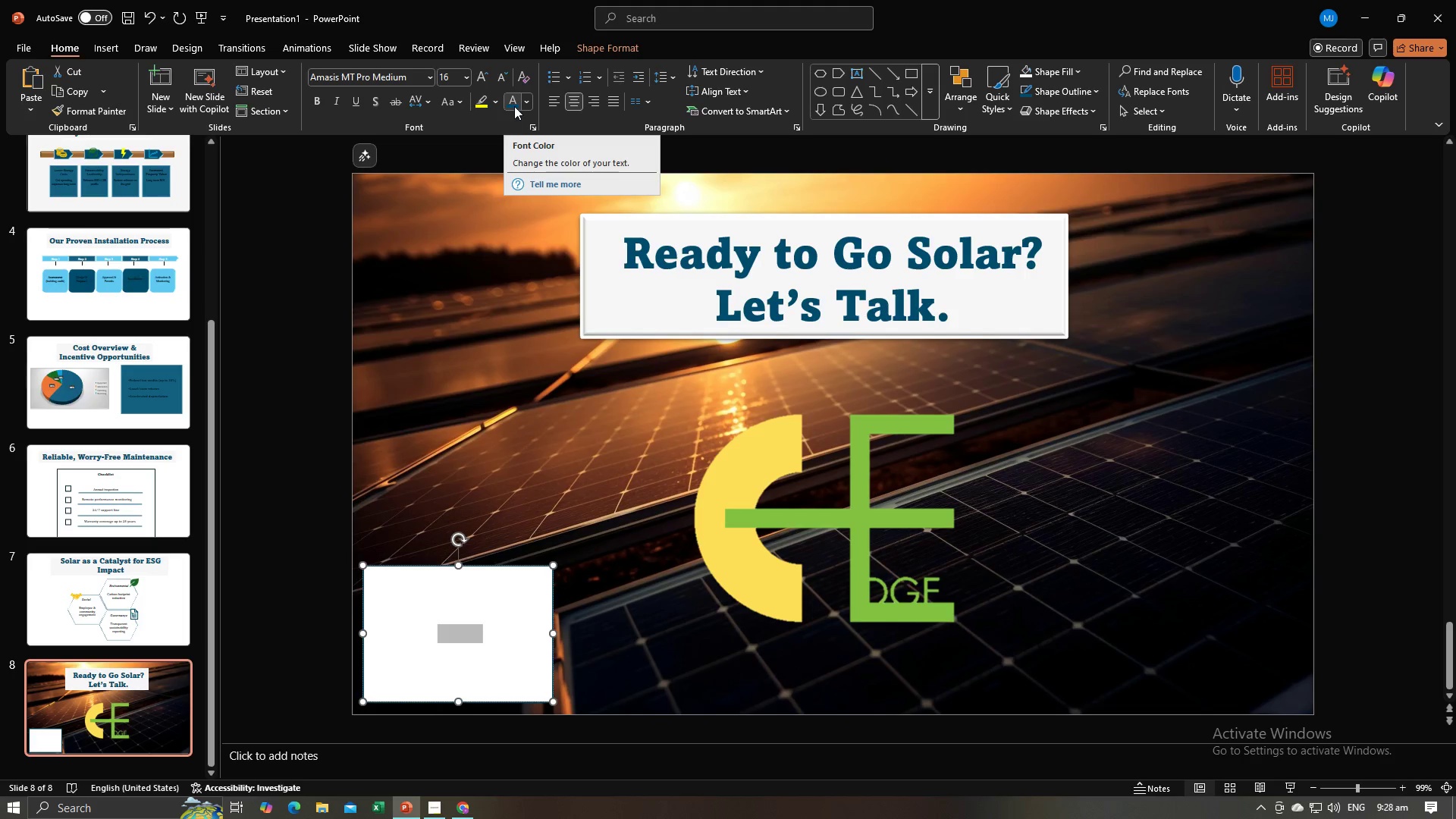 
left_click([514, 106])
 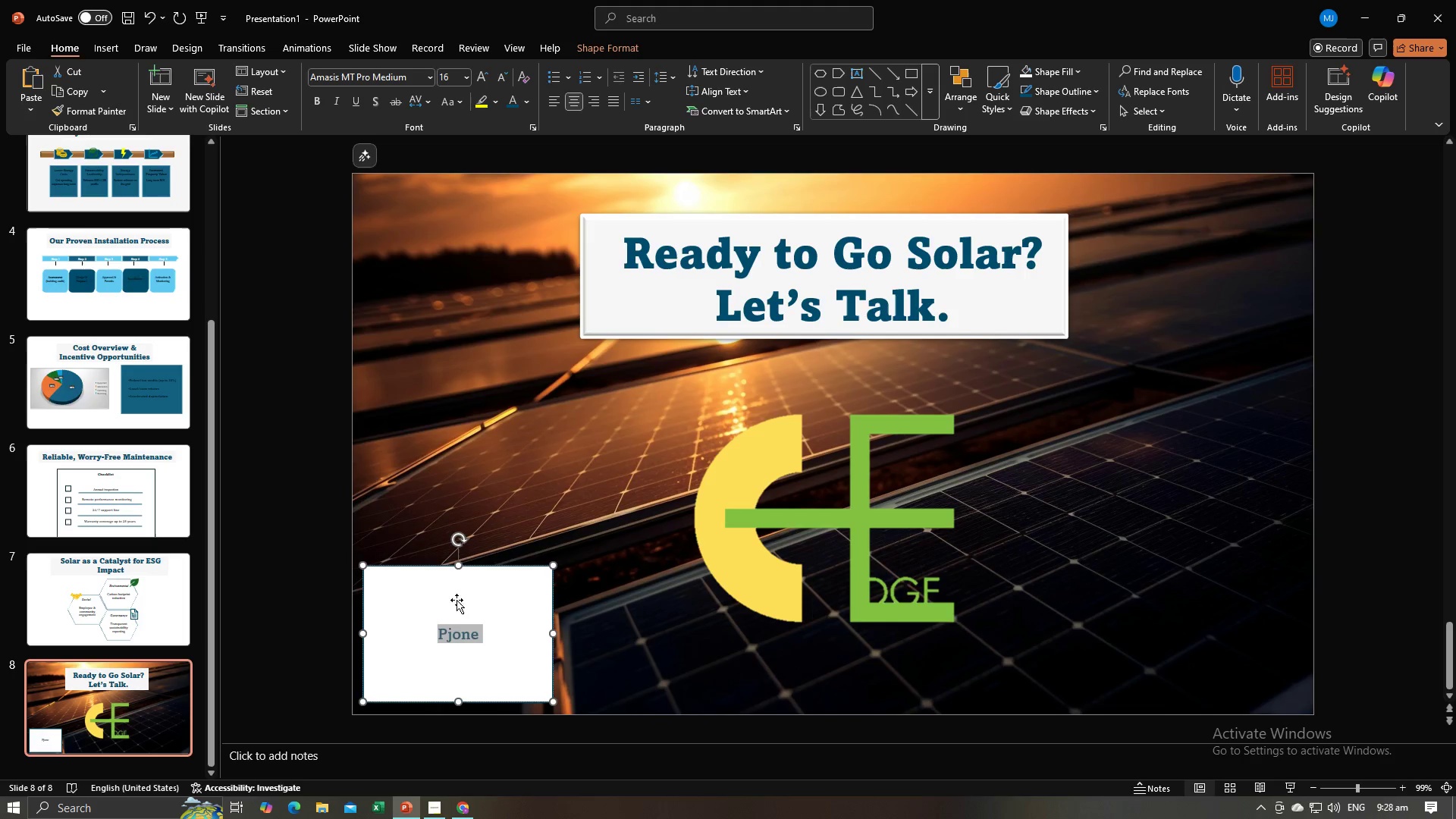 
left_click([453, 639])
 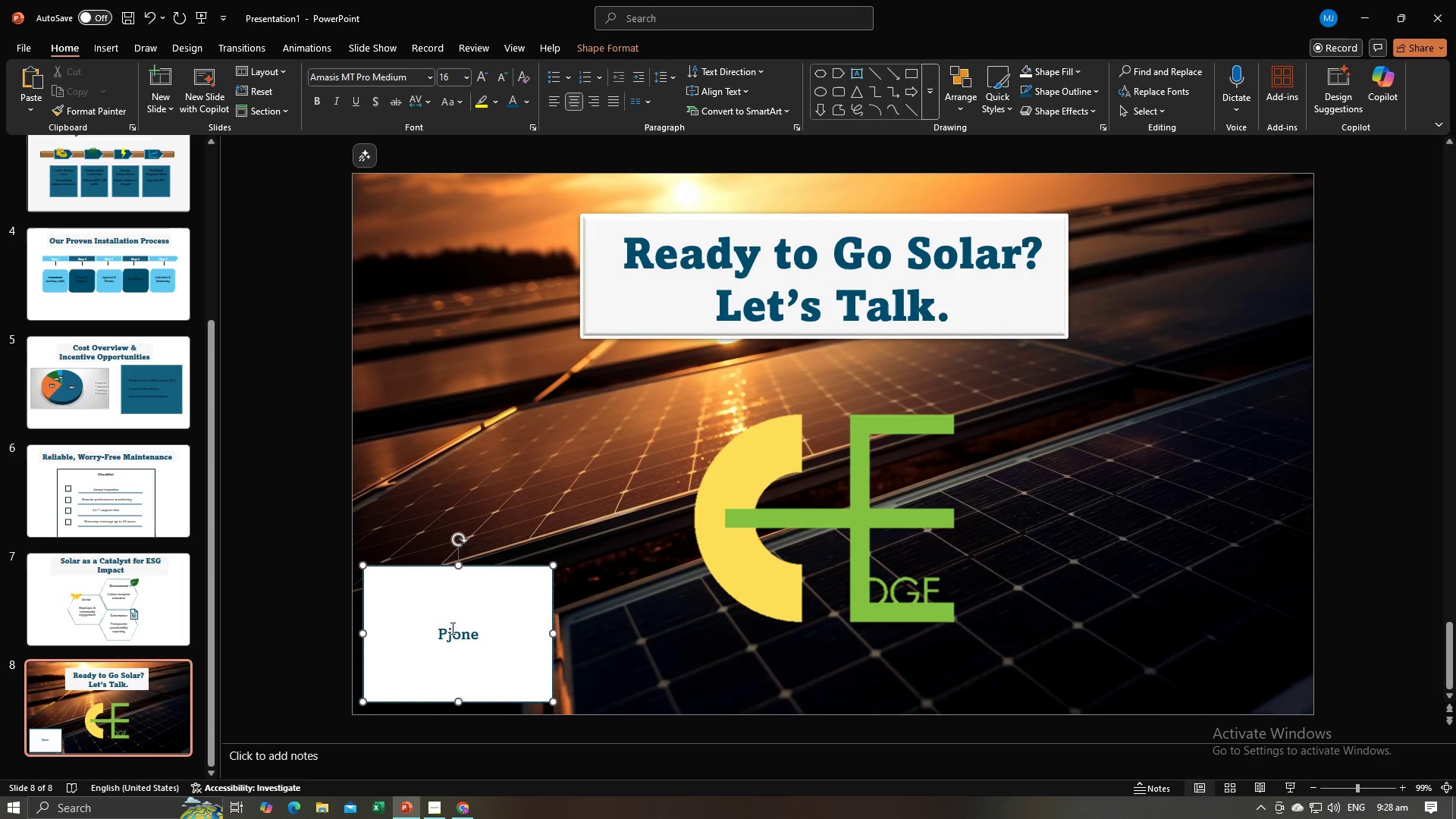 
key(Backspace)
 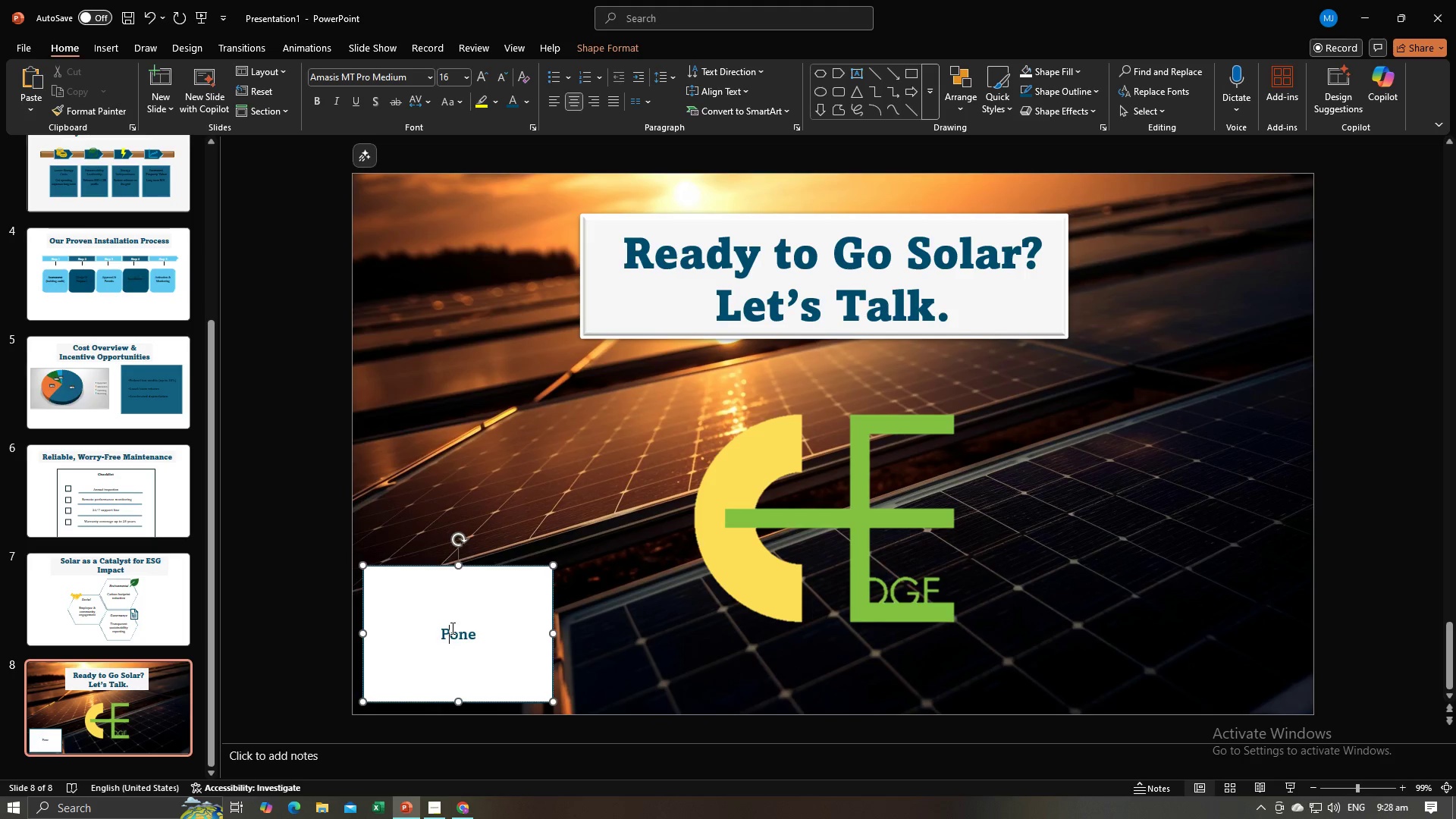 
key(H)
 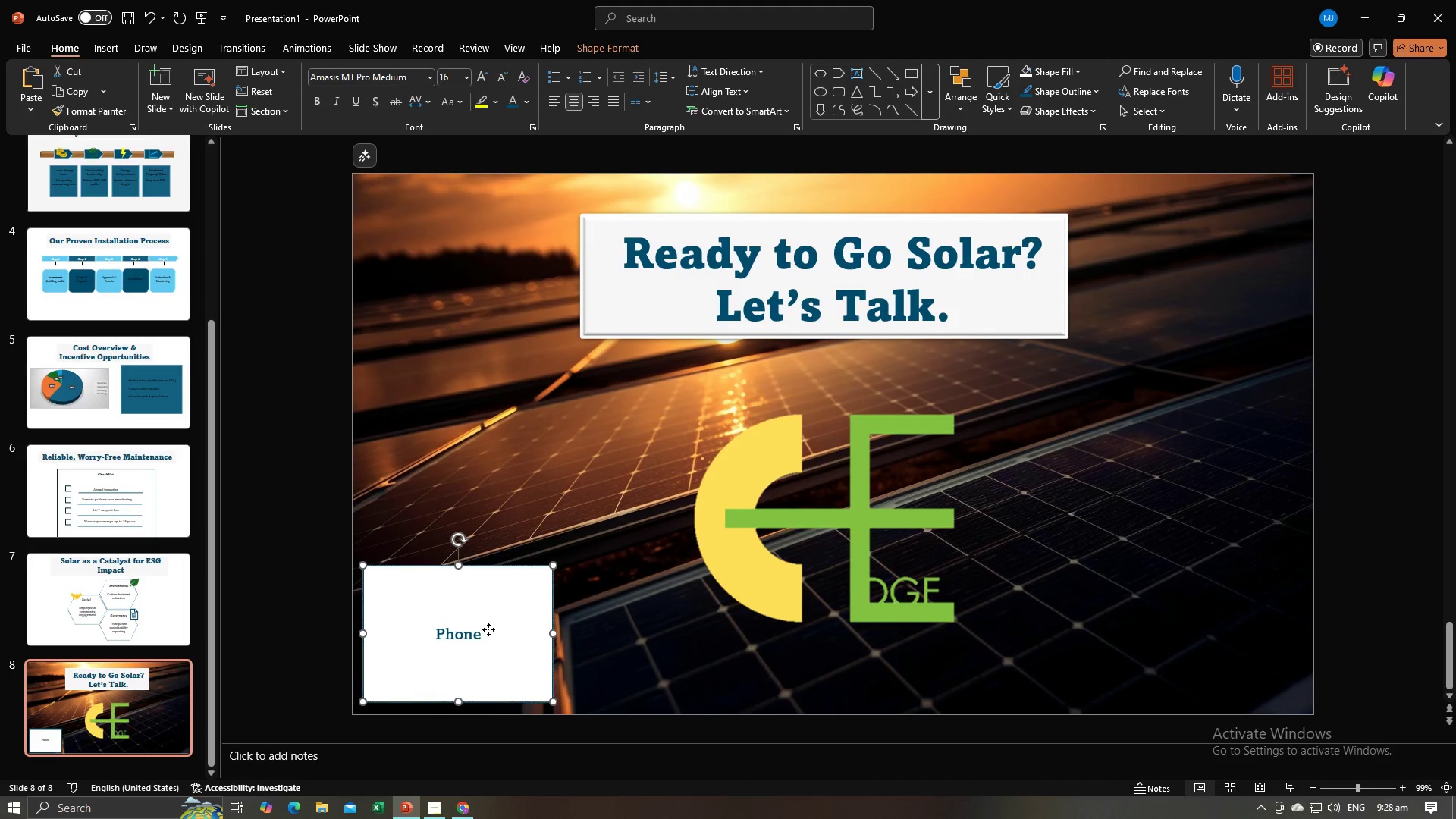 
double_click([485, 635])
 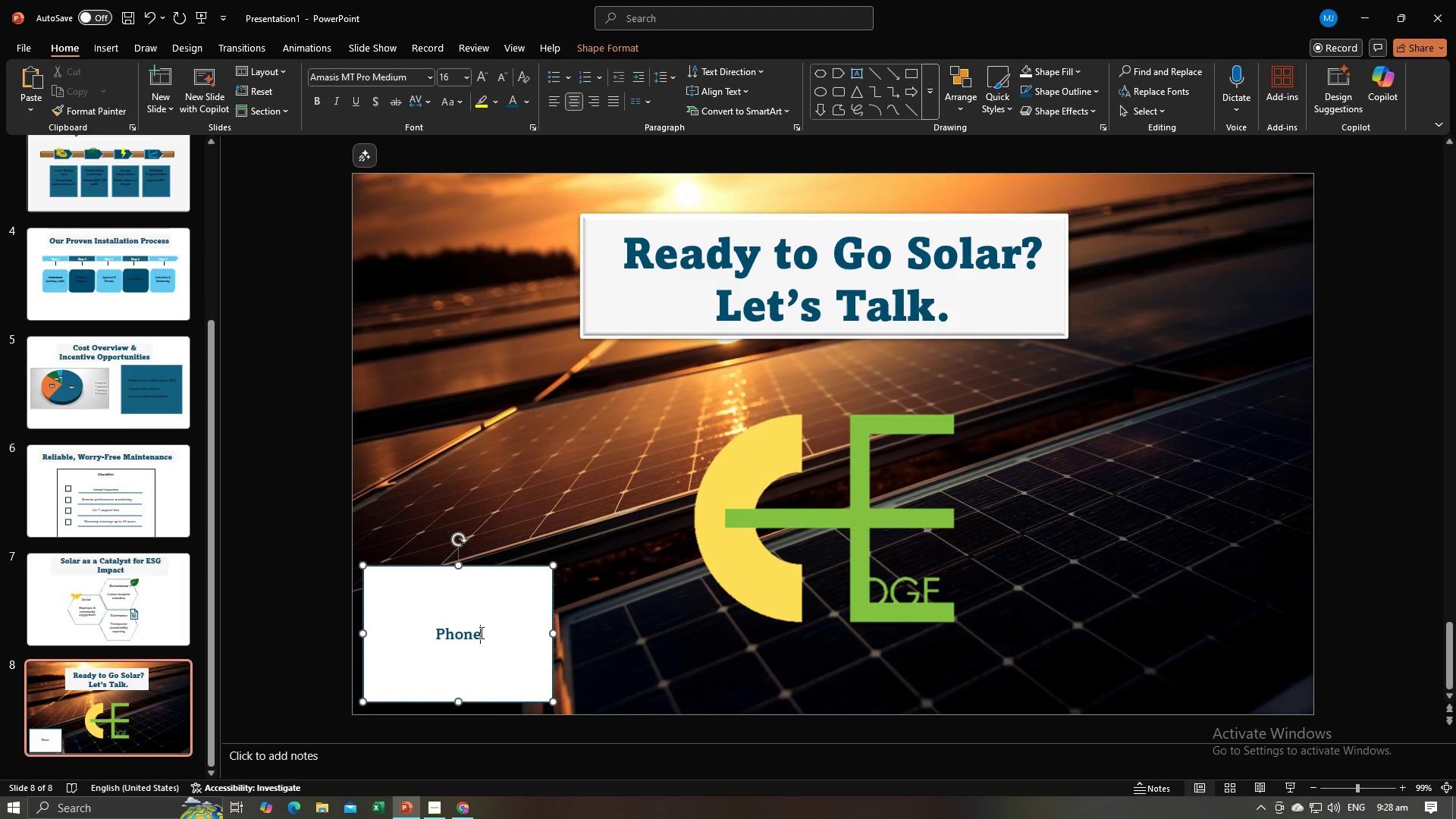 
triple_click([480, 632])
 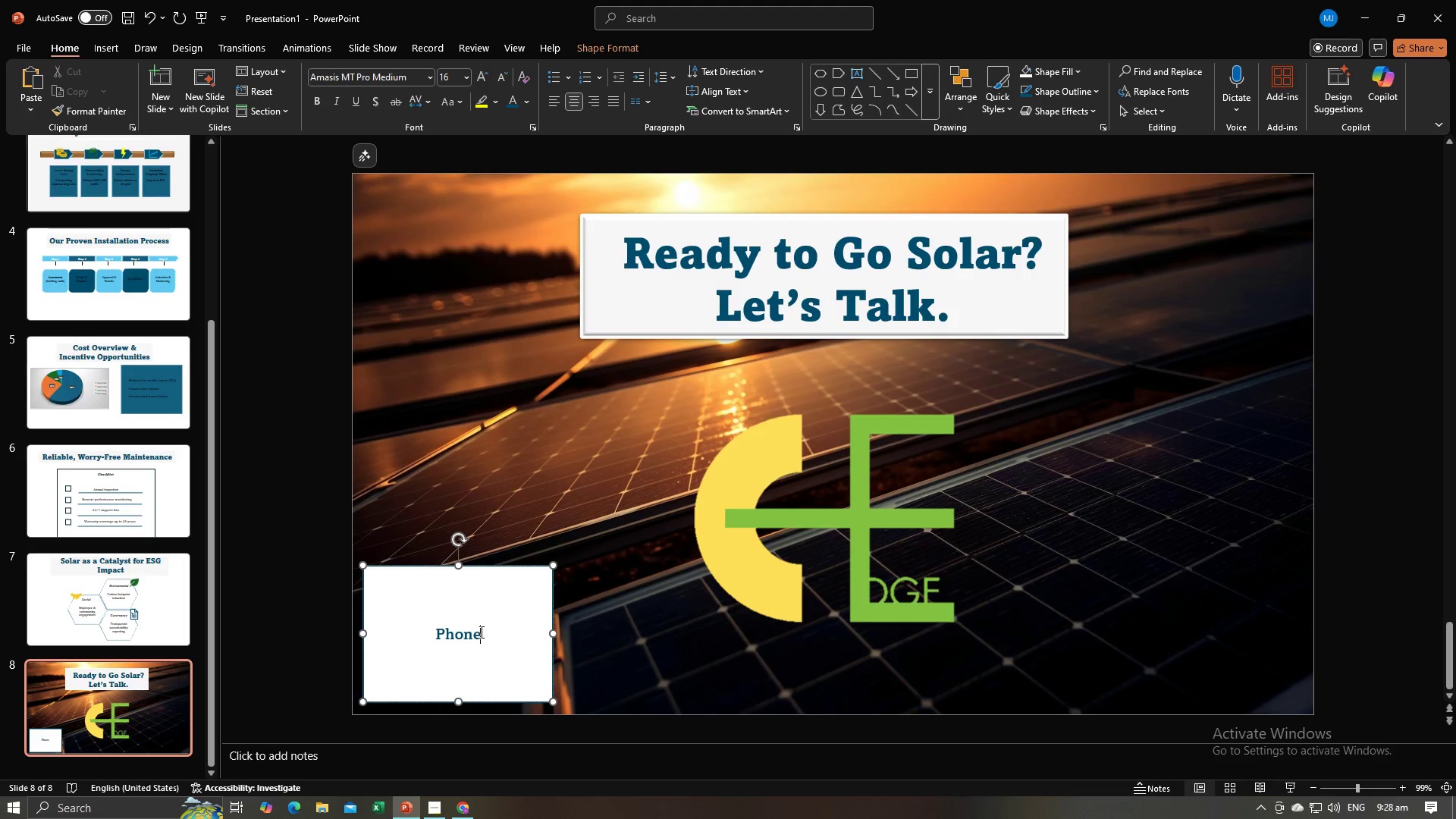 
key(Shift+ShiftRight)
 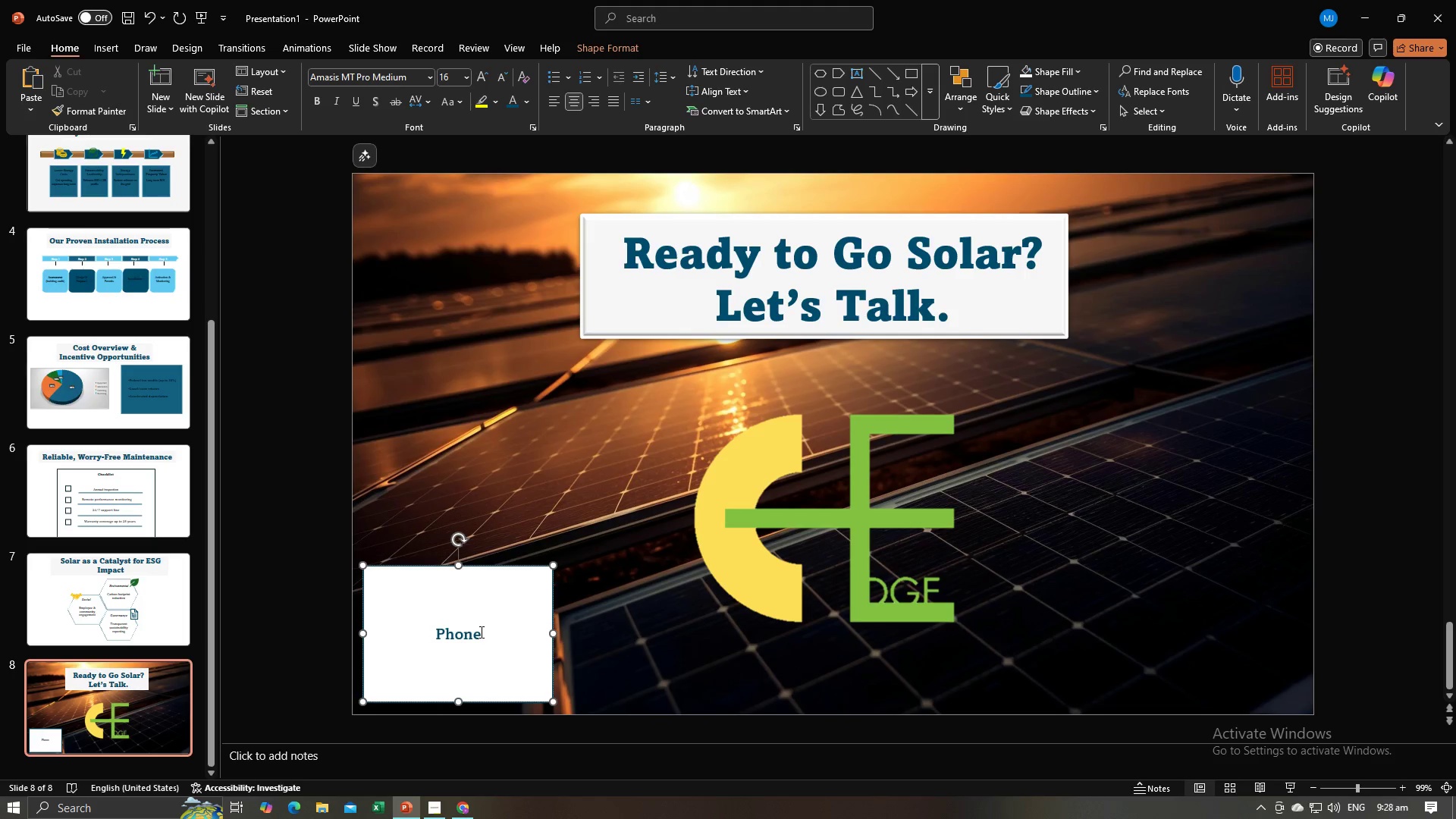 
key(Shift+Semicolon)
 